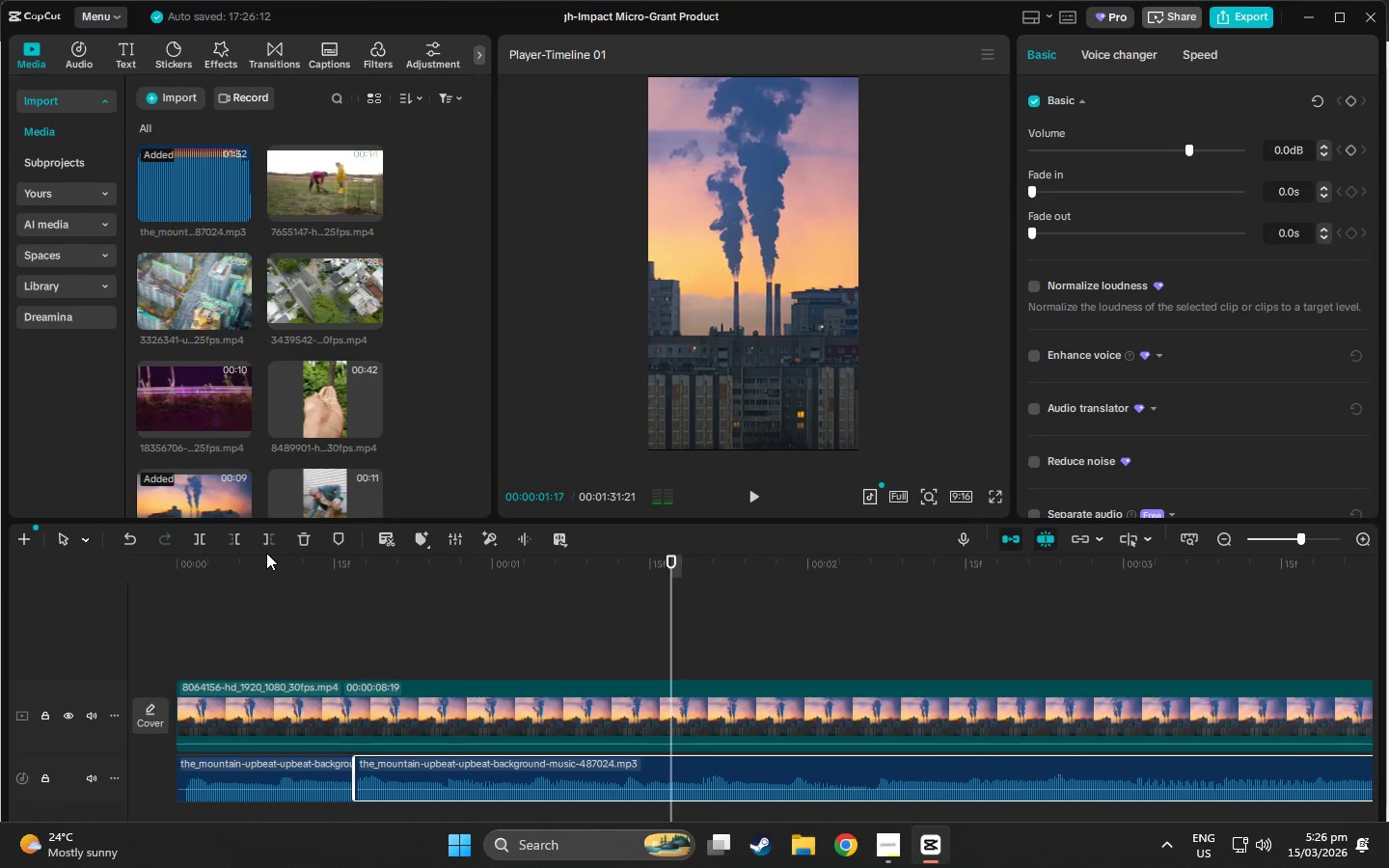 
key(Space)
 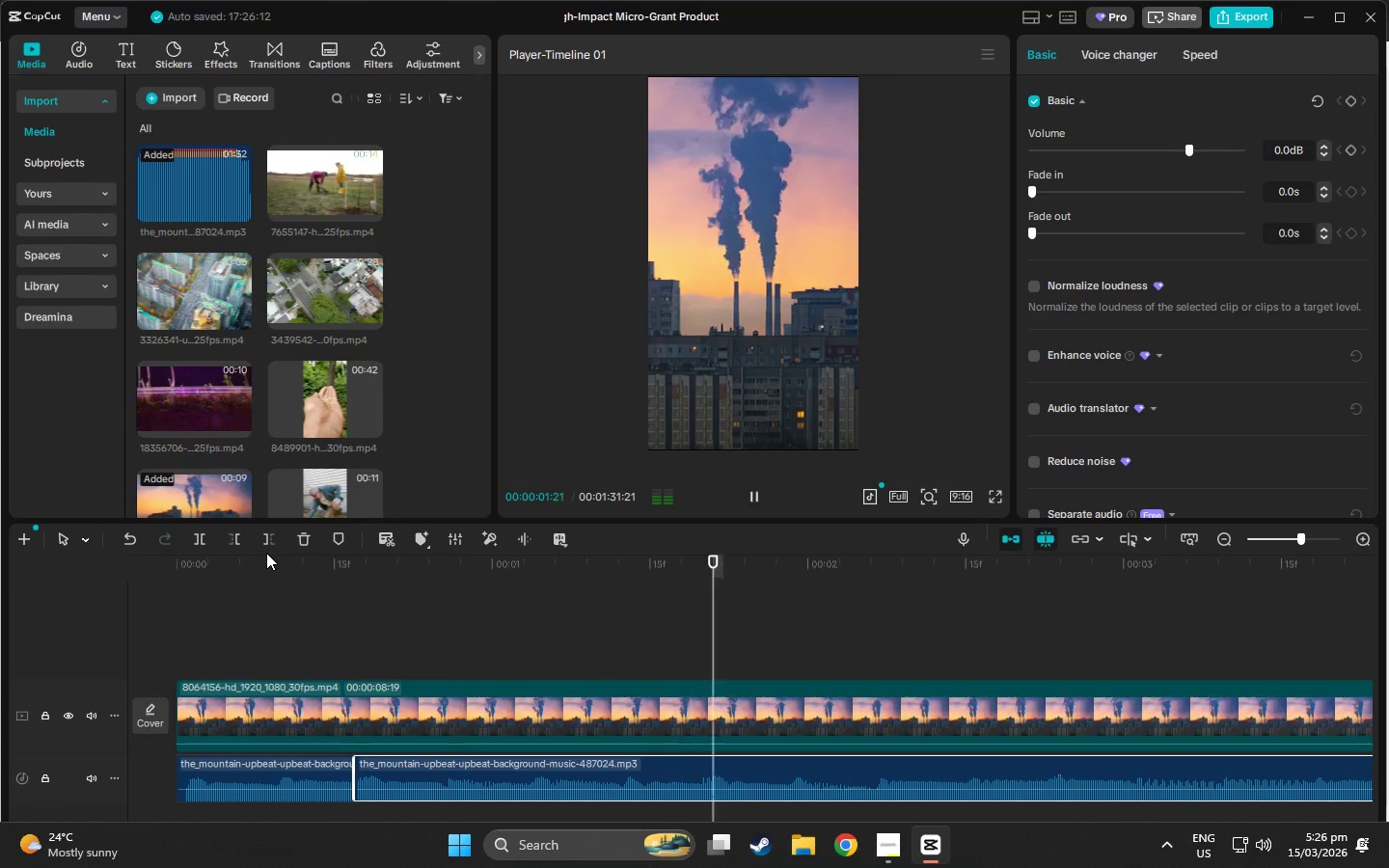 
key(Space)
 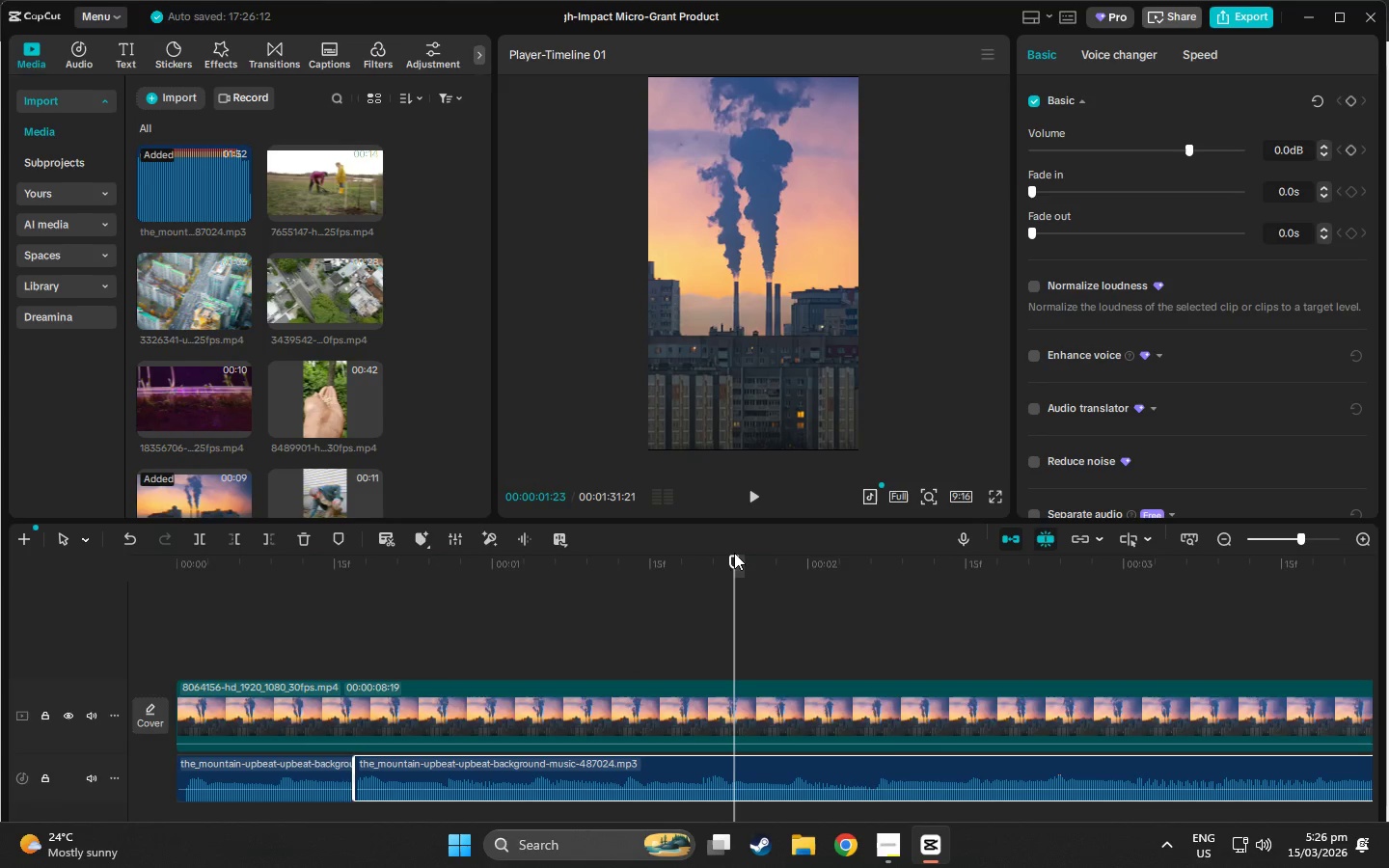 
left_click_drag(start_coordinate=[735, 557], to_coordinate=[707, 558])
 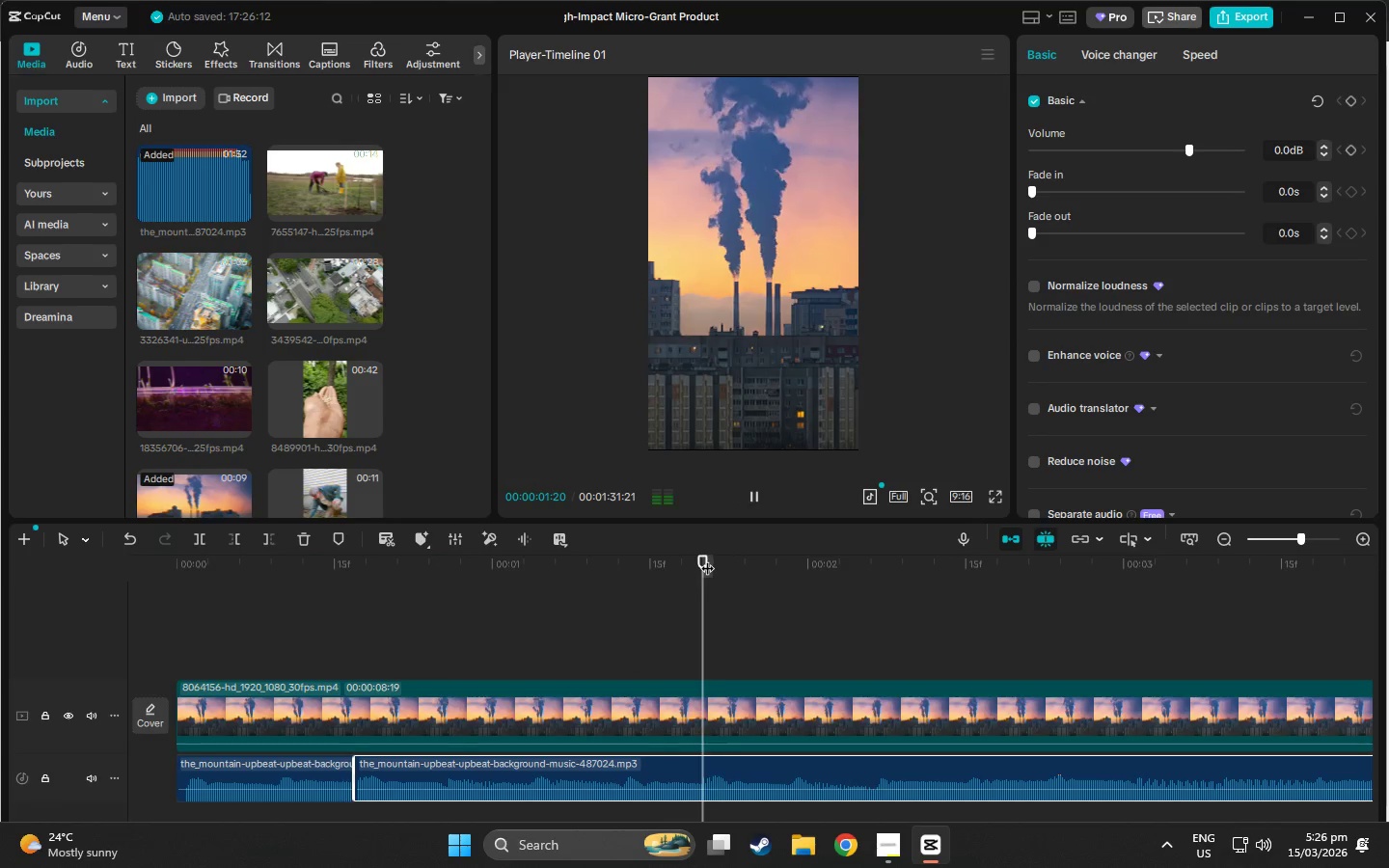 
key(Space)
 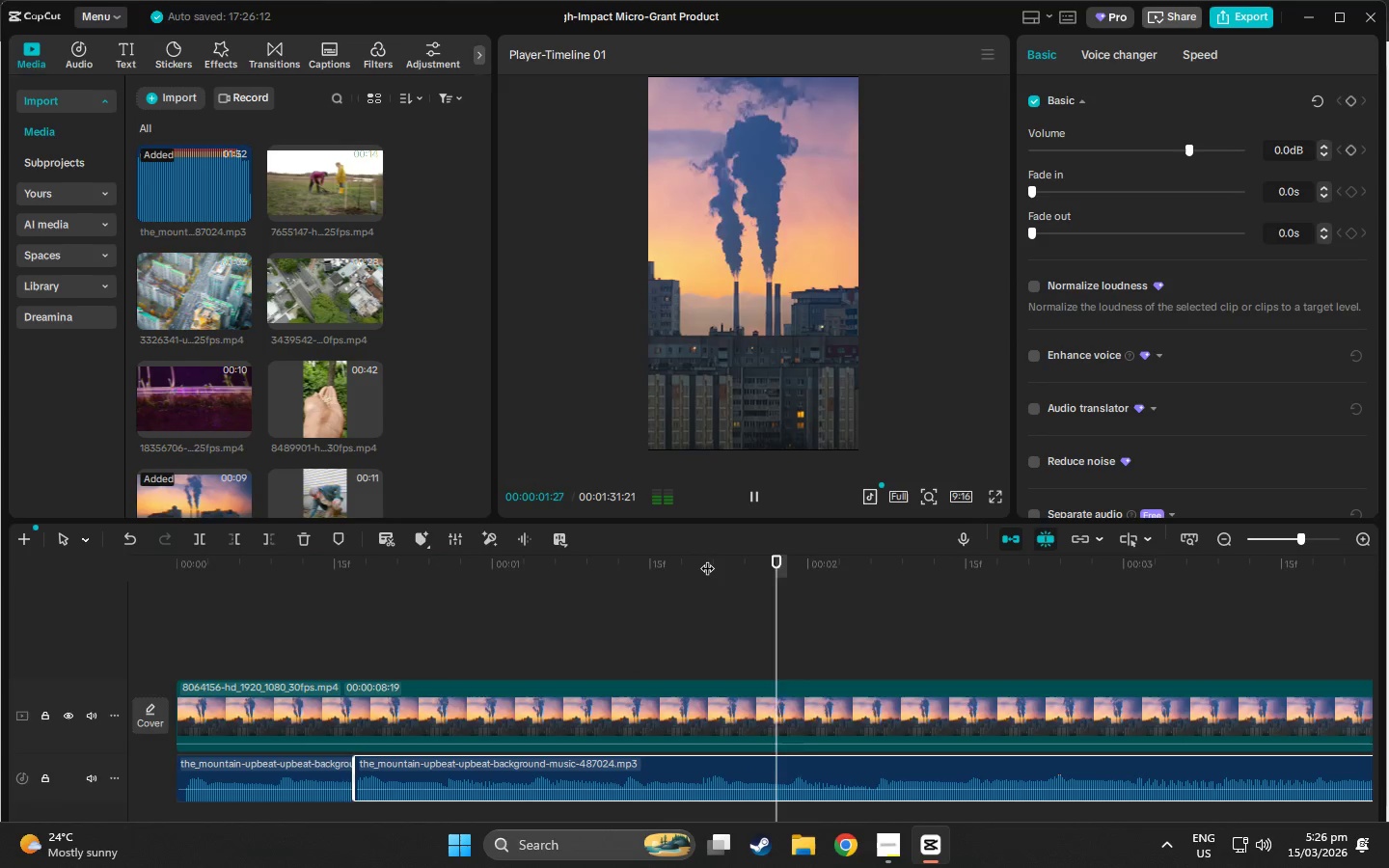 
left_click([707, 558])
 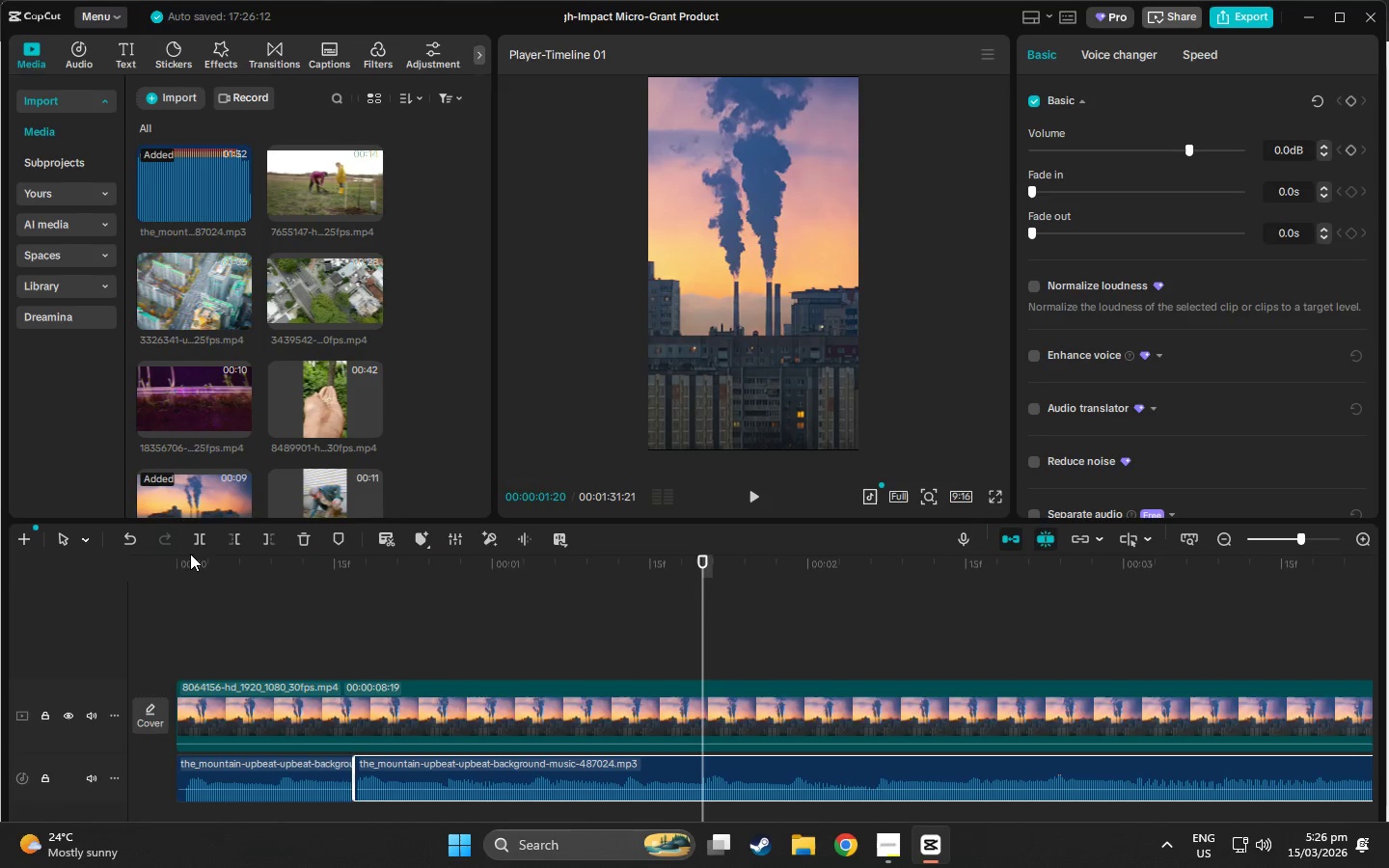 
left_click([196, 537])
 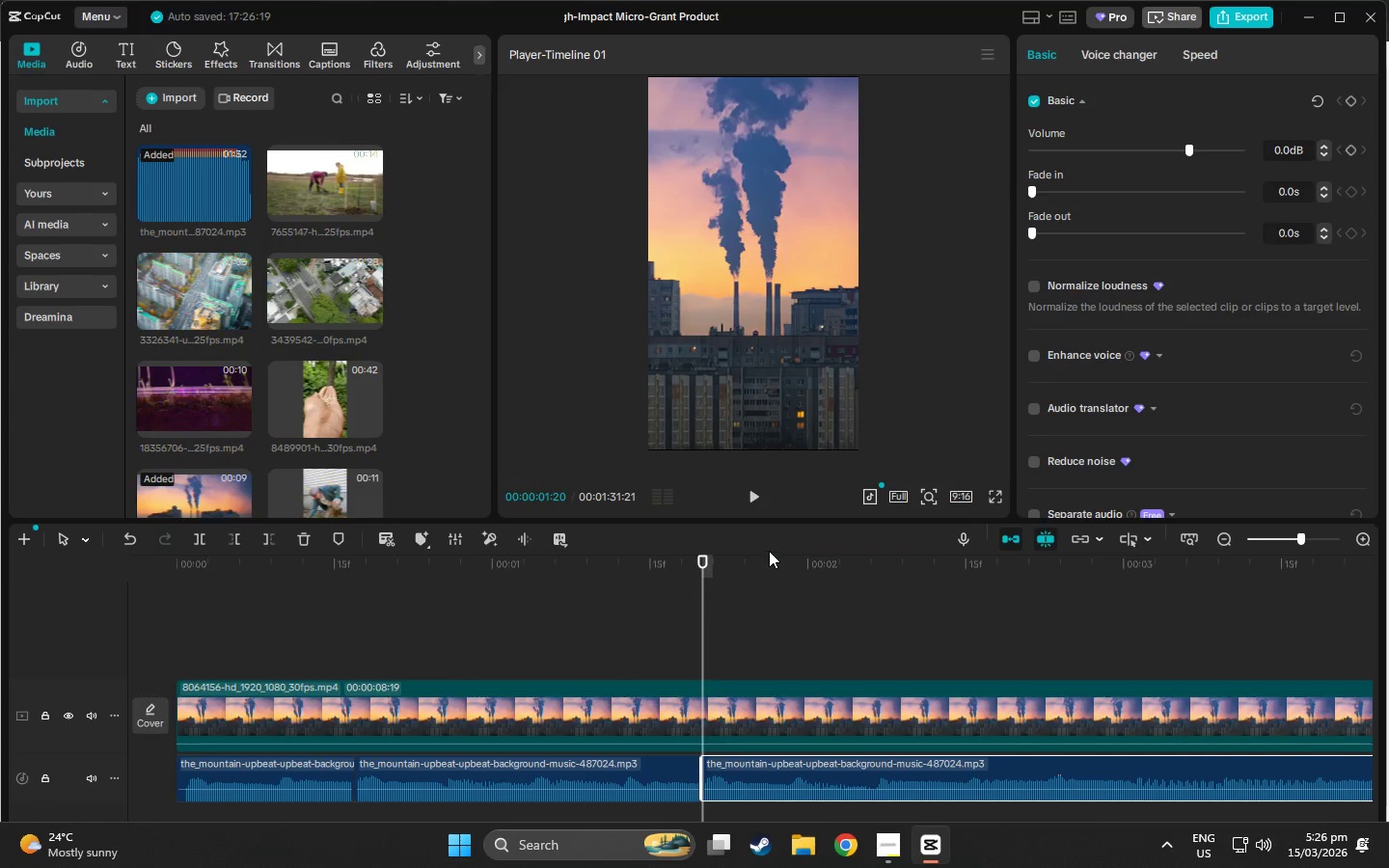 
key(Space)
 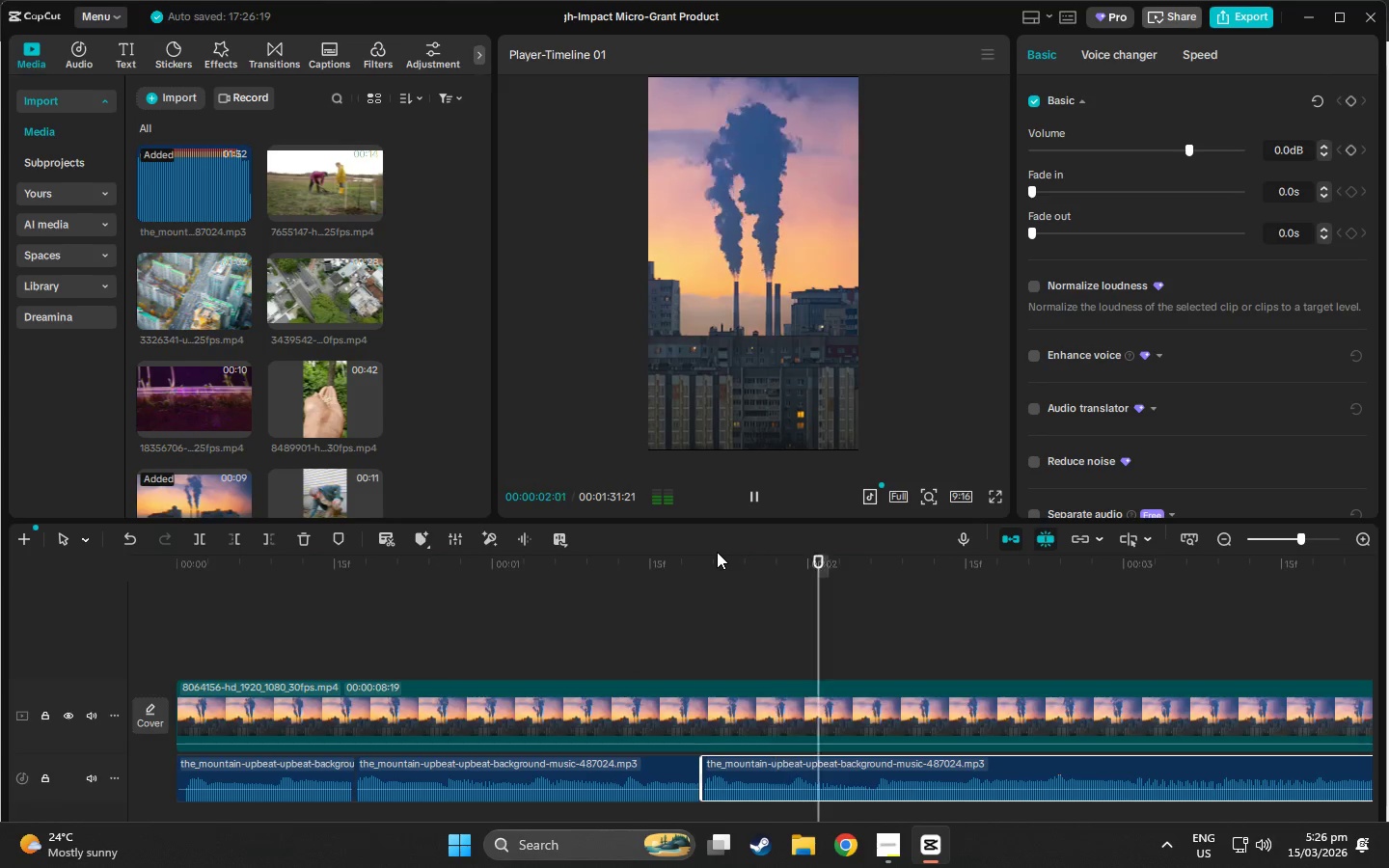 
key(Space)
 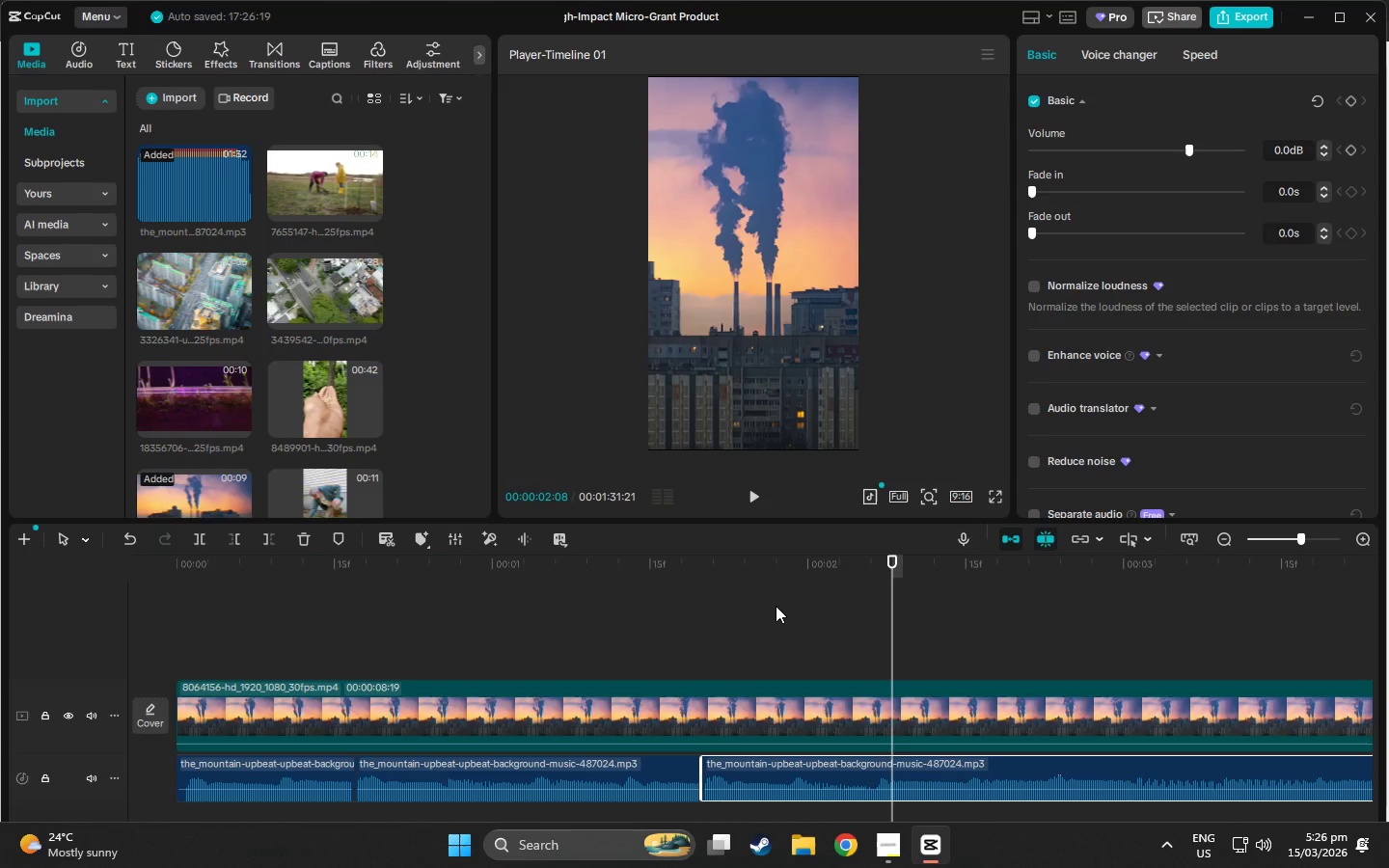 
key(Space)
 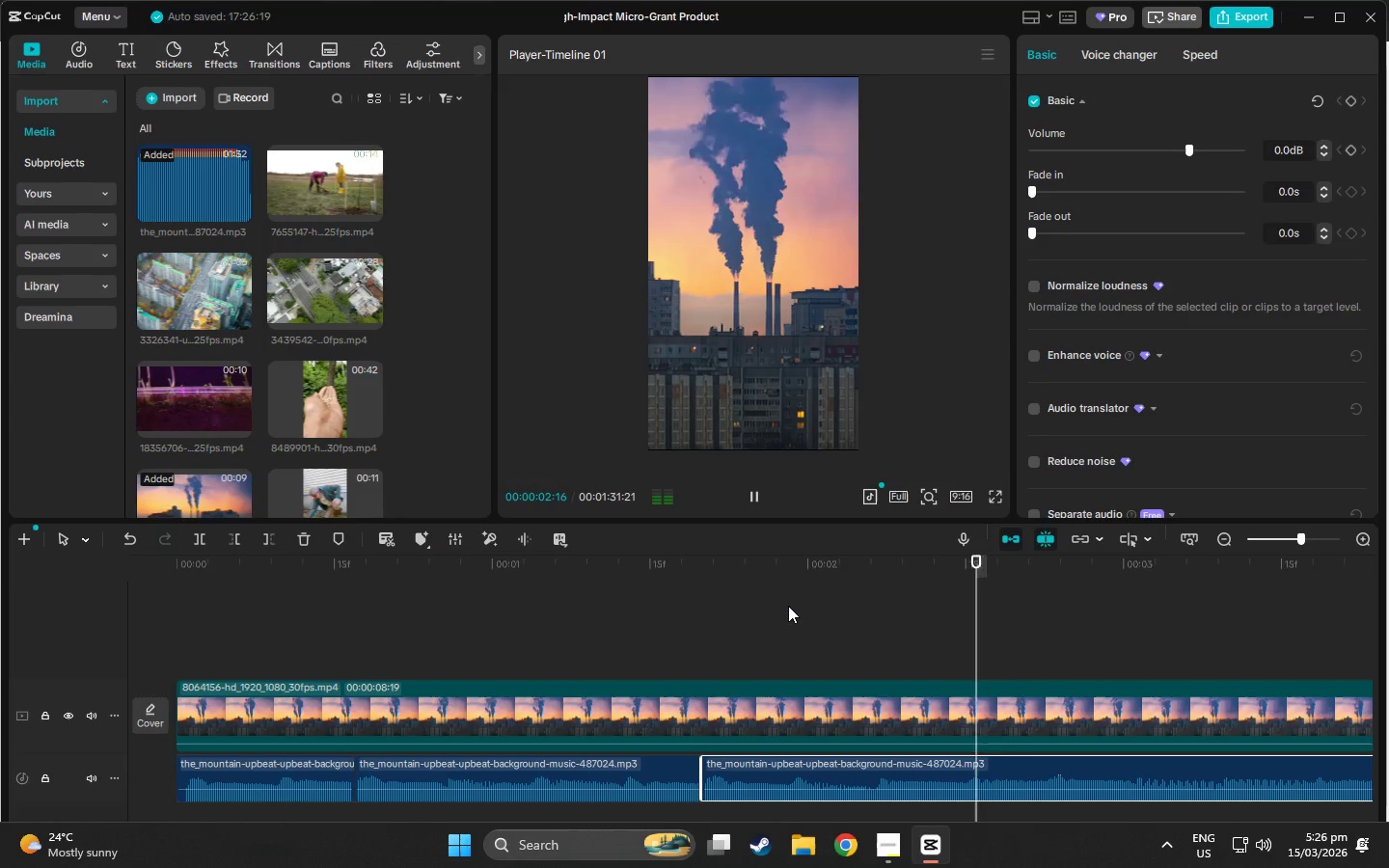 
key(Space)
 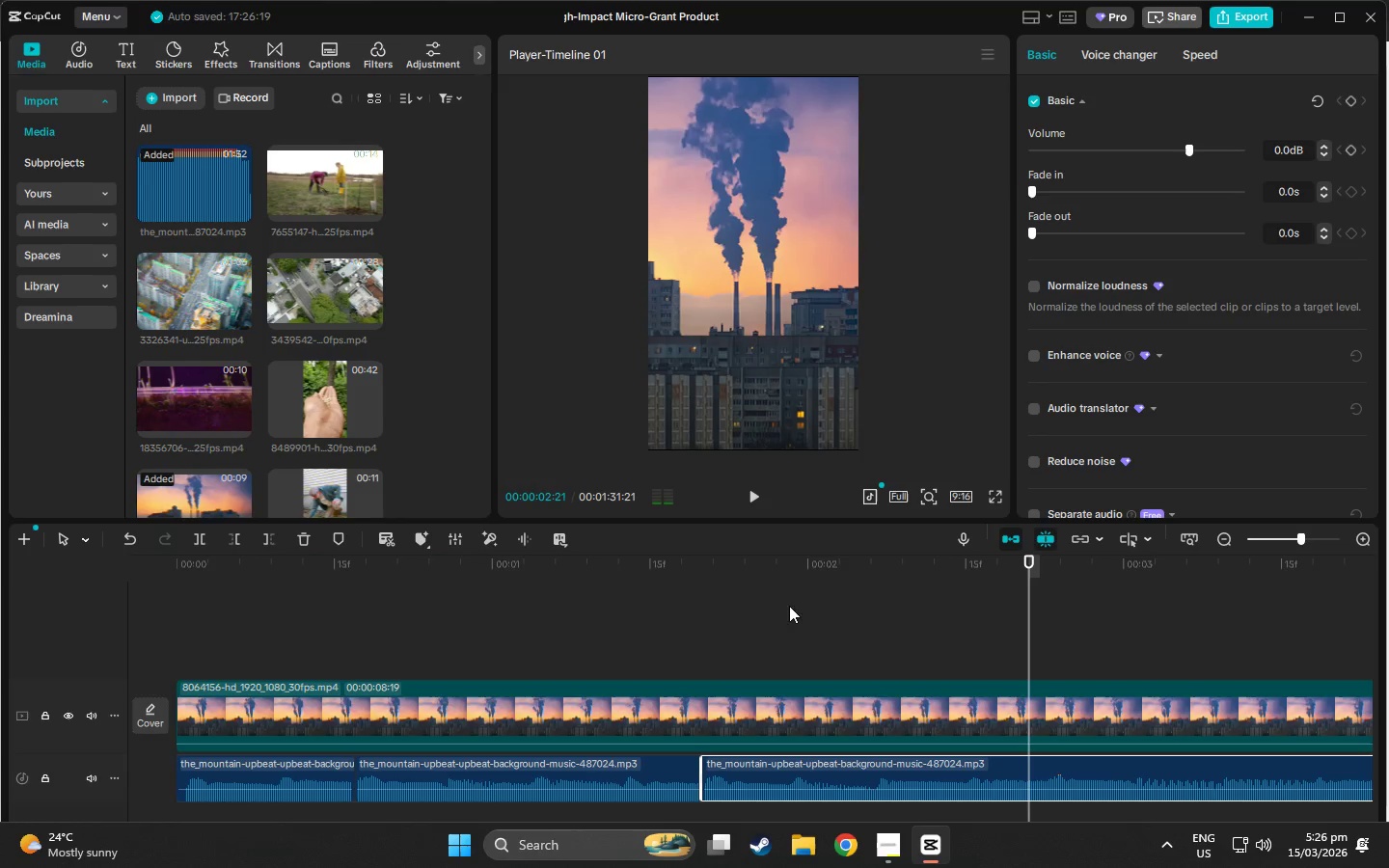 
key(Space)
 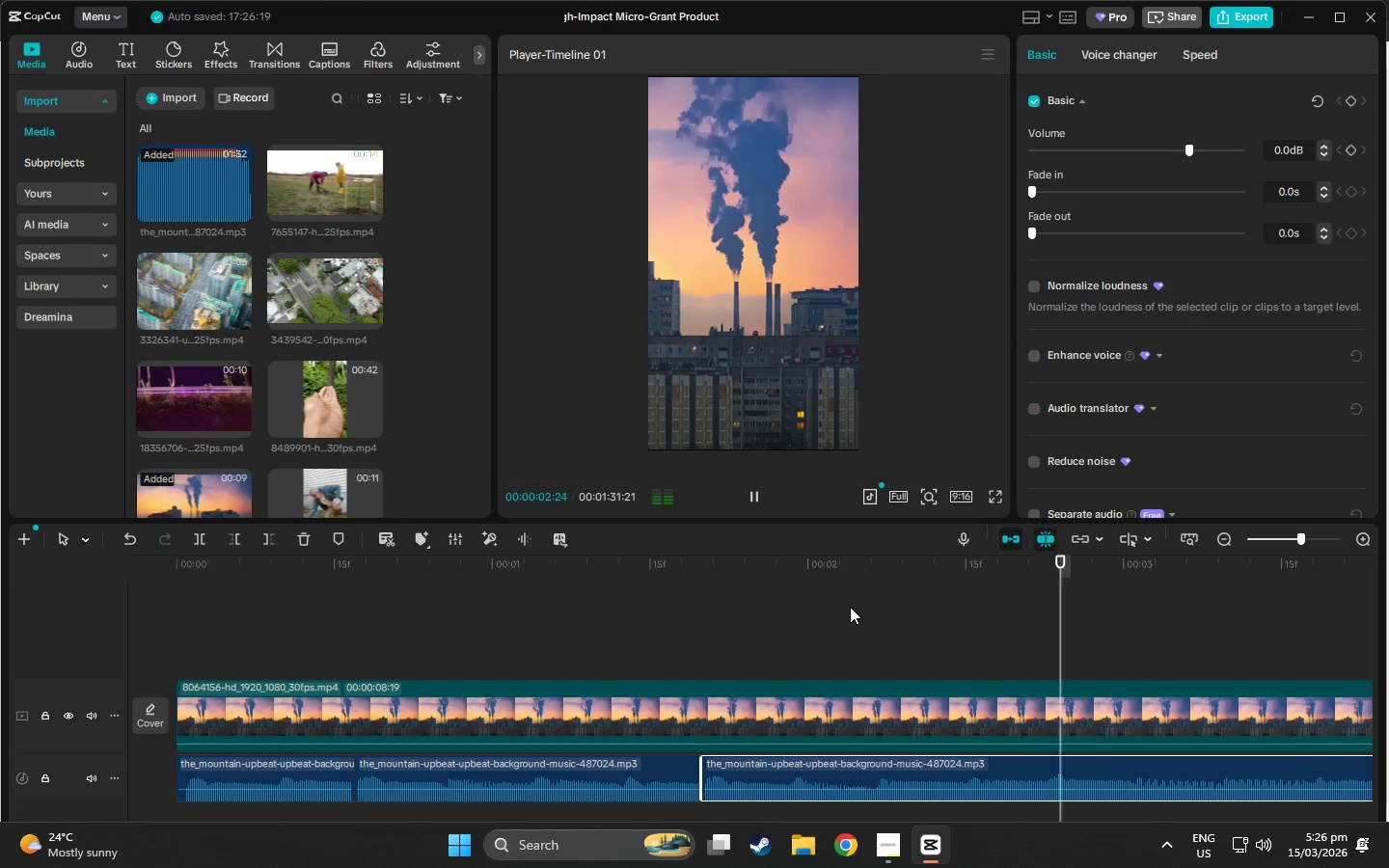 
key(Space)
 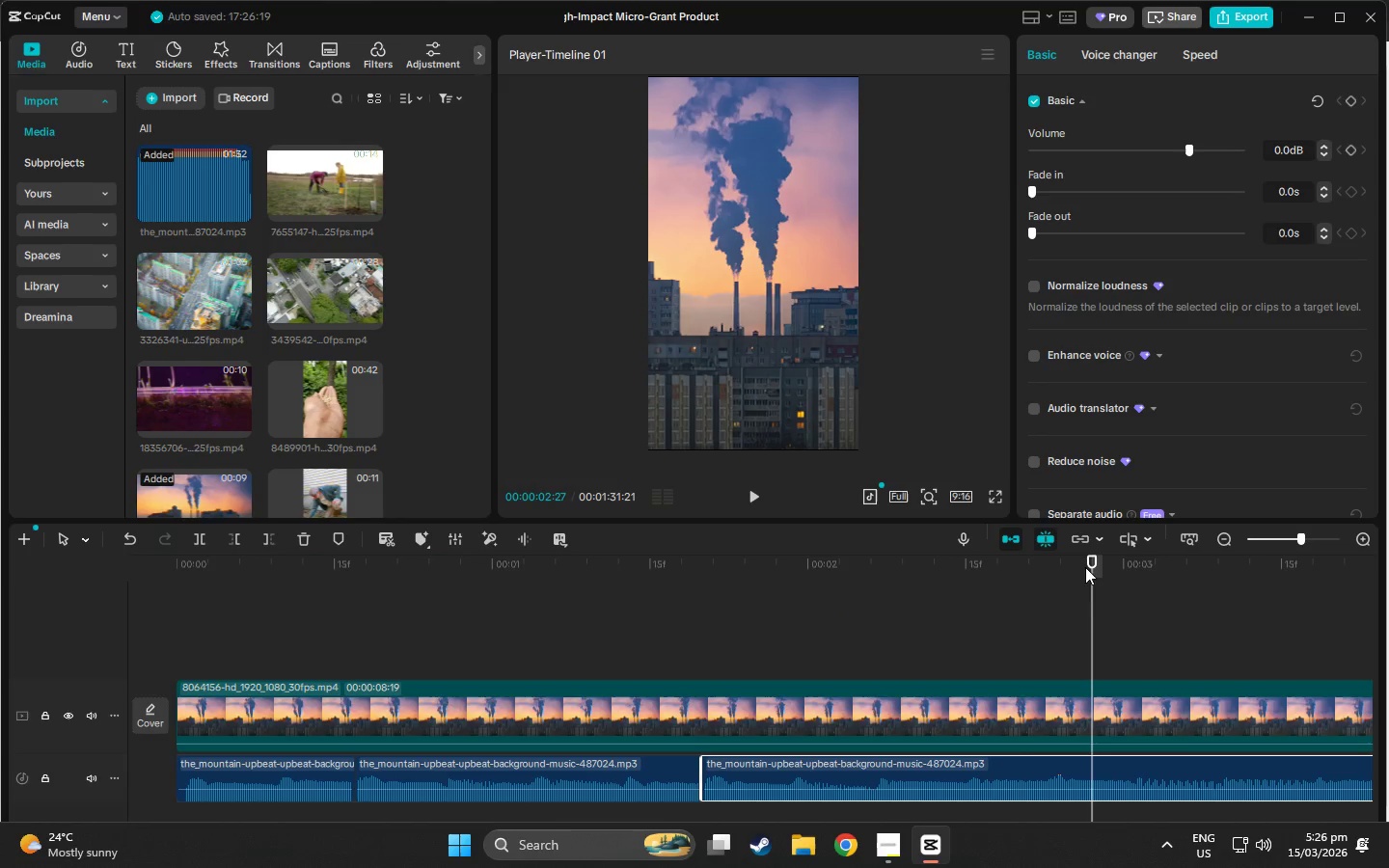 
left_click_drag(start_coordinate=[1097, 565], to_coordinate=[1041, 565])
 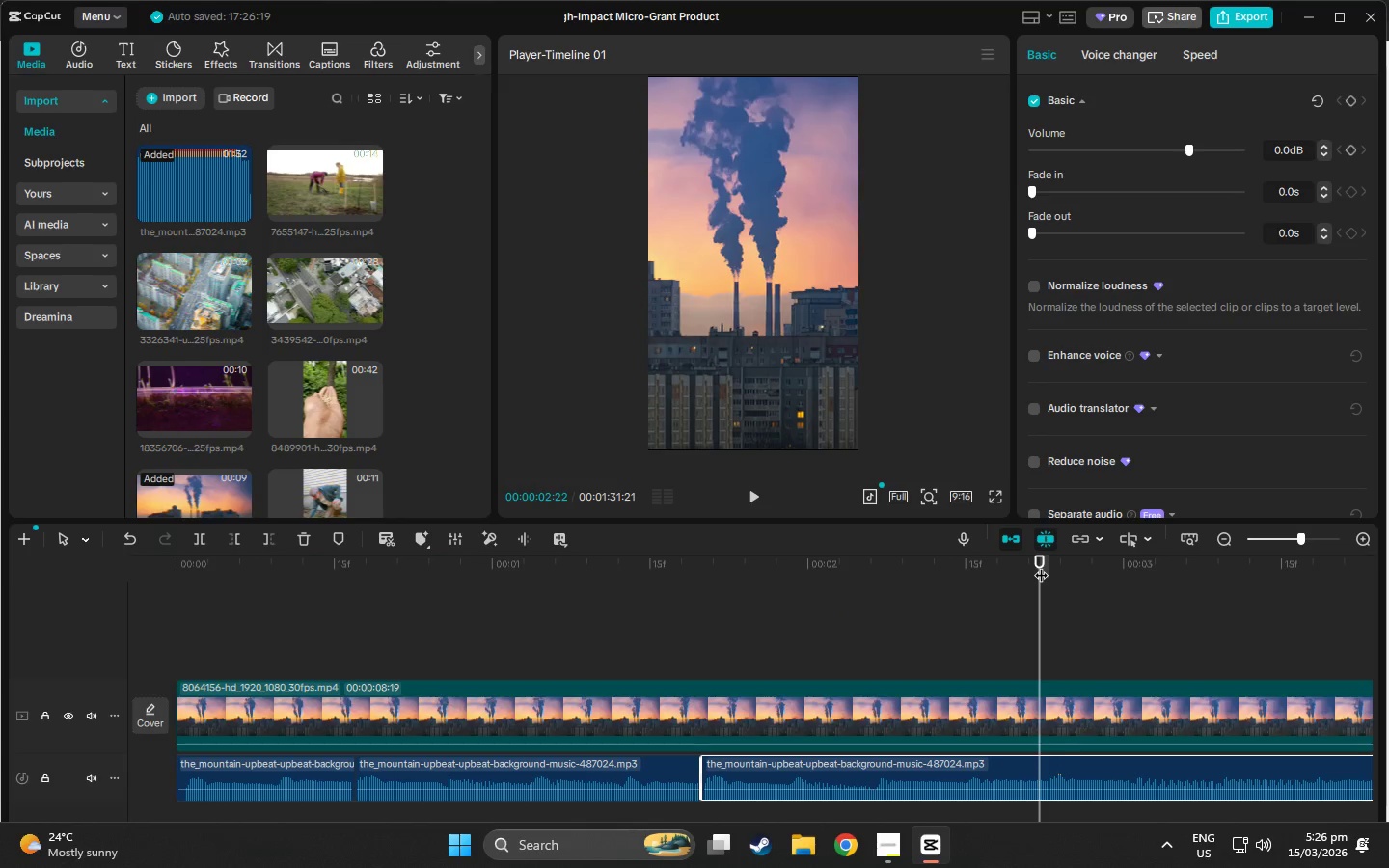 
key(Space)
 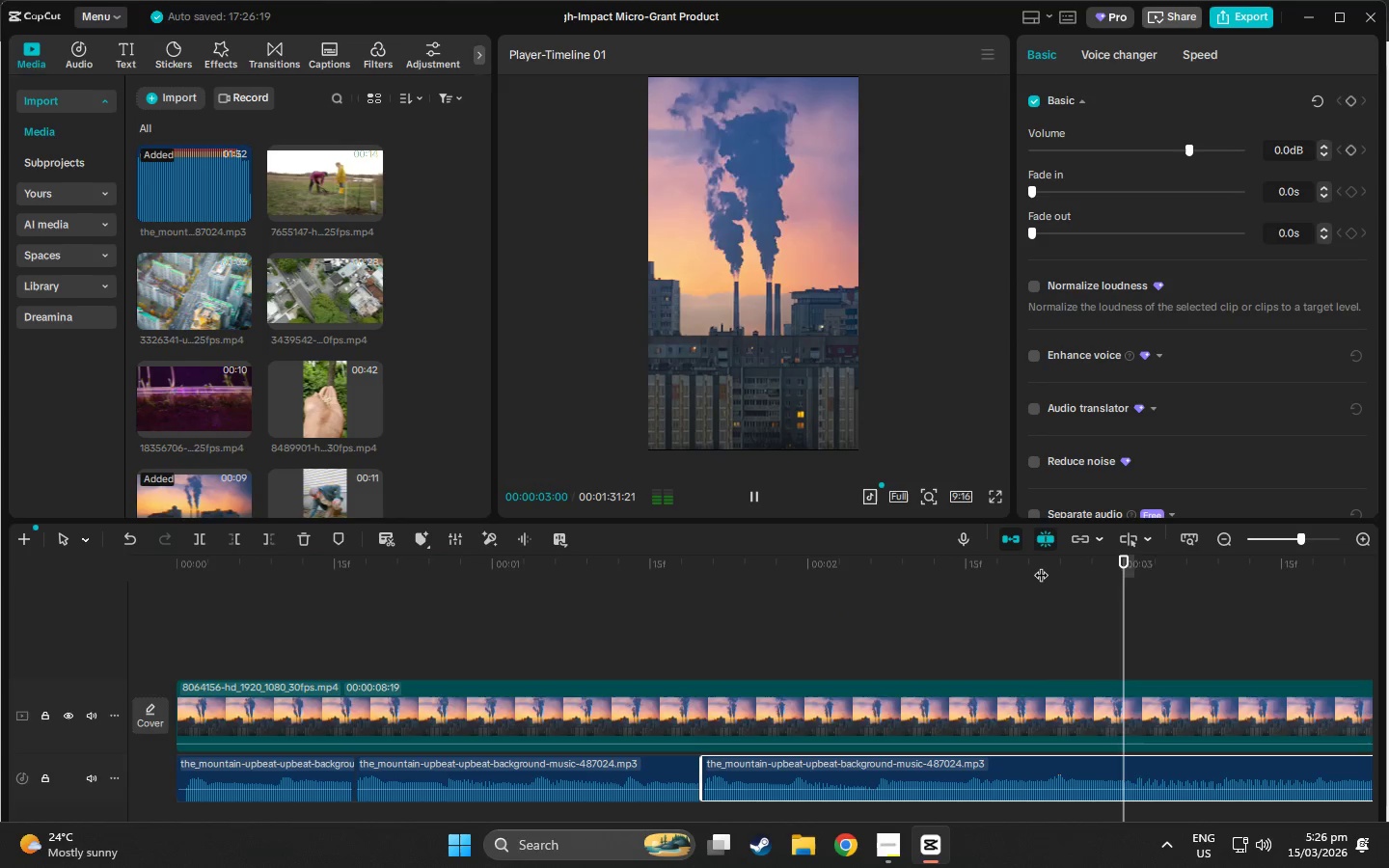 
left_click([1044, 565])
 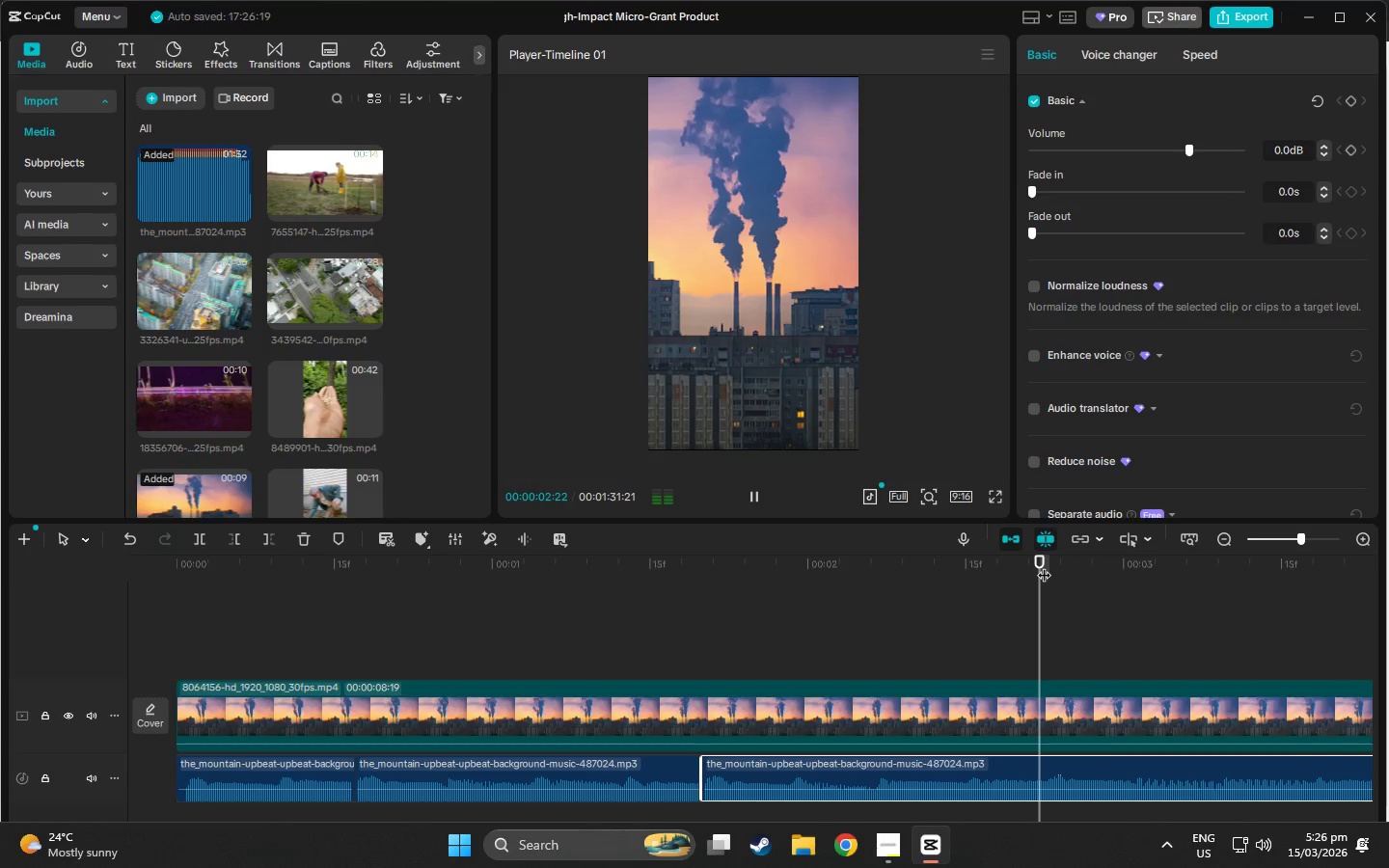 
key(Space)
 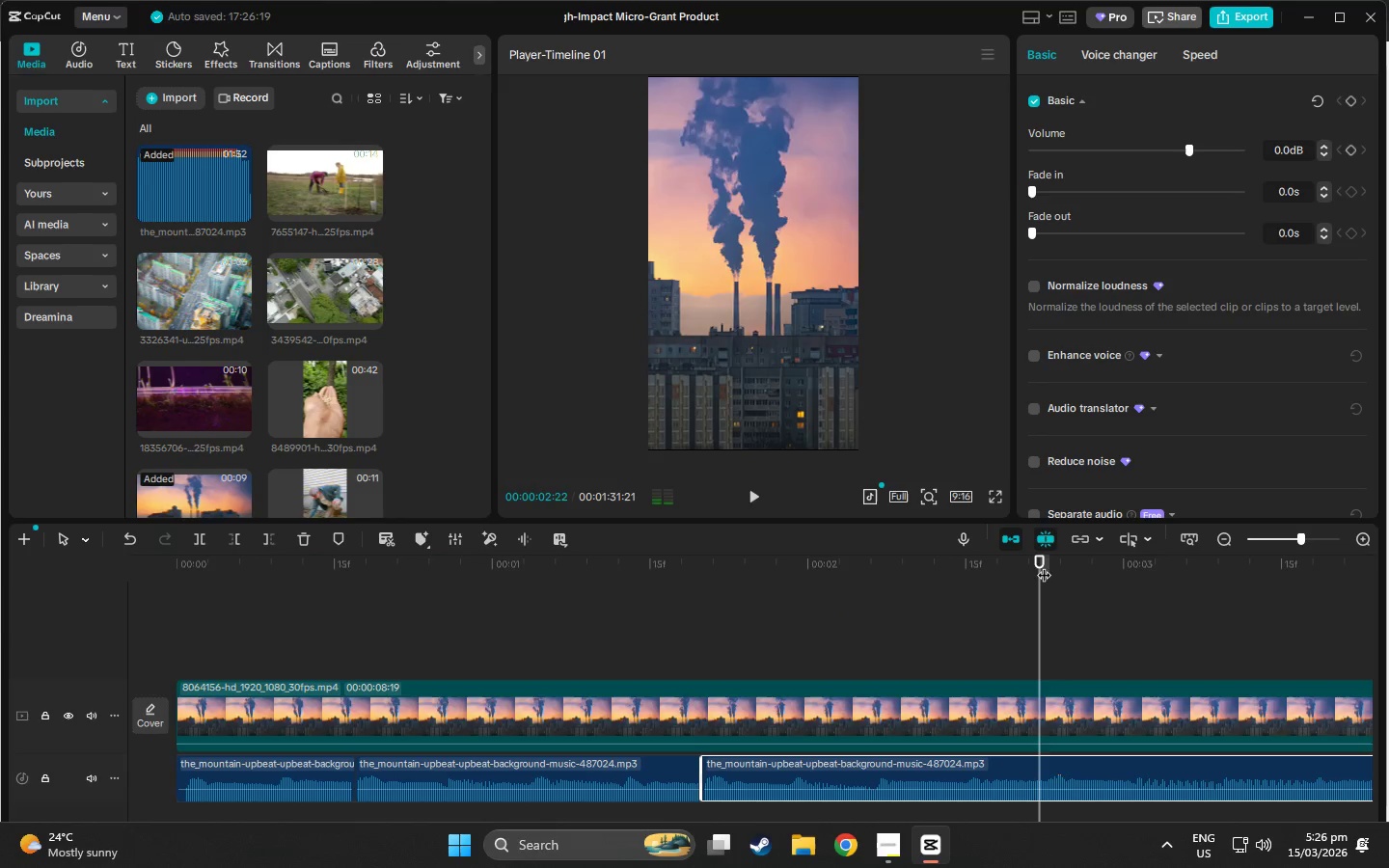 
key(Space)
 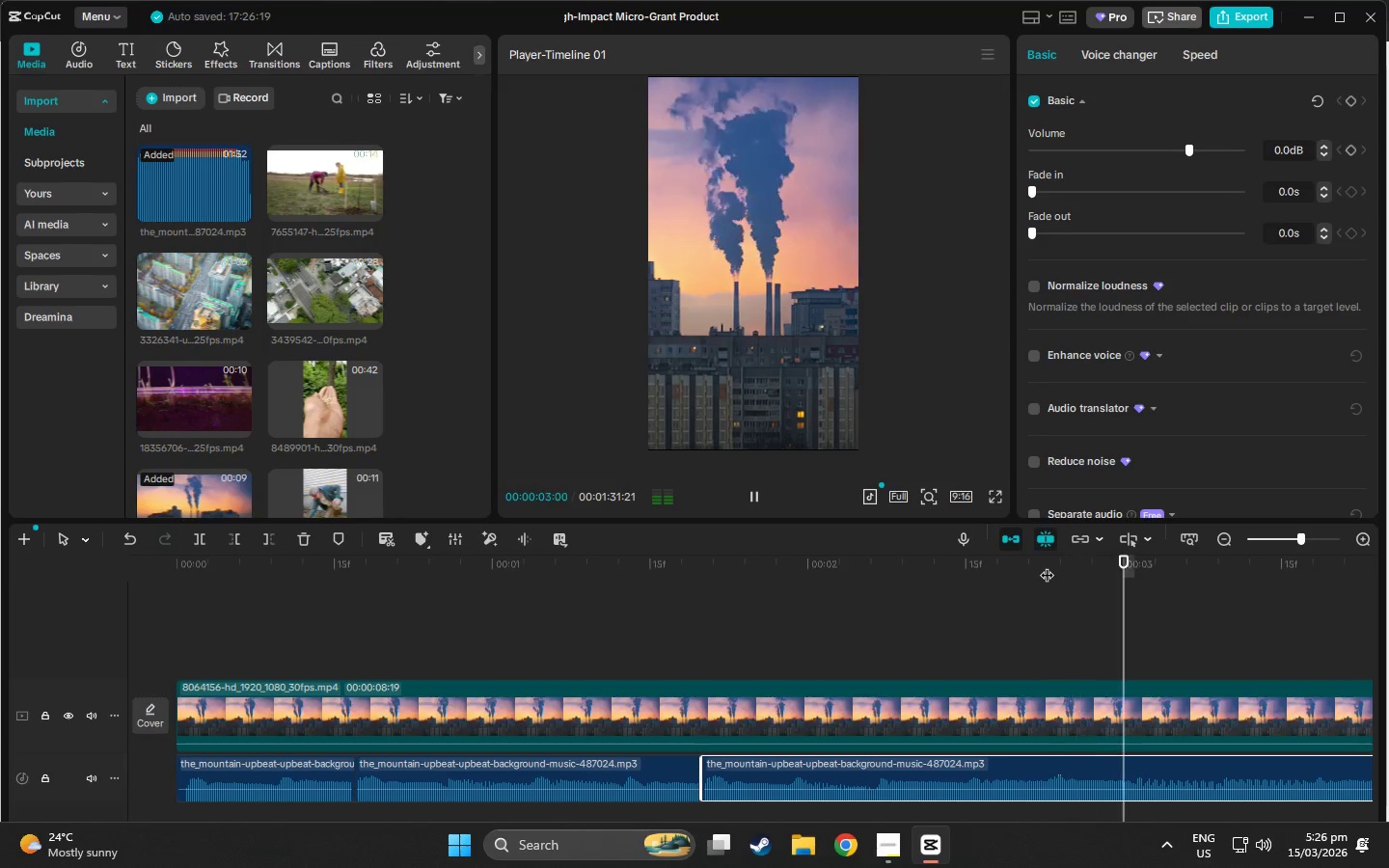 
left_click([1047, 565])
 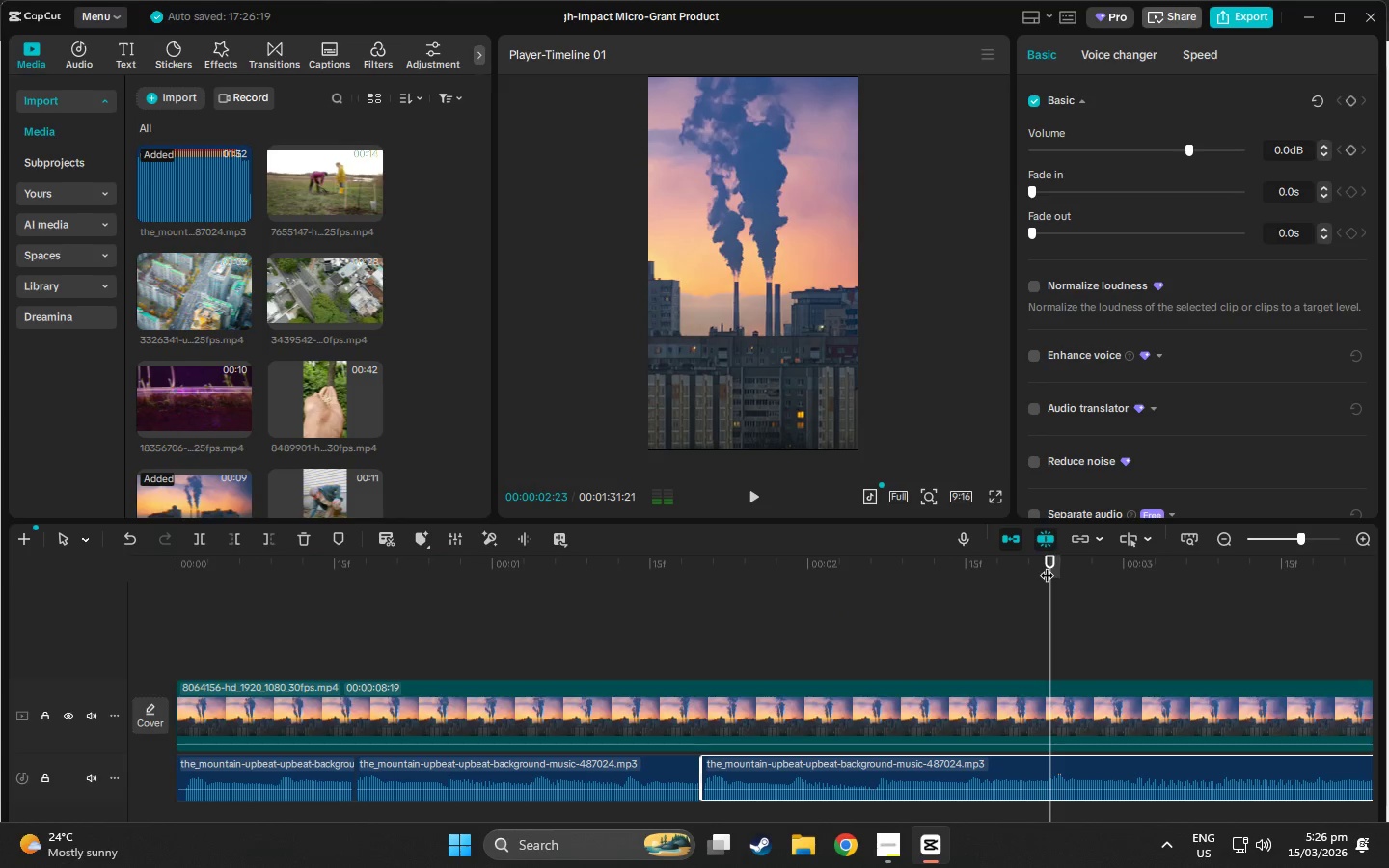 
key(Space)
 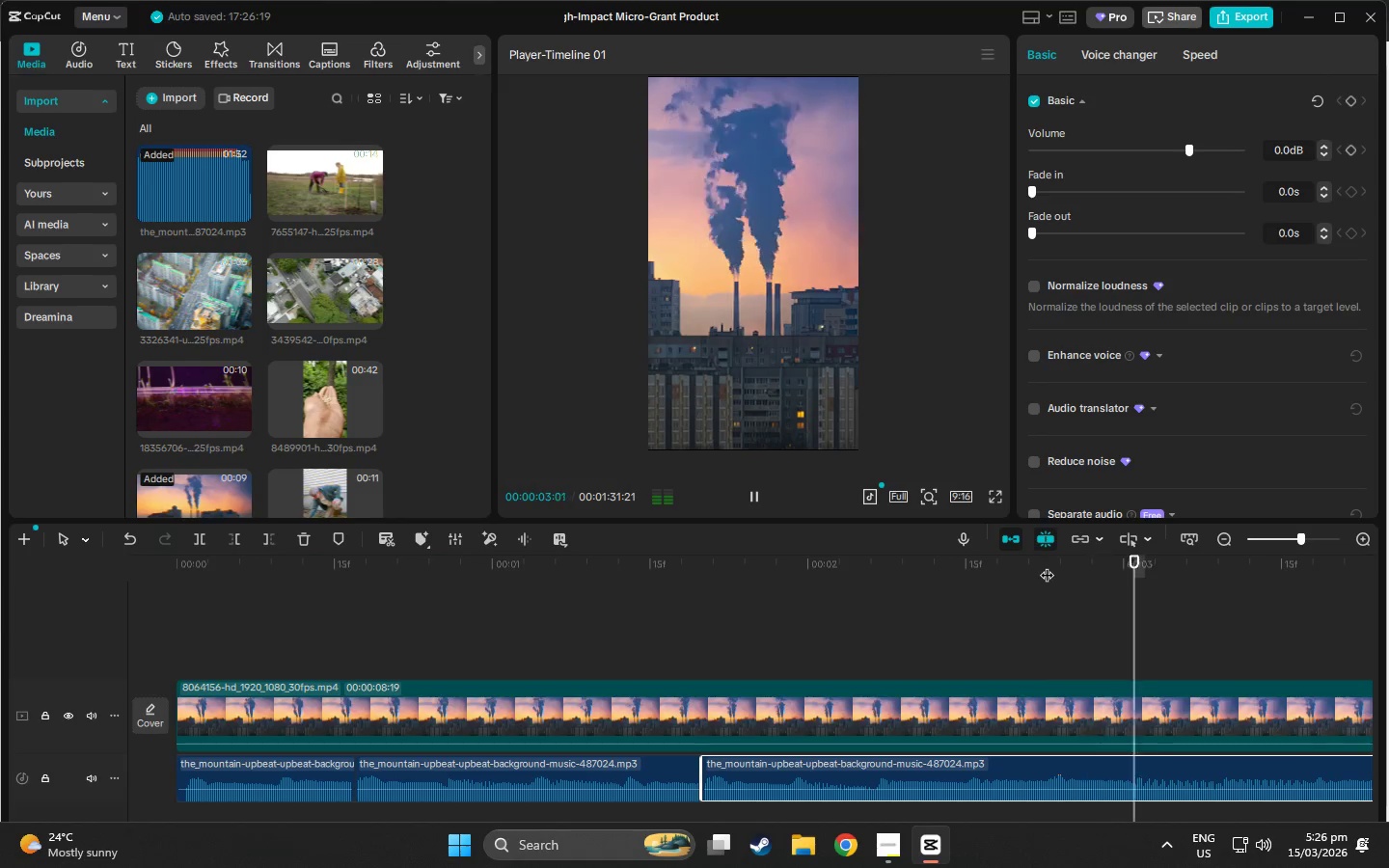 
left_click([1047, 565])
 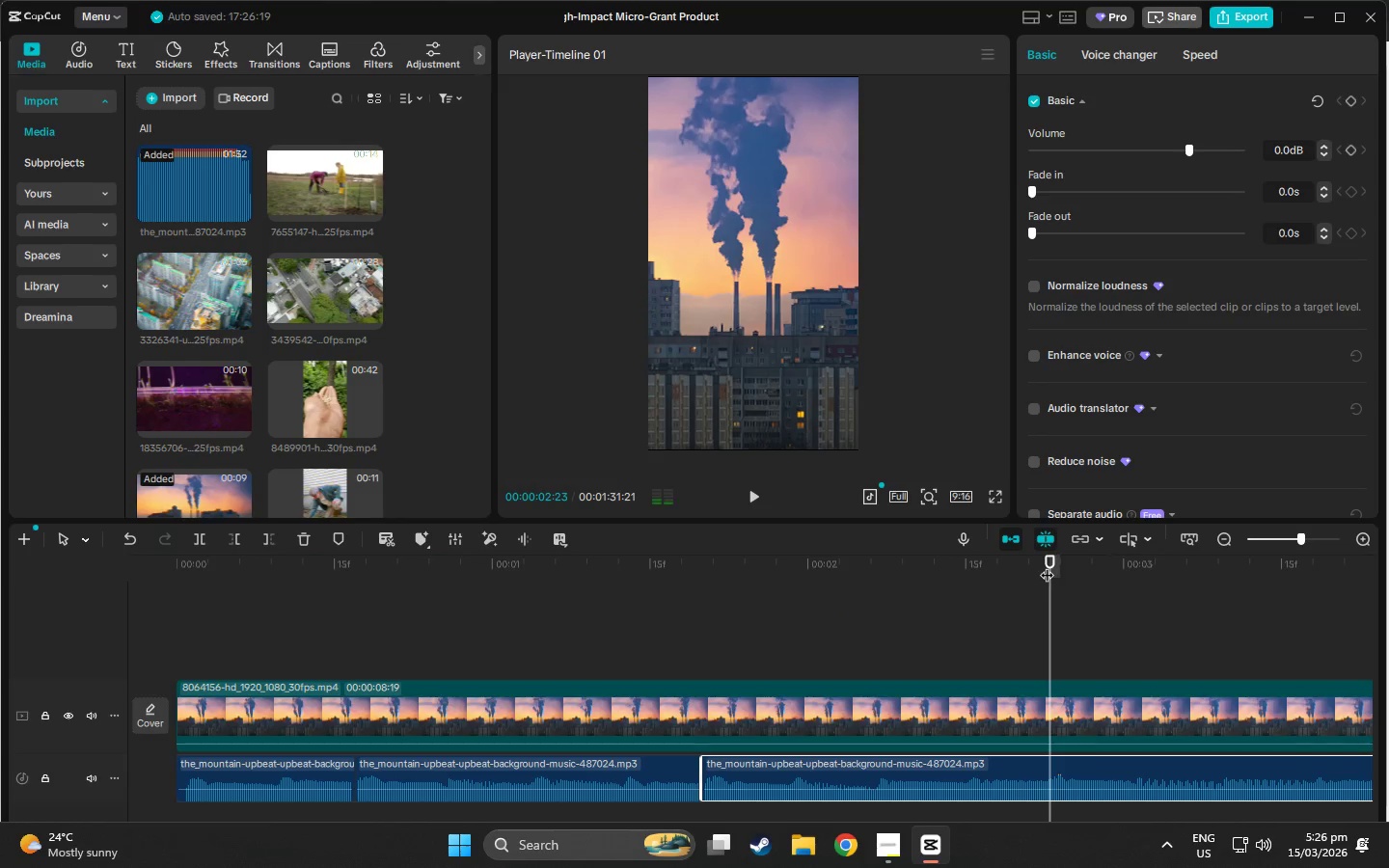 
left_click([1034, 566])
 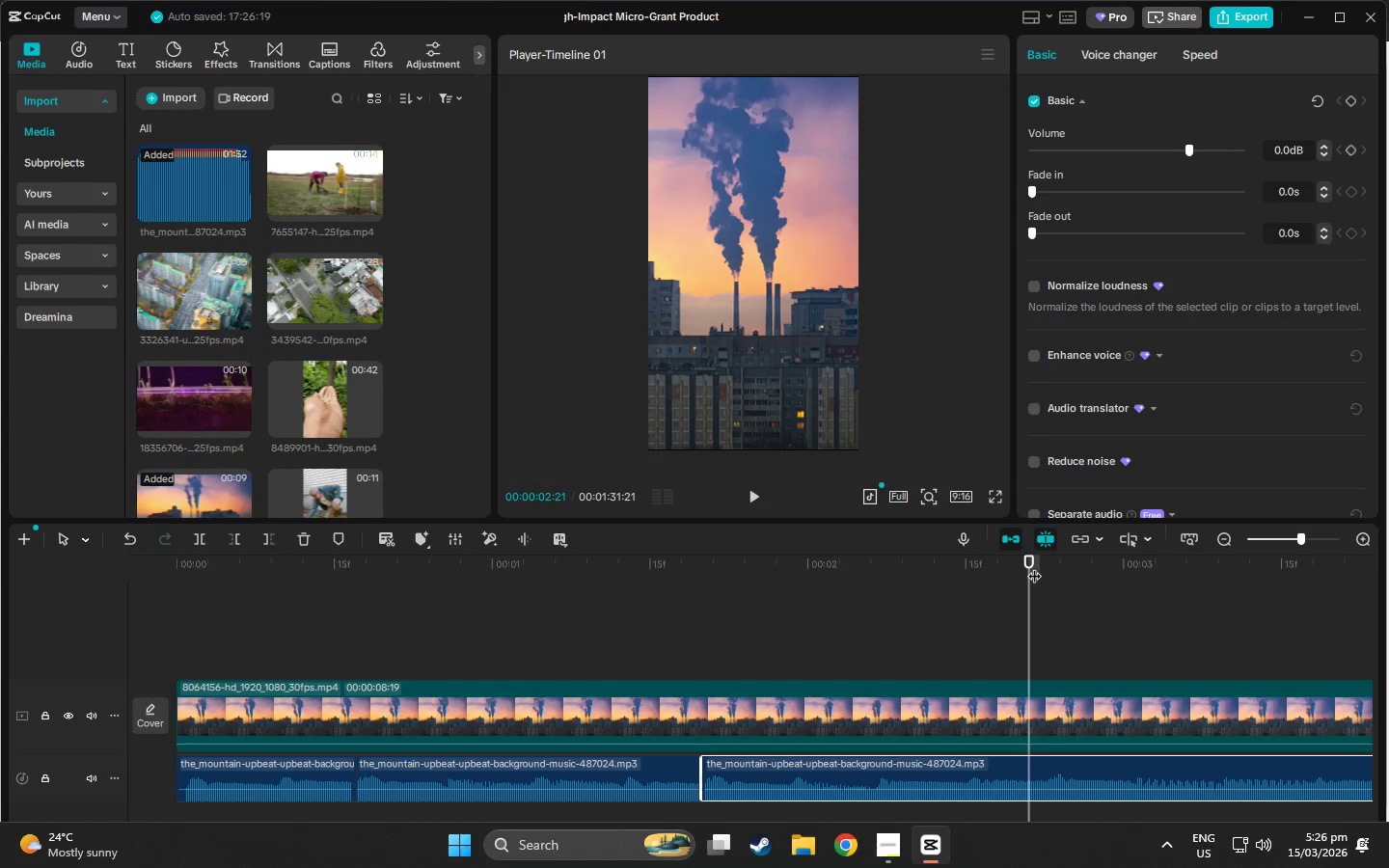 
key(Space)
 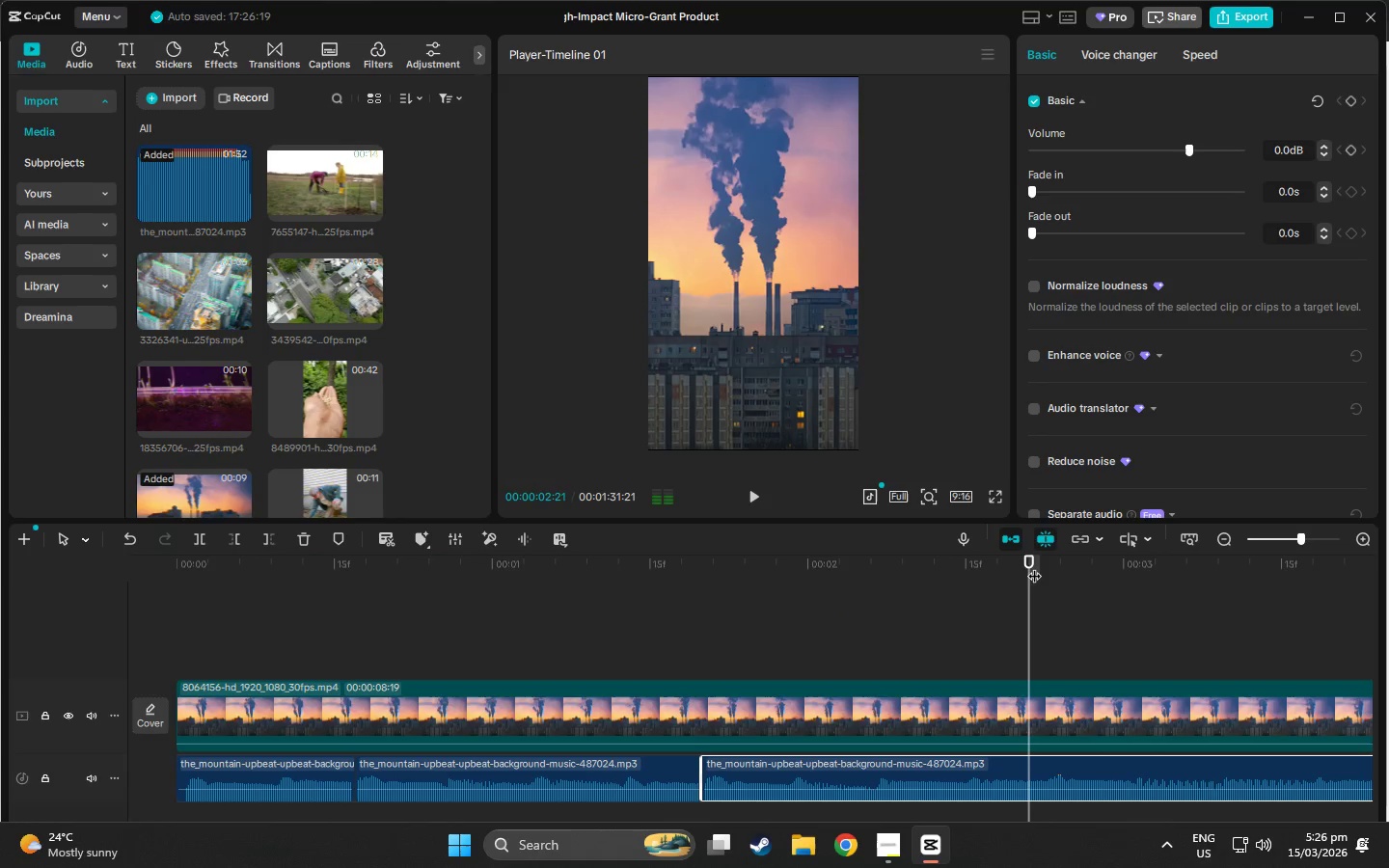 
double_click([1051, 569])
 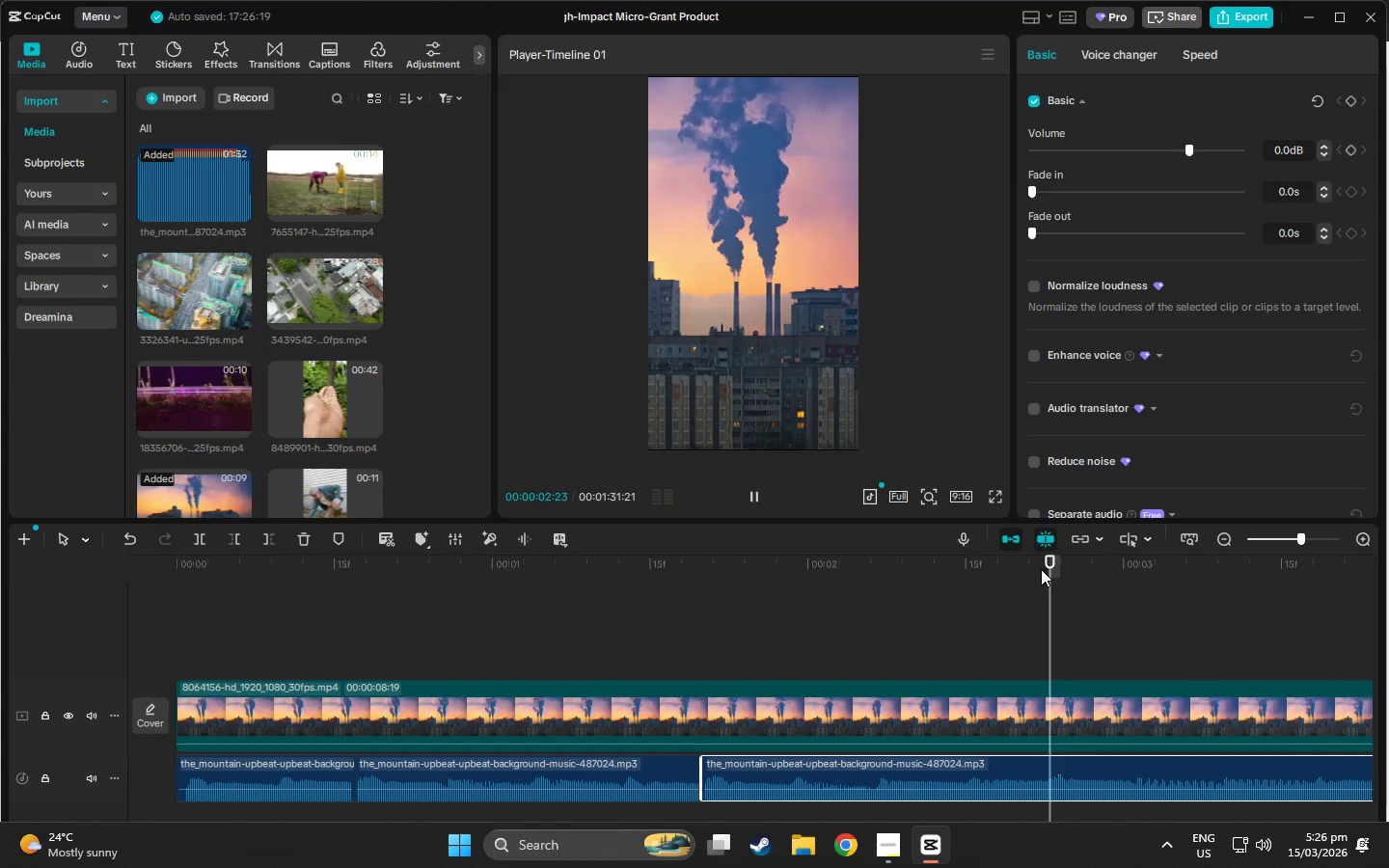 
key(Space)
 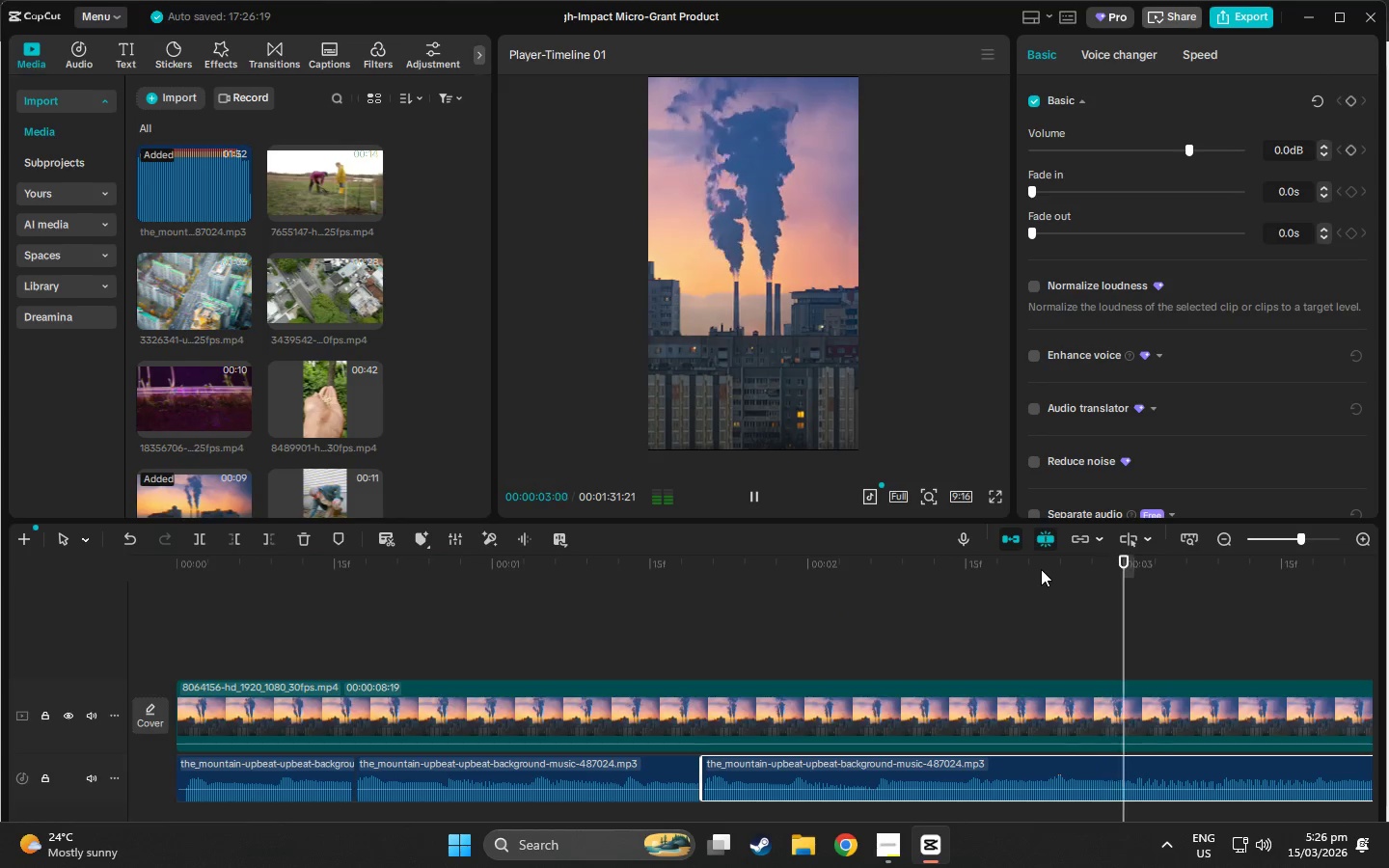 
left_click([1041, 569])
 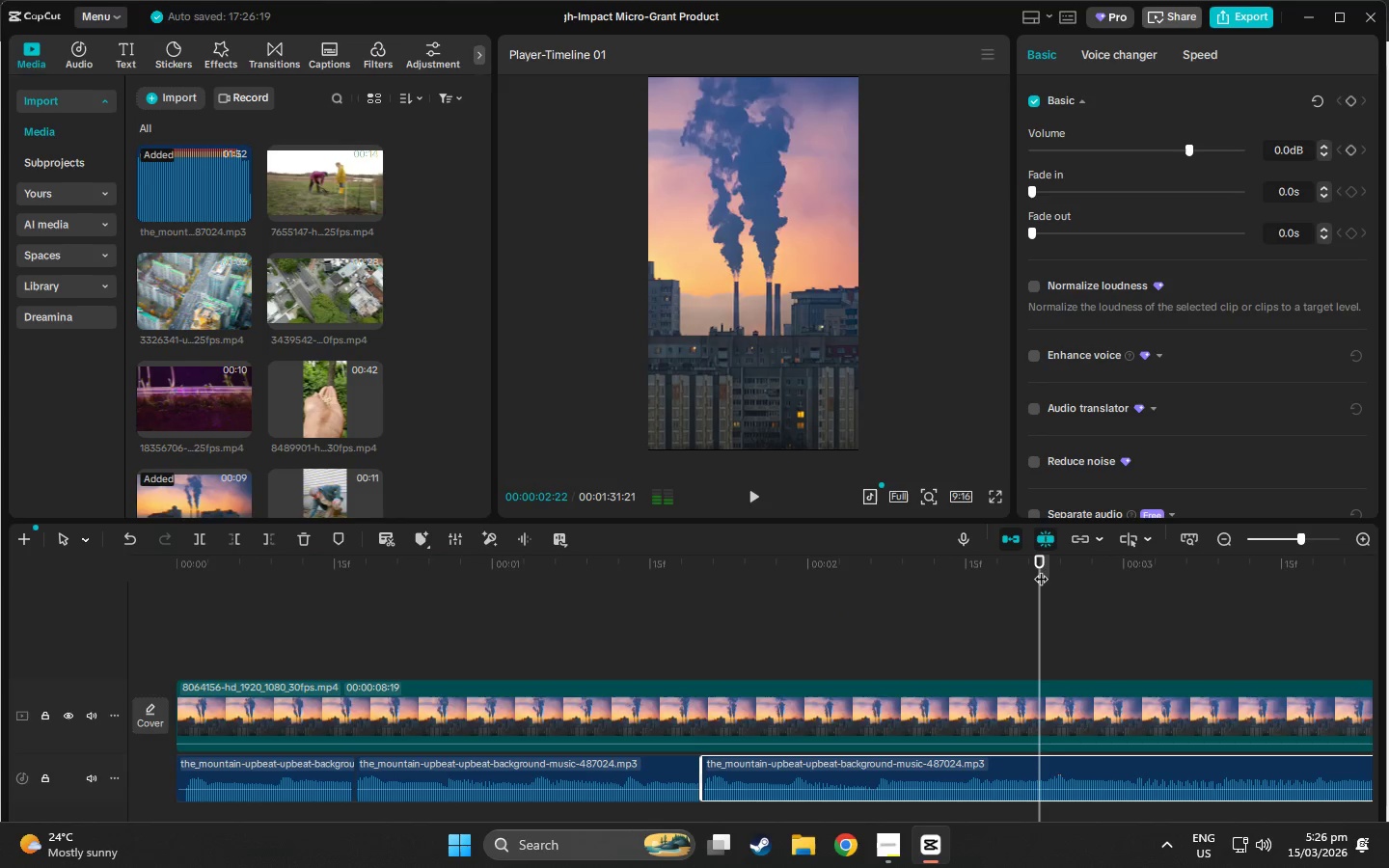 
key(Space)
 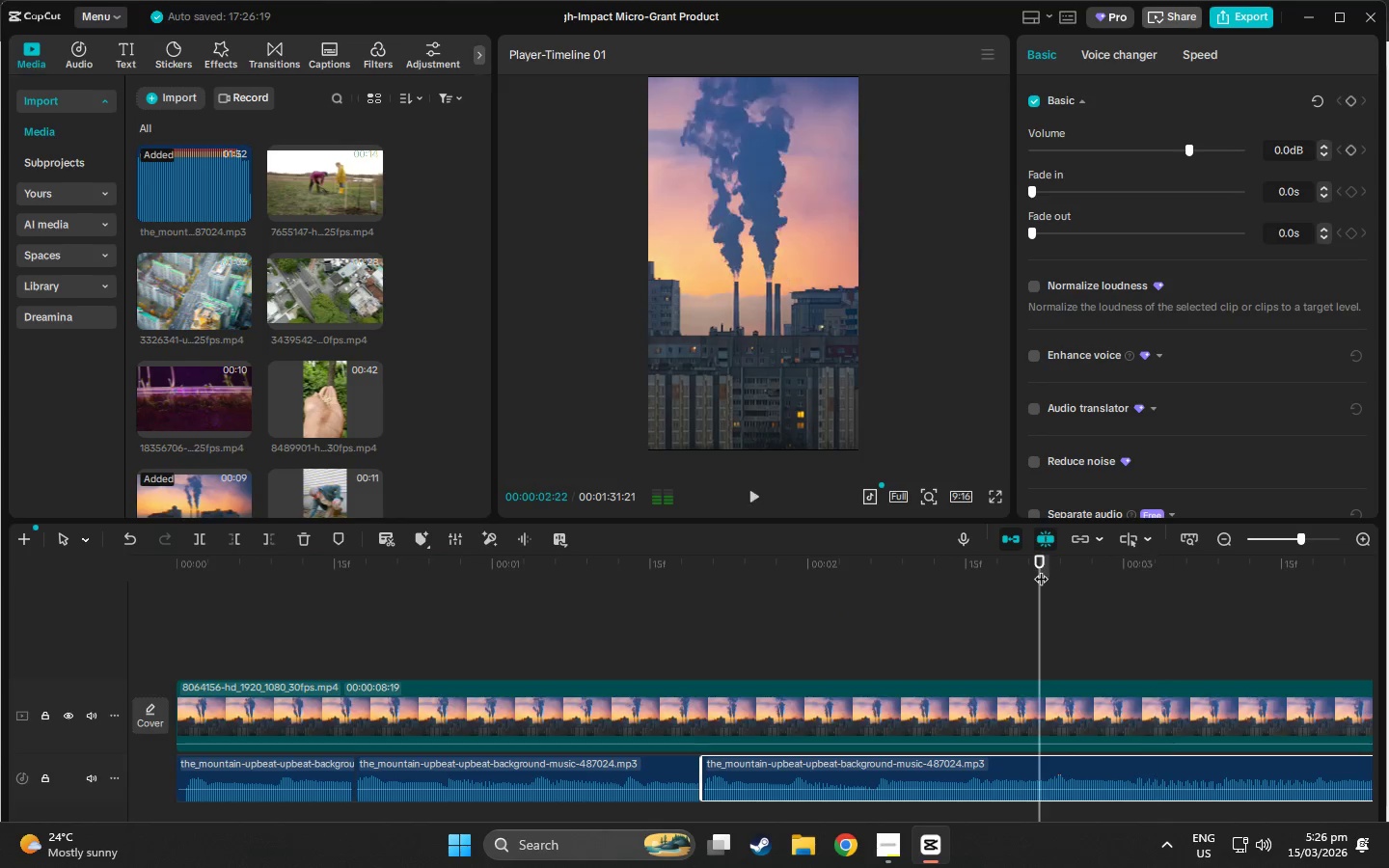 
double_click([1049, 568])
 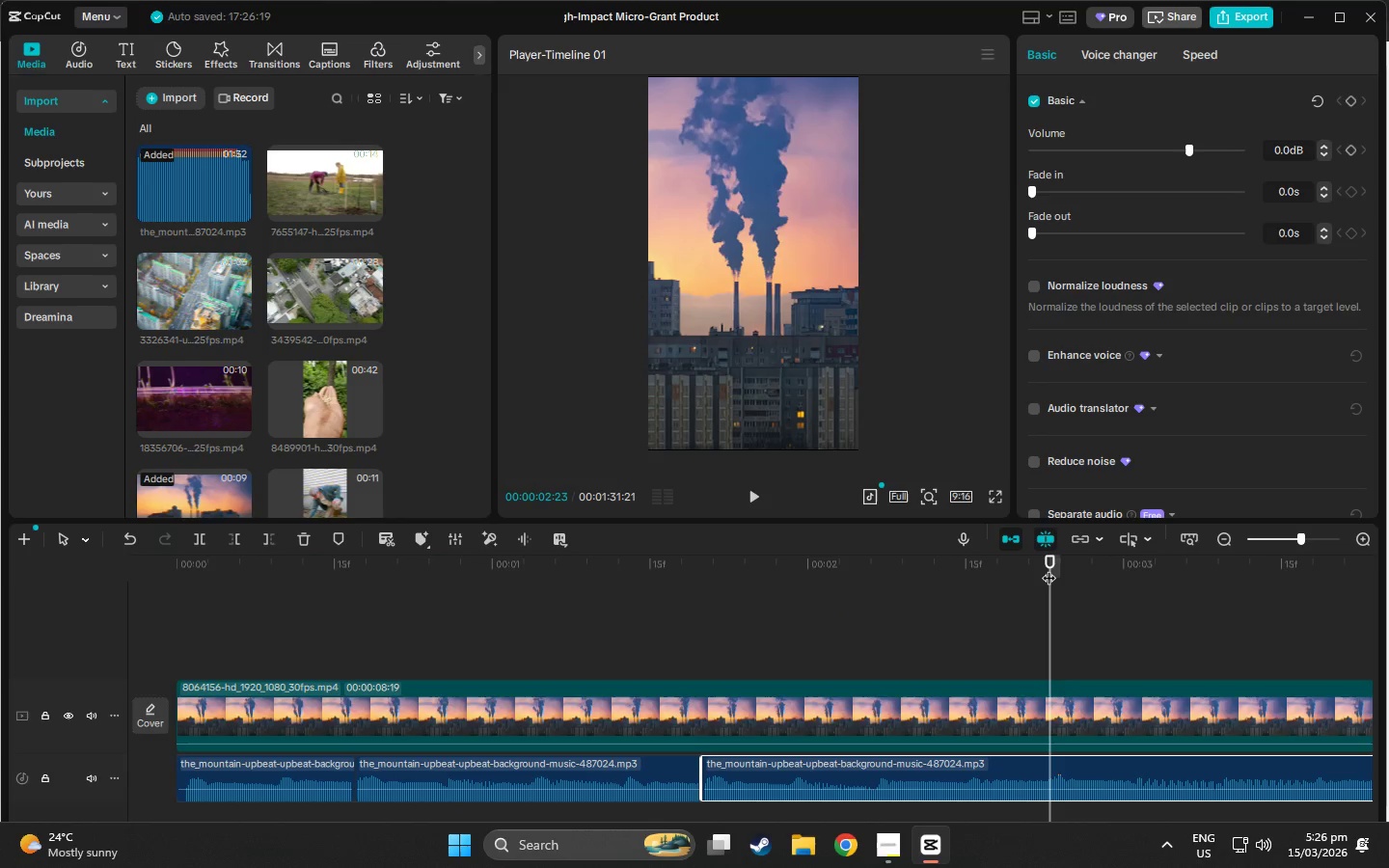 
key(Space)
 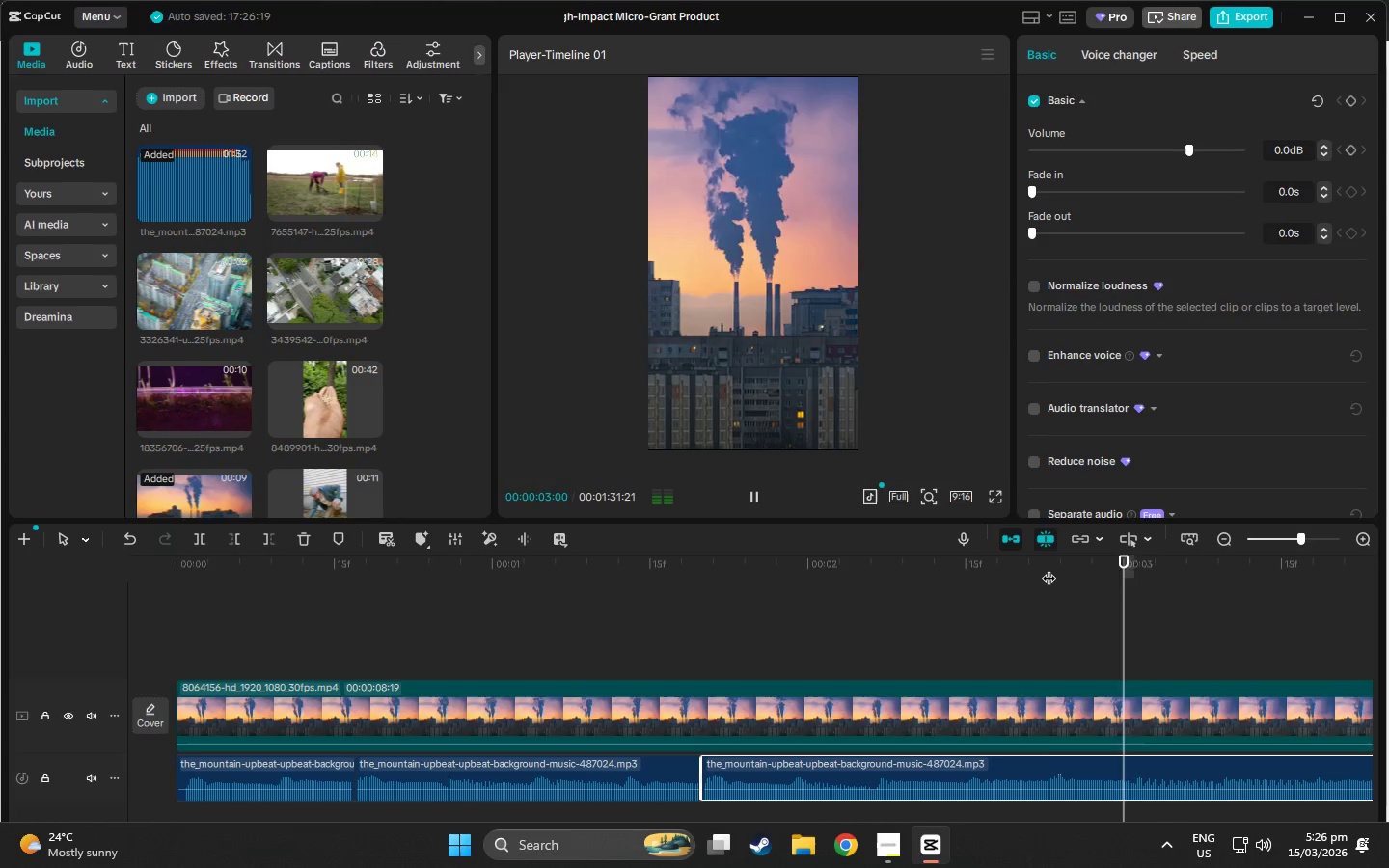 
left_click([1049, 568])
 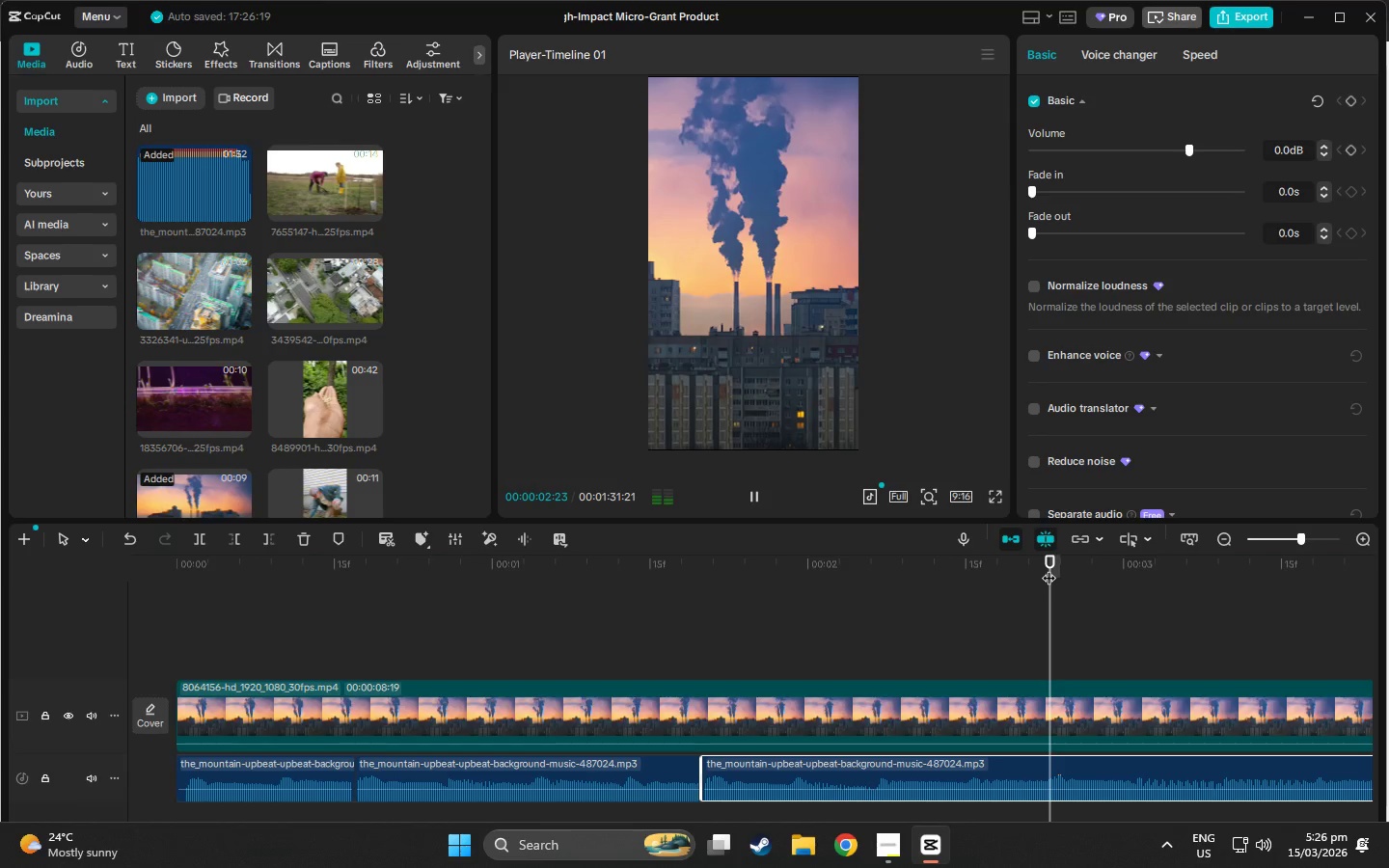 
key(Space)
 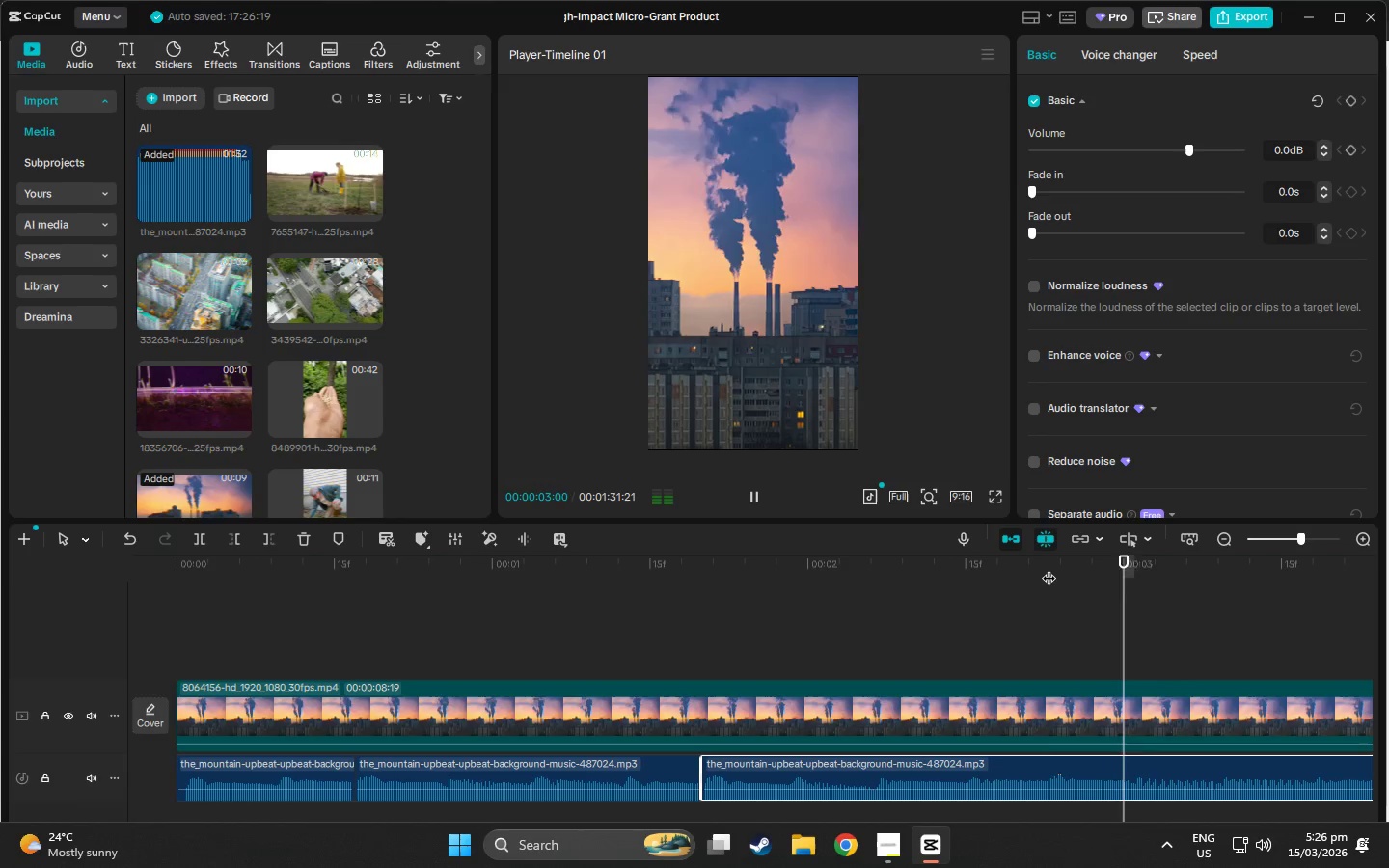 
left_click([1049, 568])
 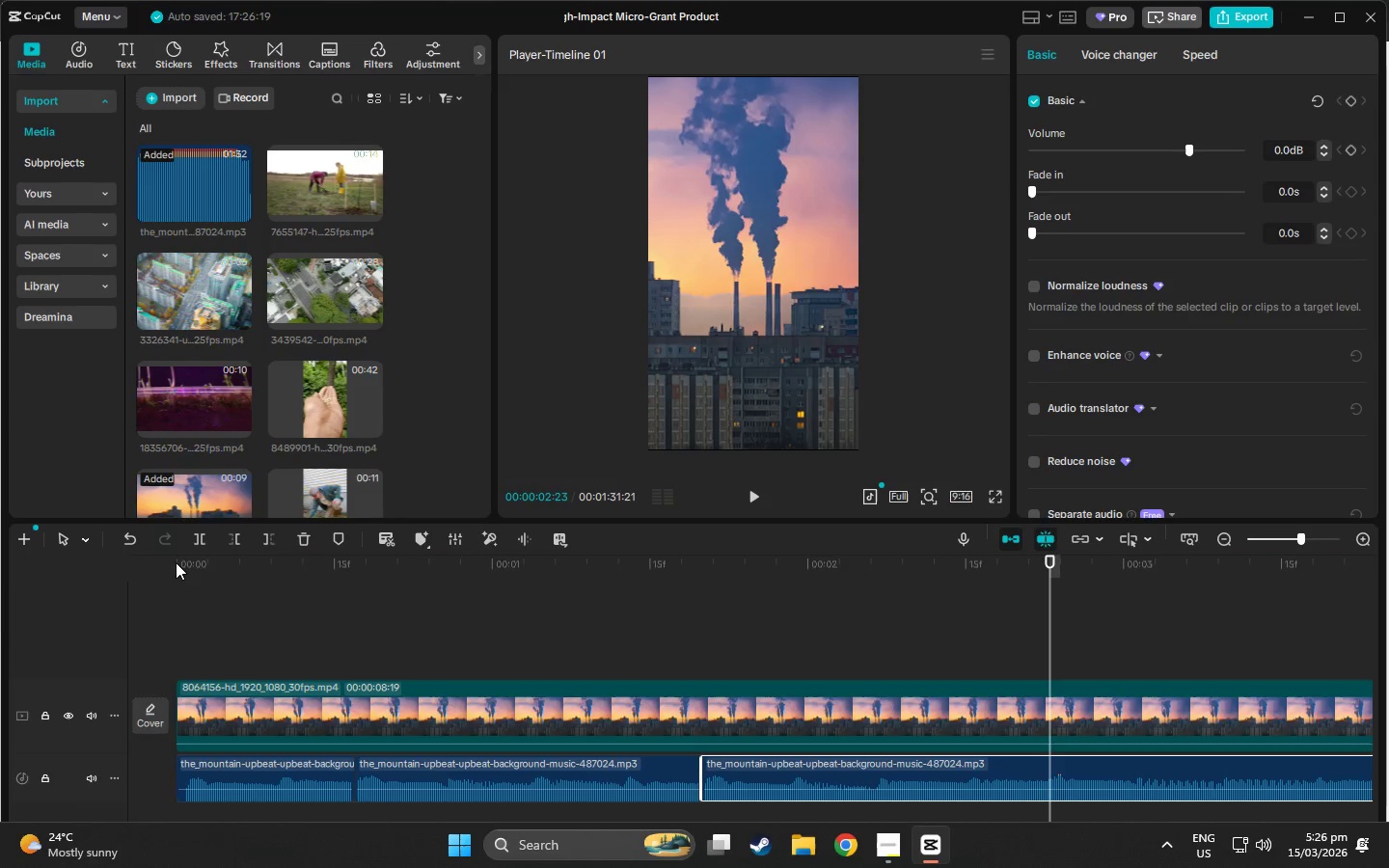 
left_click([199, 544])
 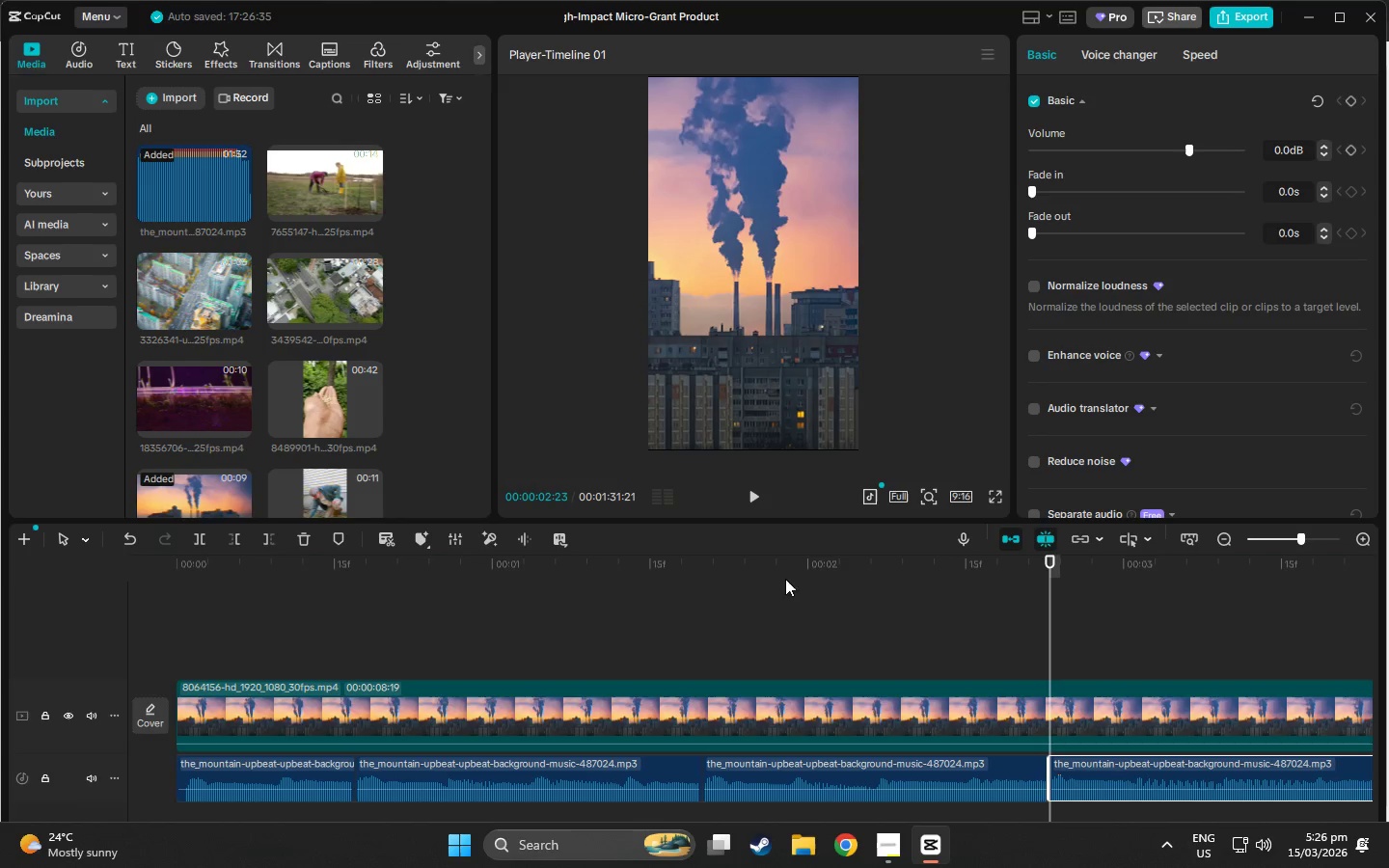 
left_click([691, 583])
 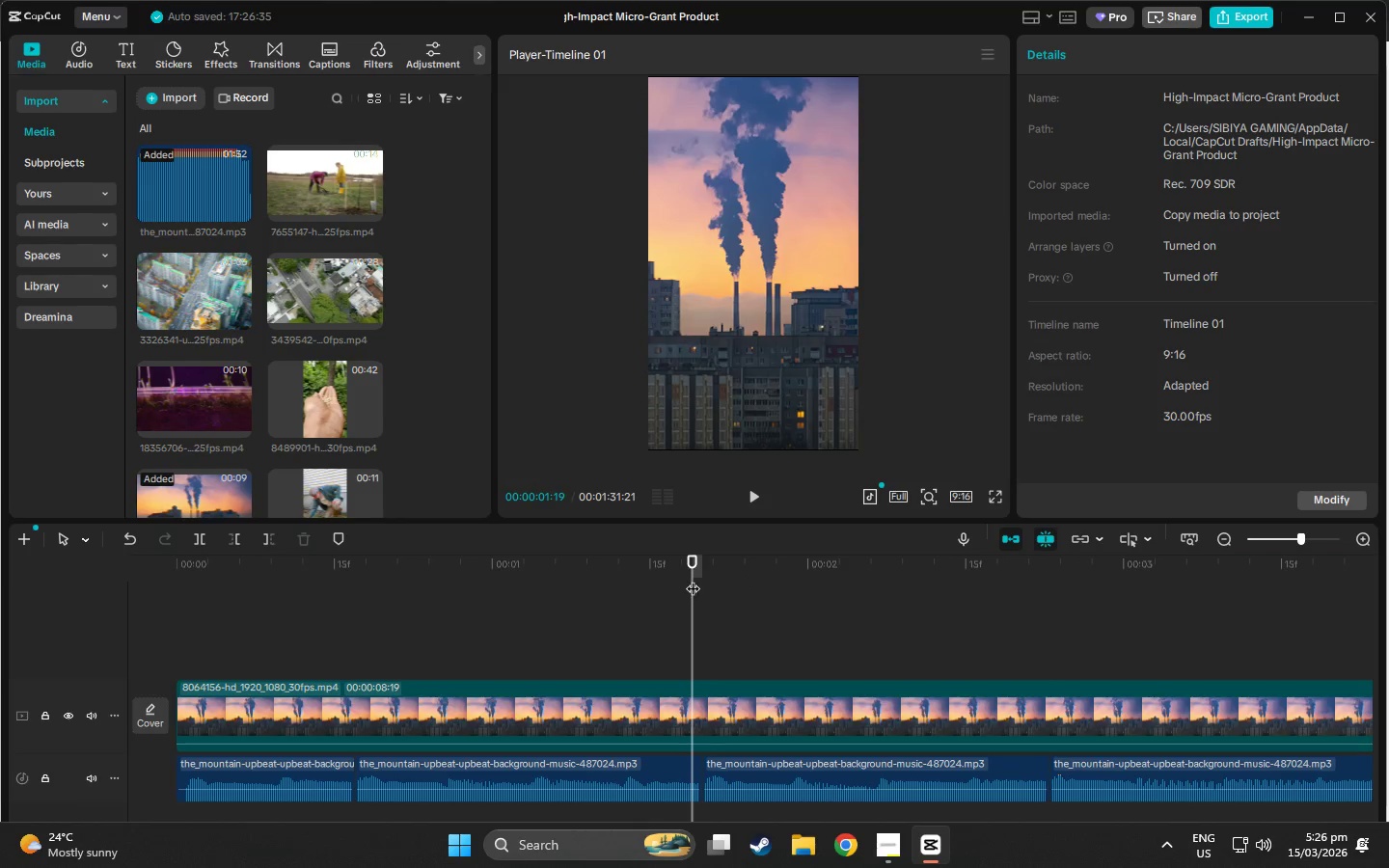 
key(Space)
 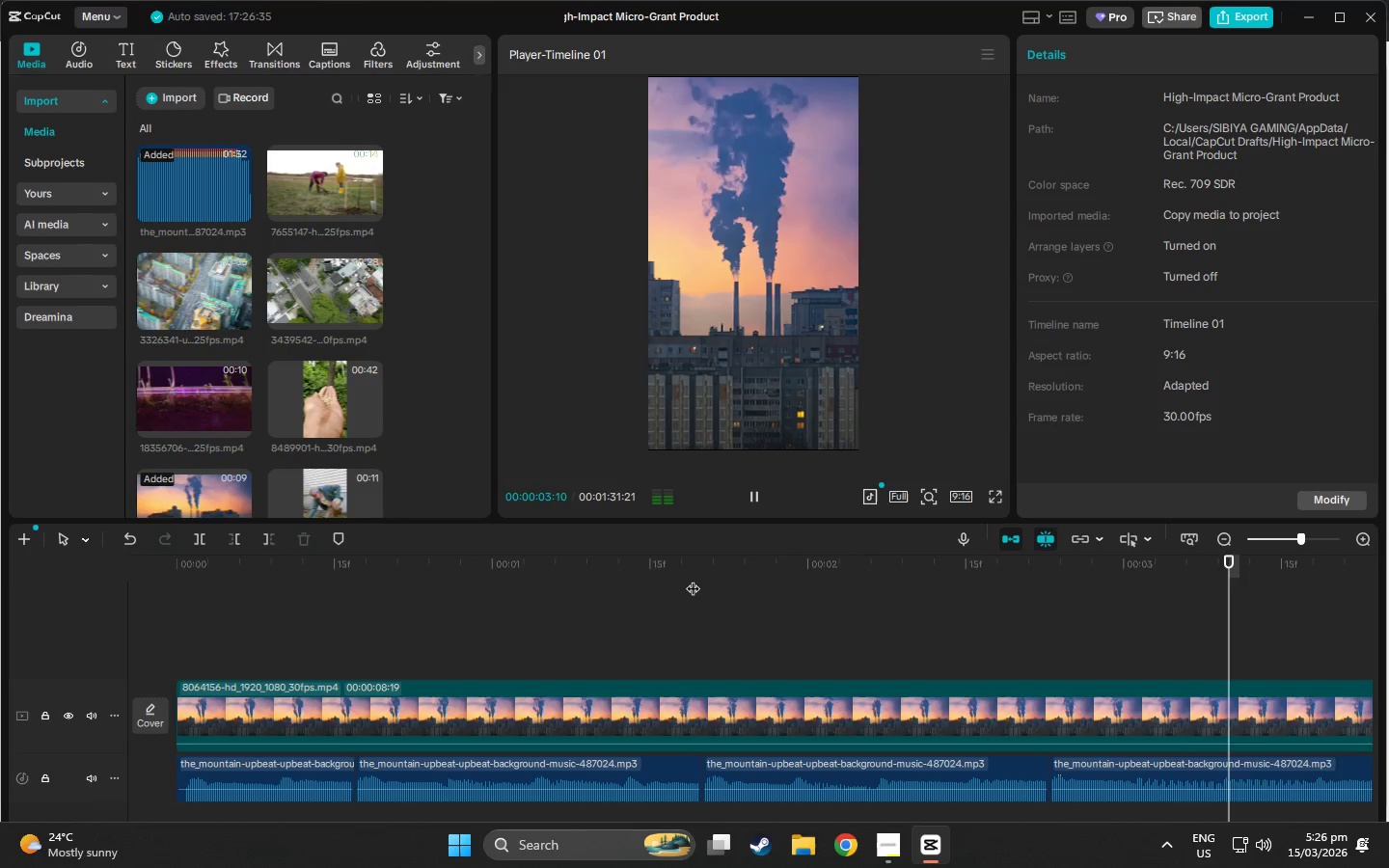 
key(Space)
 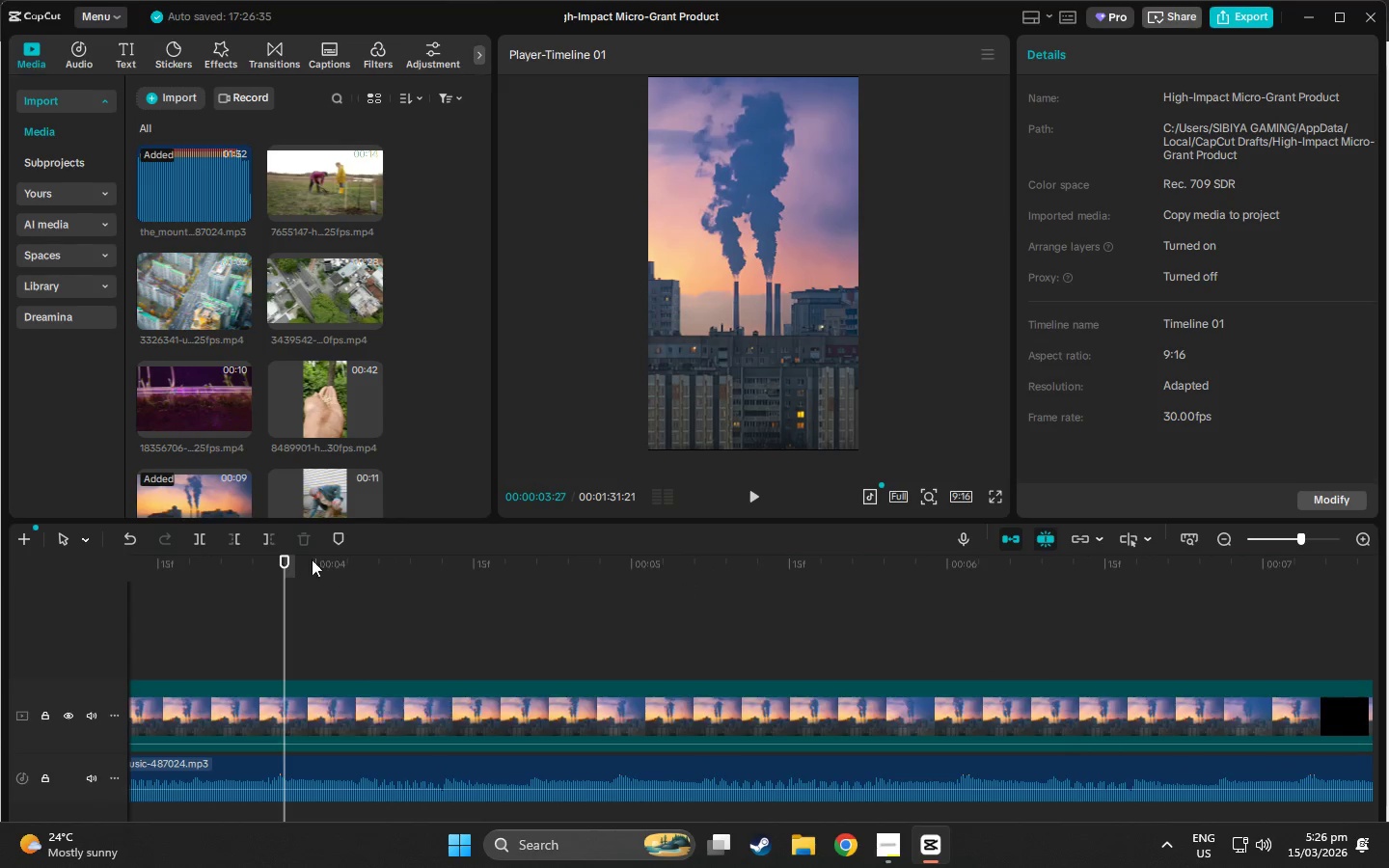 
left_click_drag(start_coordinate=[283, 560], to_coordinate=[531, 574])
 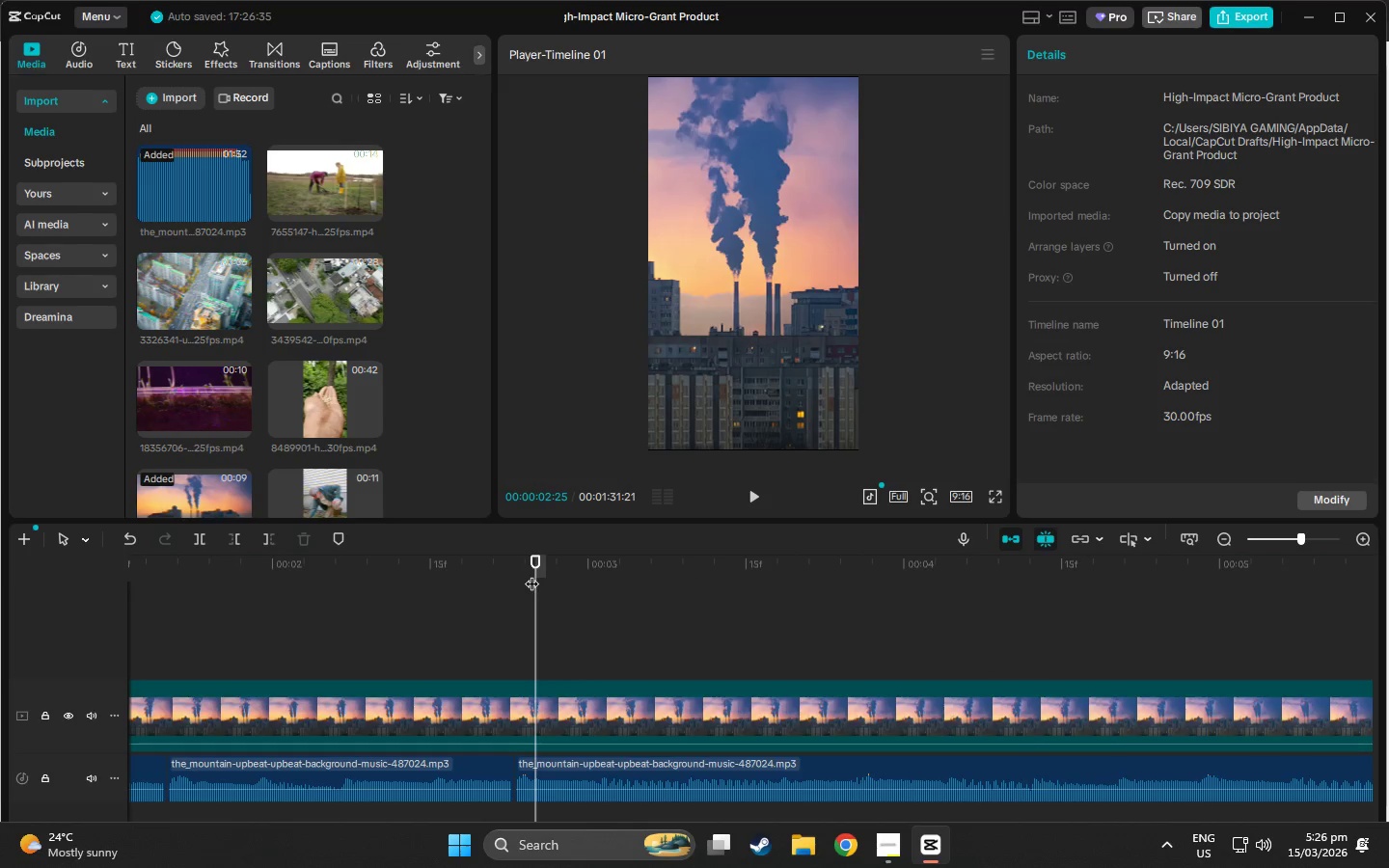 
key(Space)
 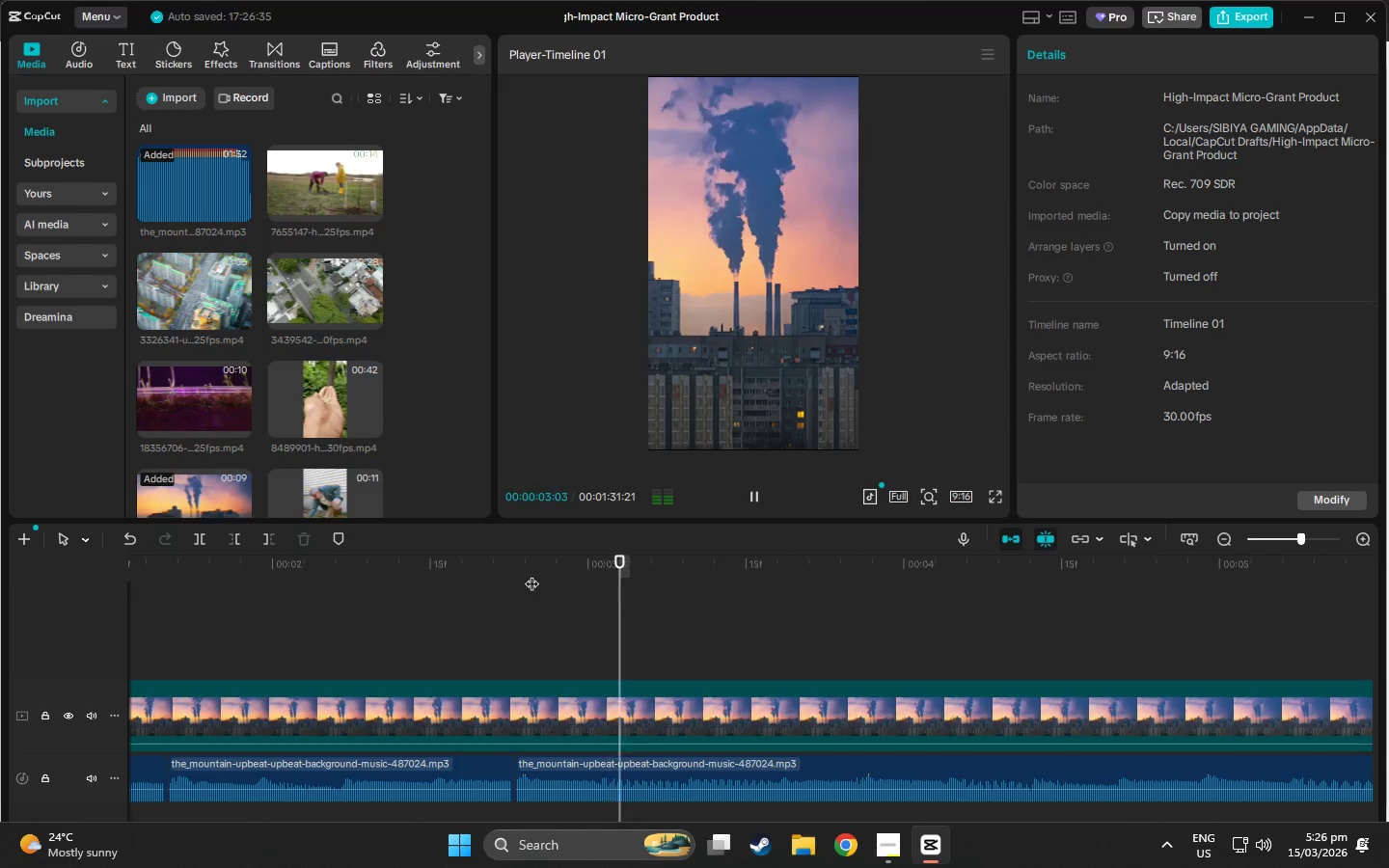 
key(Space)
 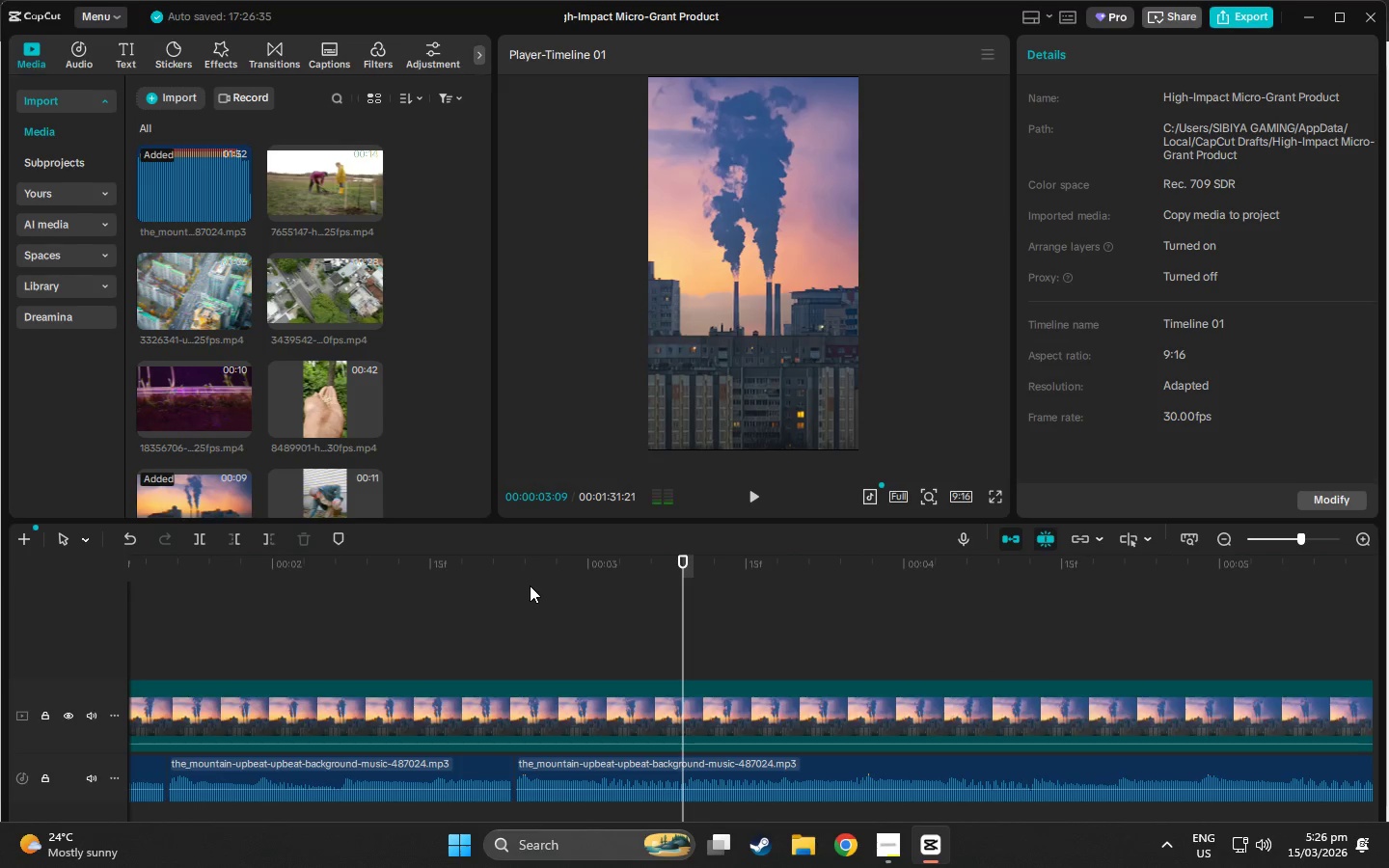 
key(Space)
 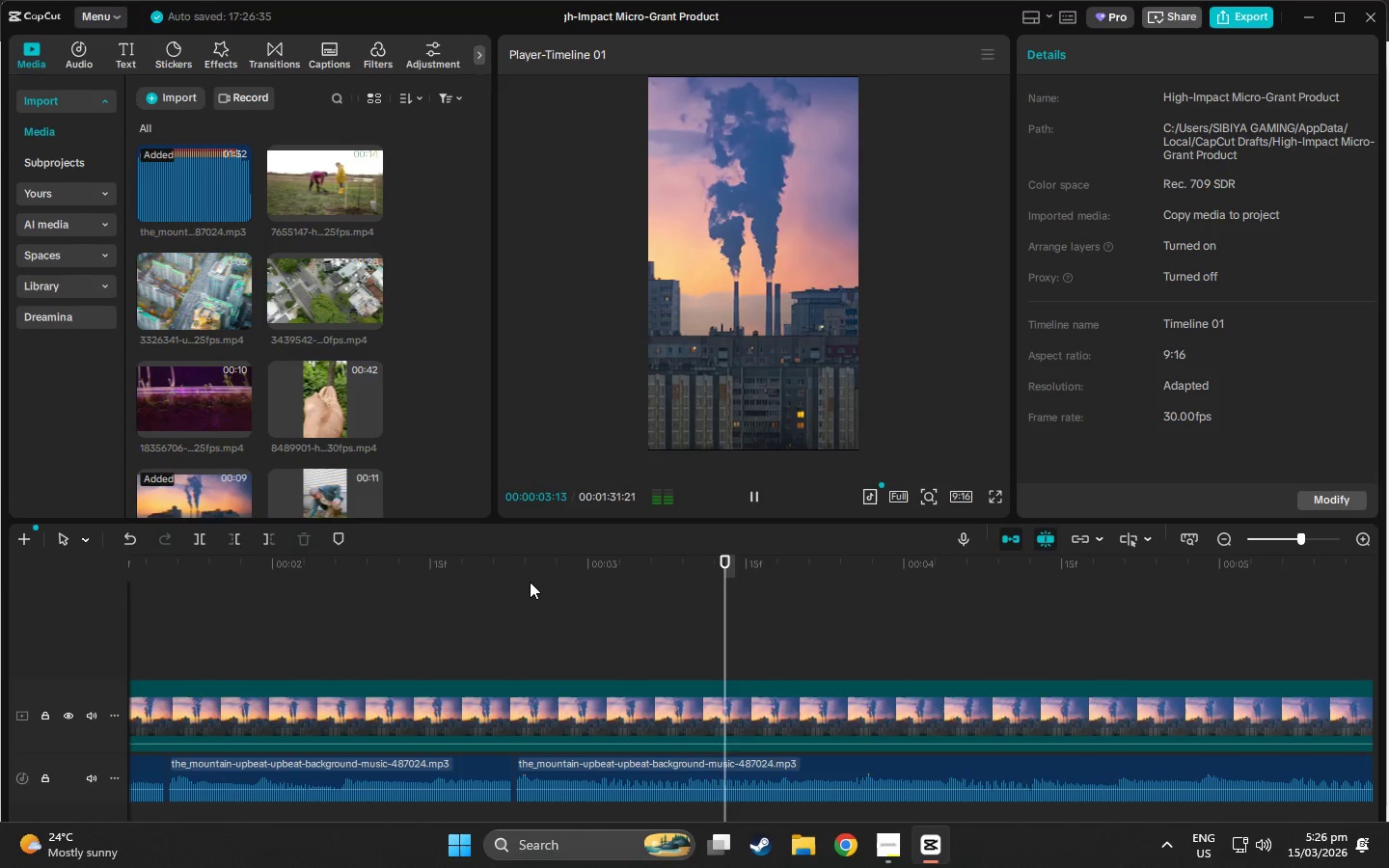 
key(Space)
 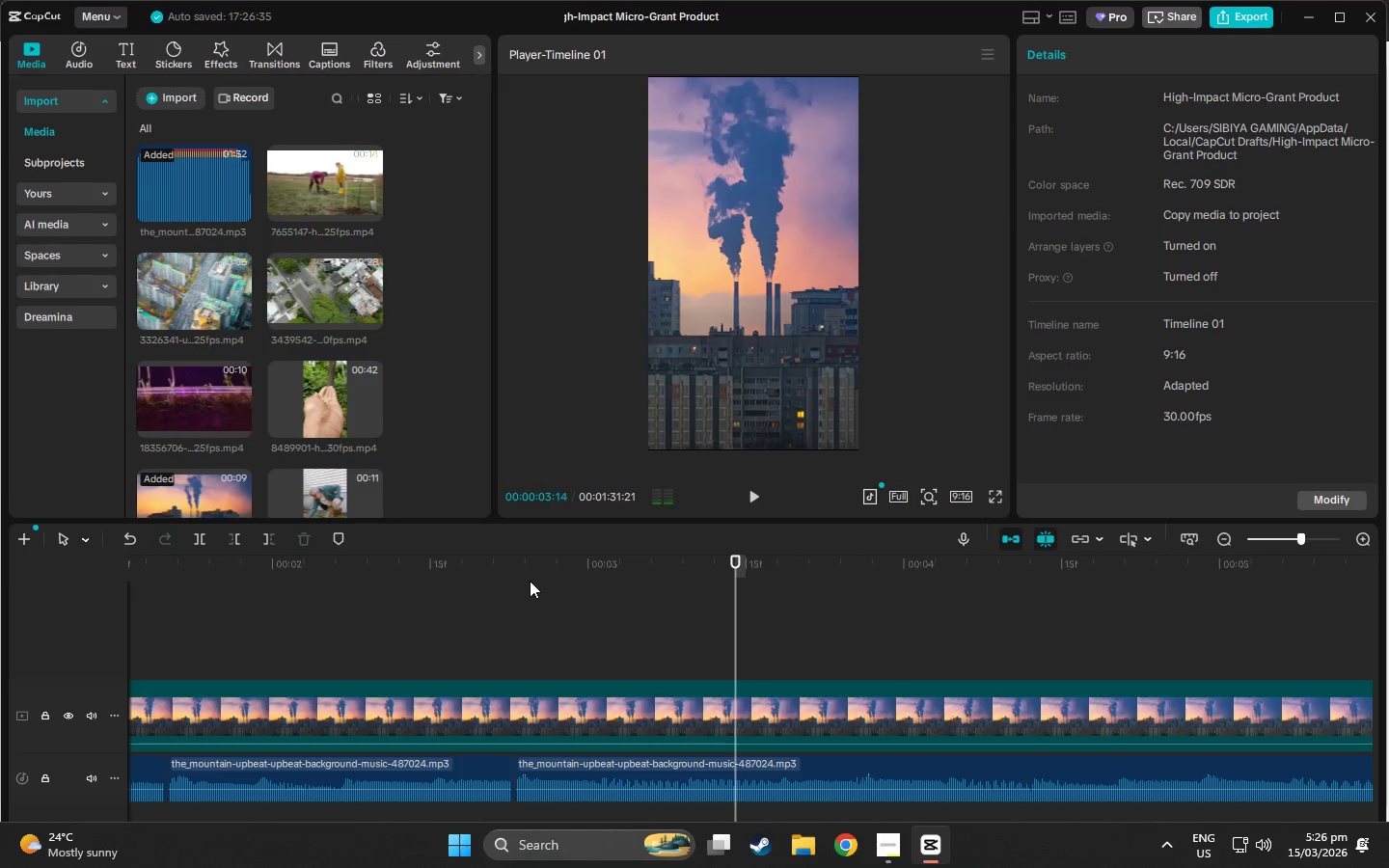 
key(Space)
 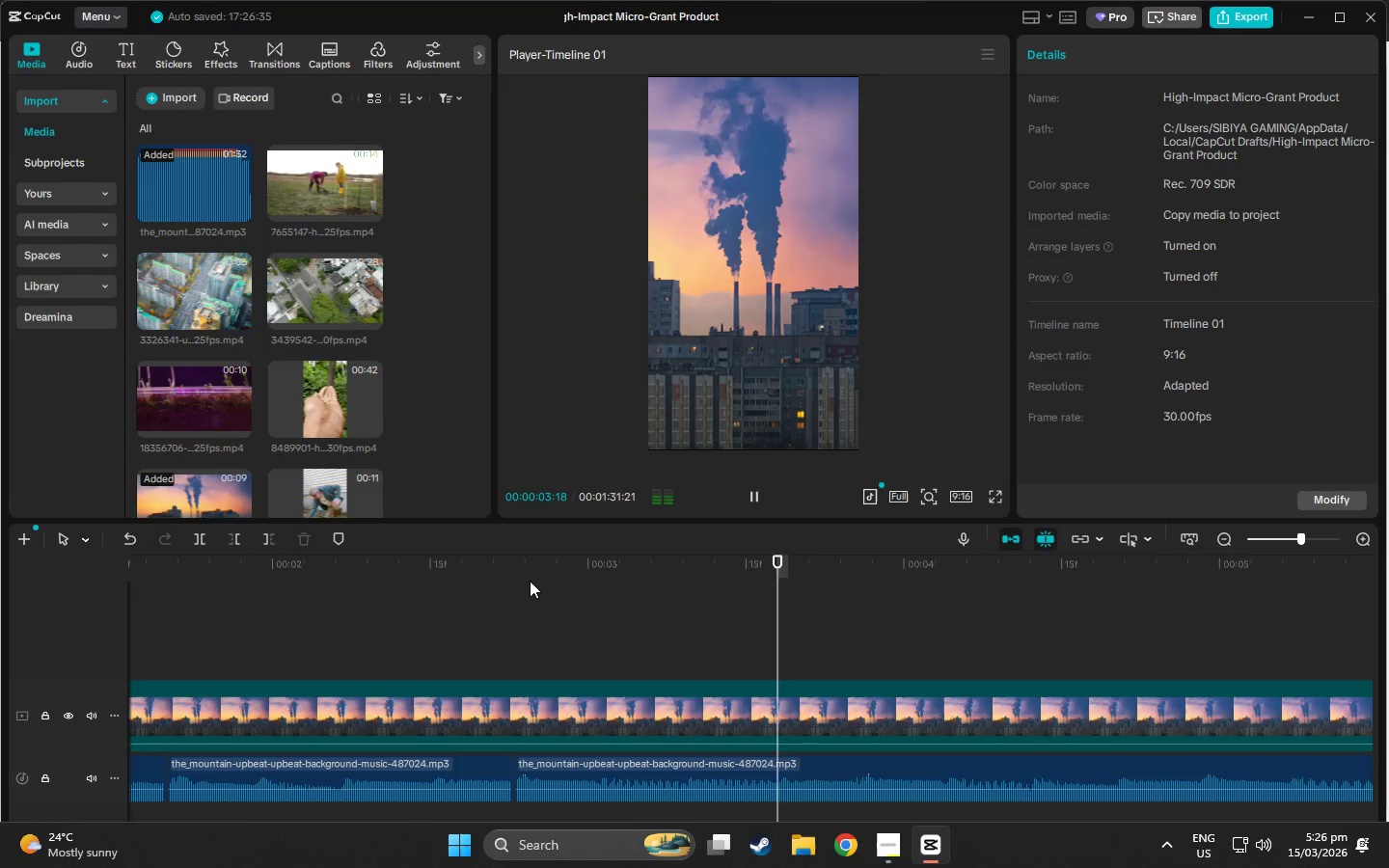 
key(Space)
 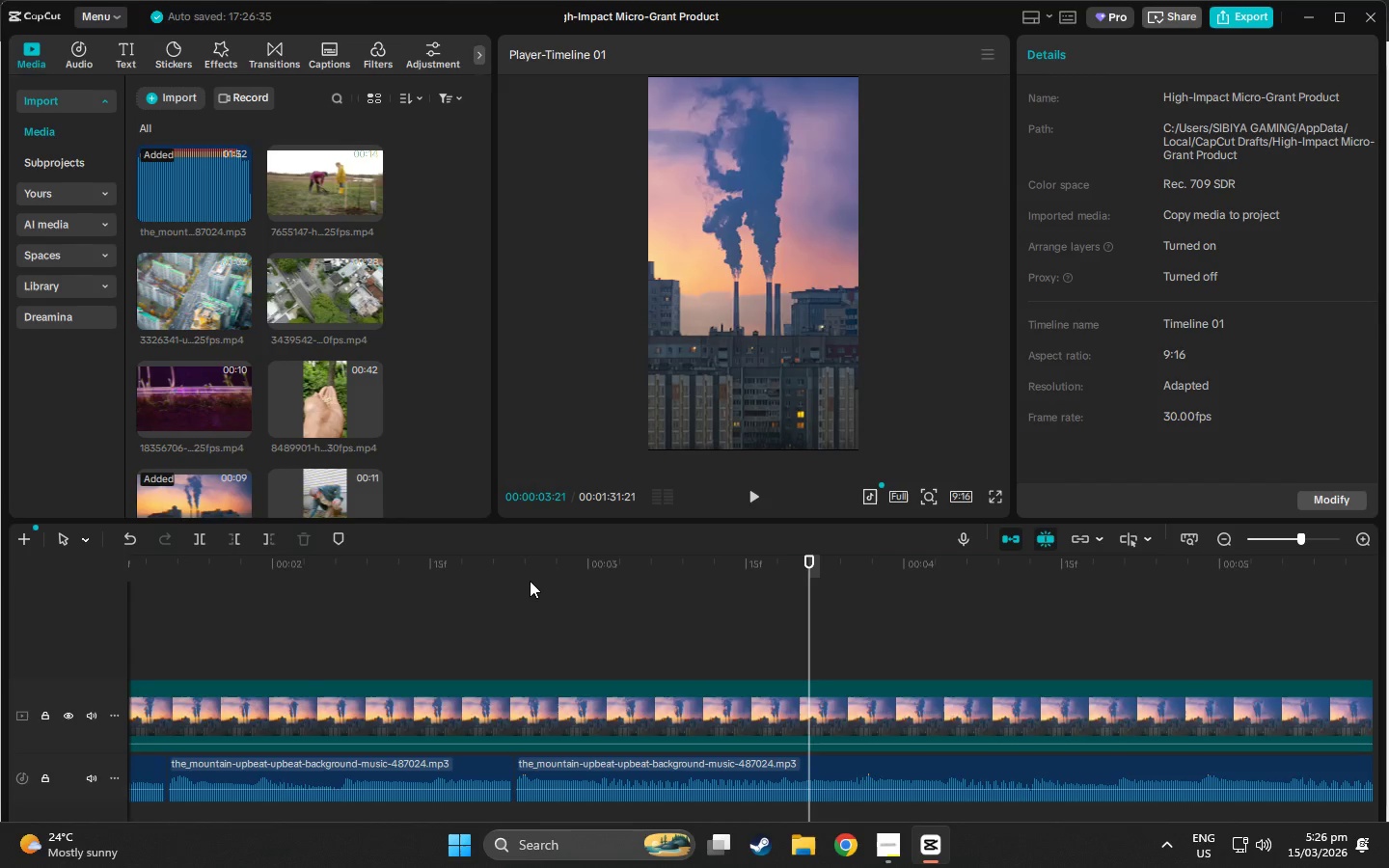 
key(Space)
 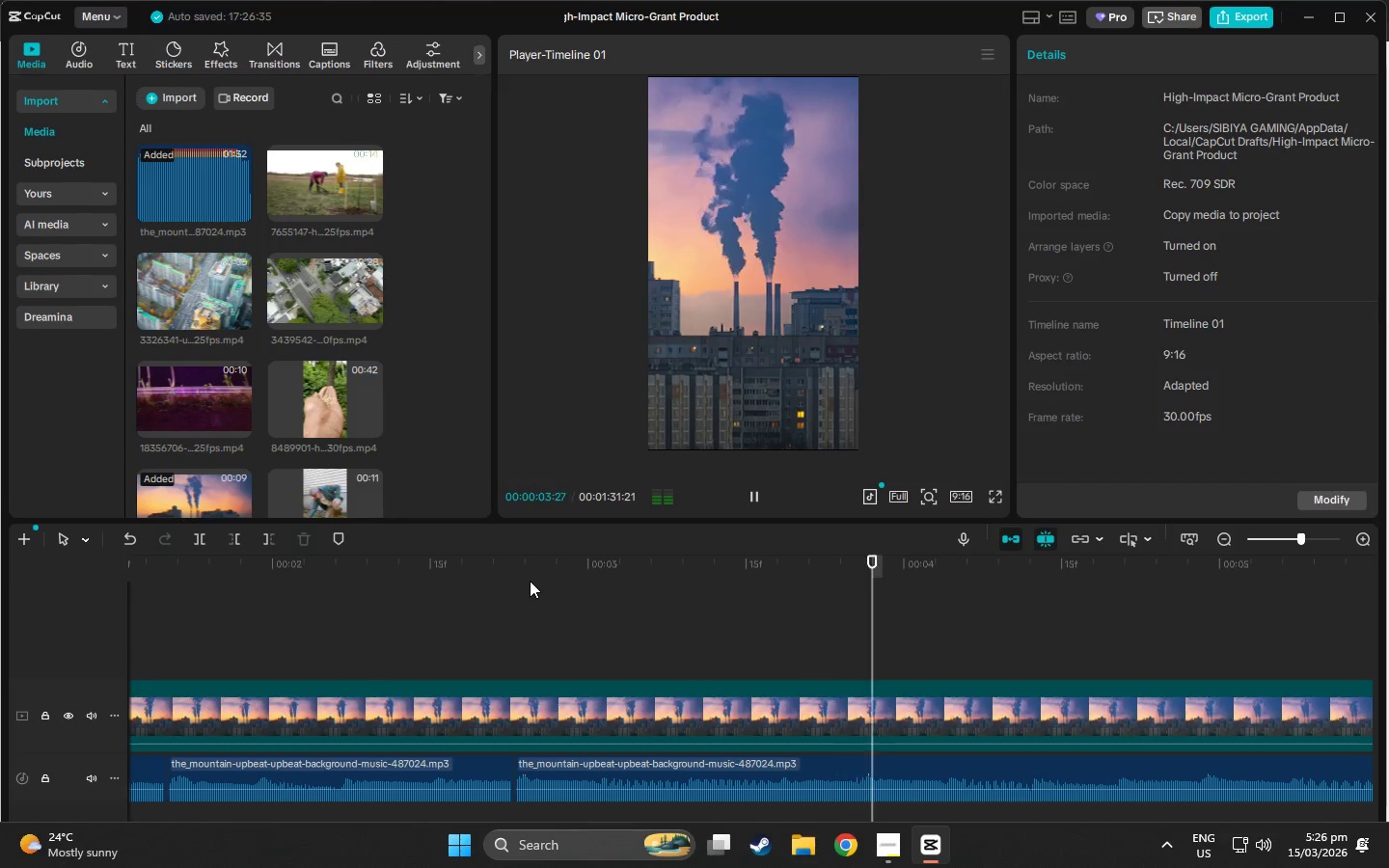 
key(Space)
 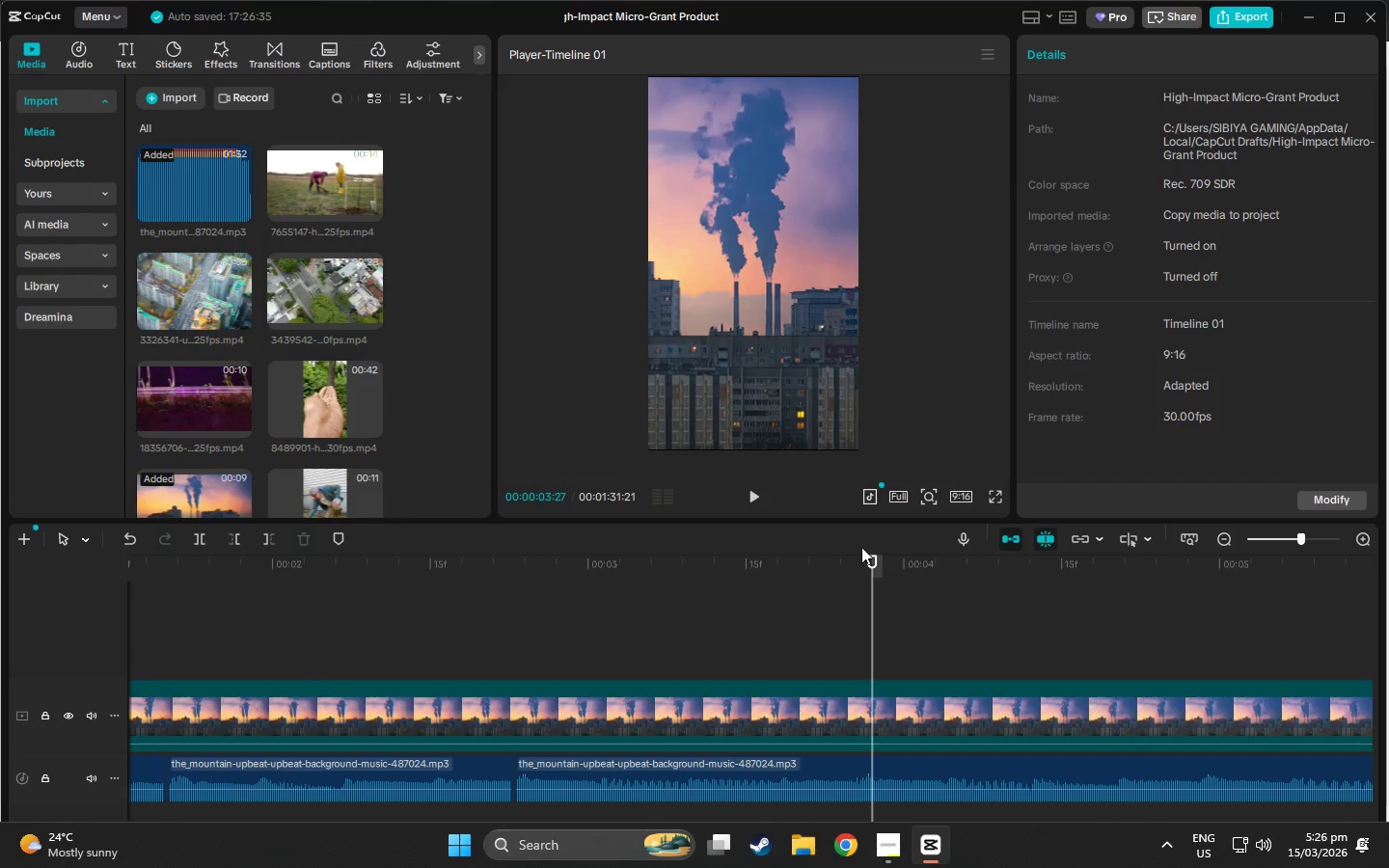 
left_click_drag(start_coordinate=[872, 554], to_coordinate=[861, 556])
 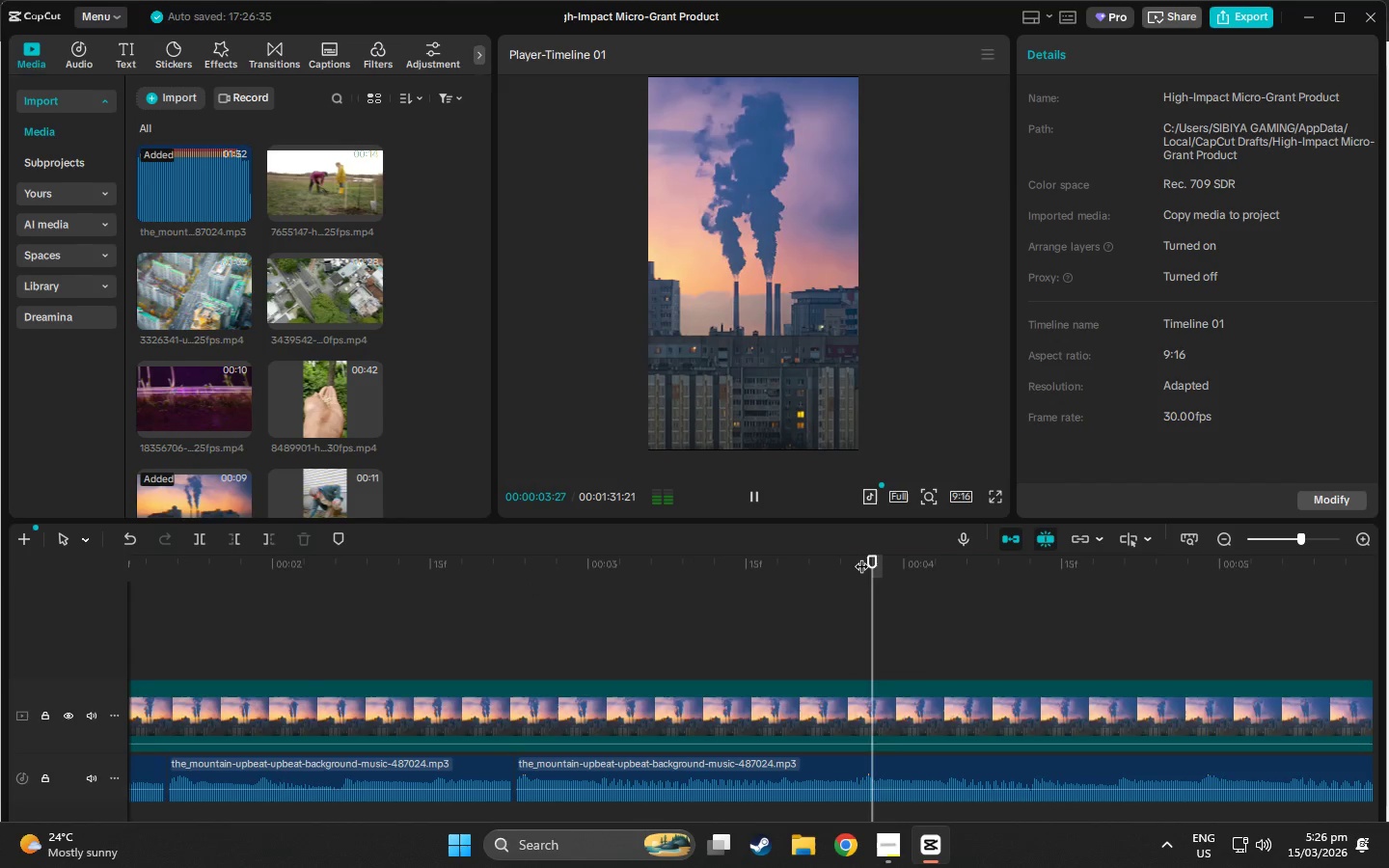 
key(Space)
 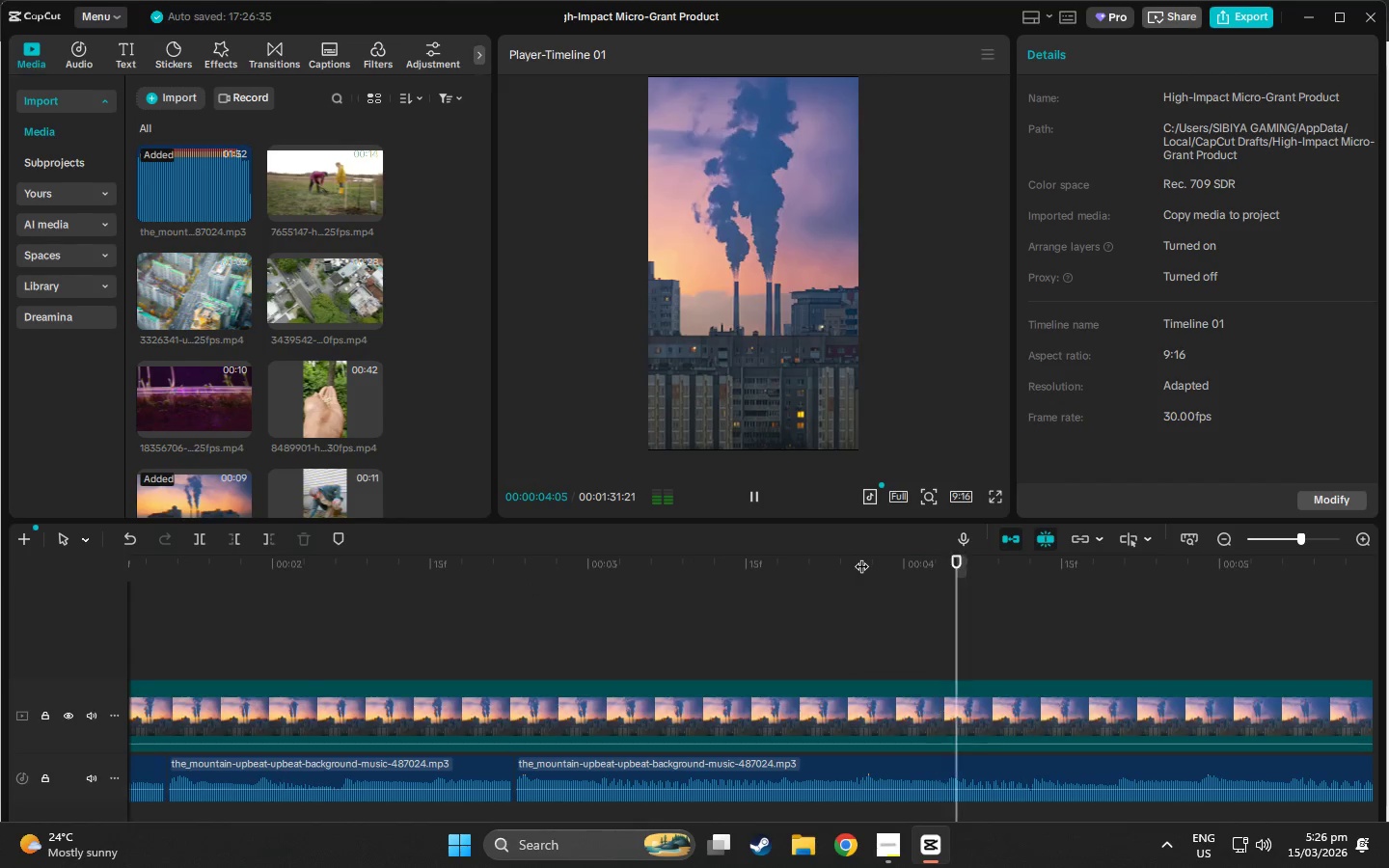 
left_click([861, 556])
 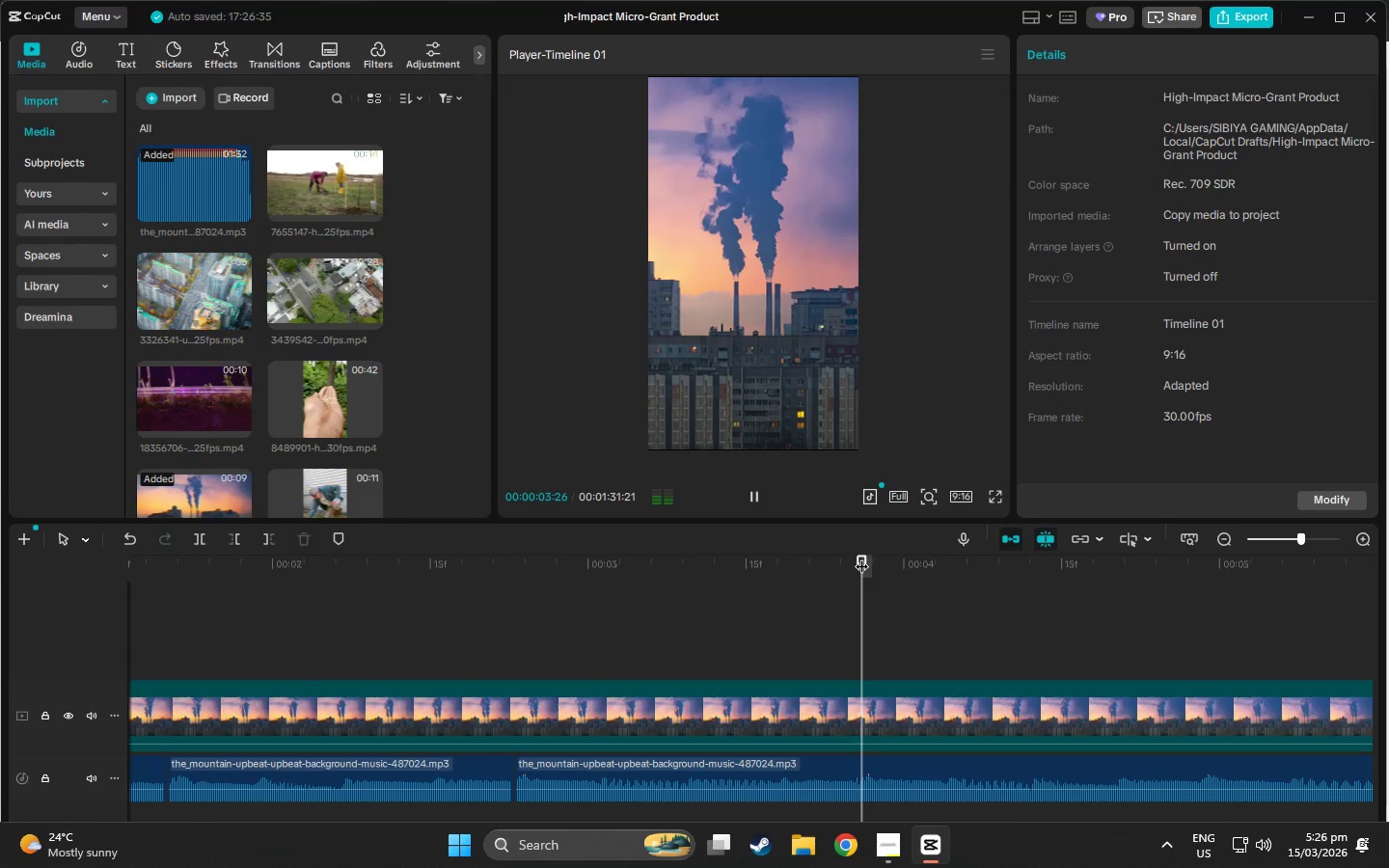 
key(Space)
 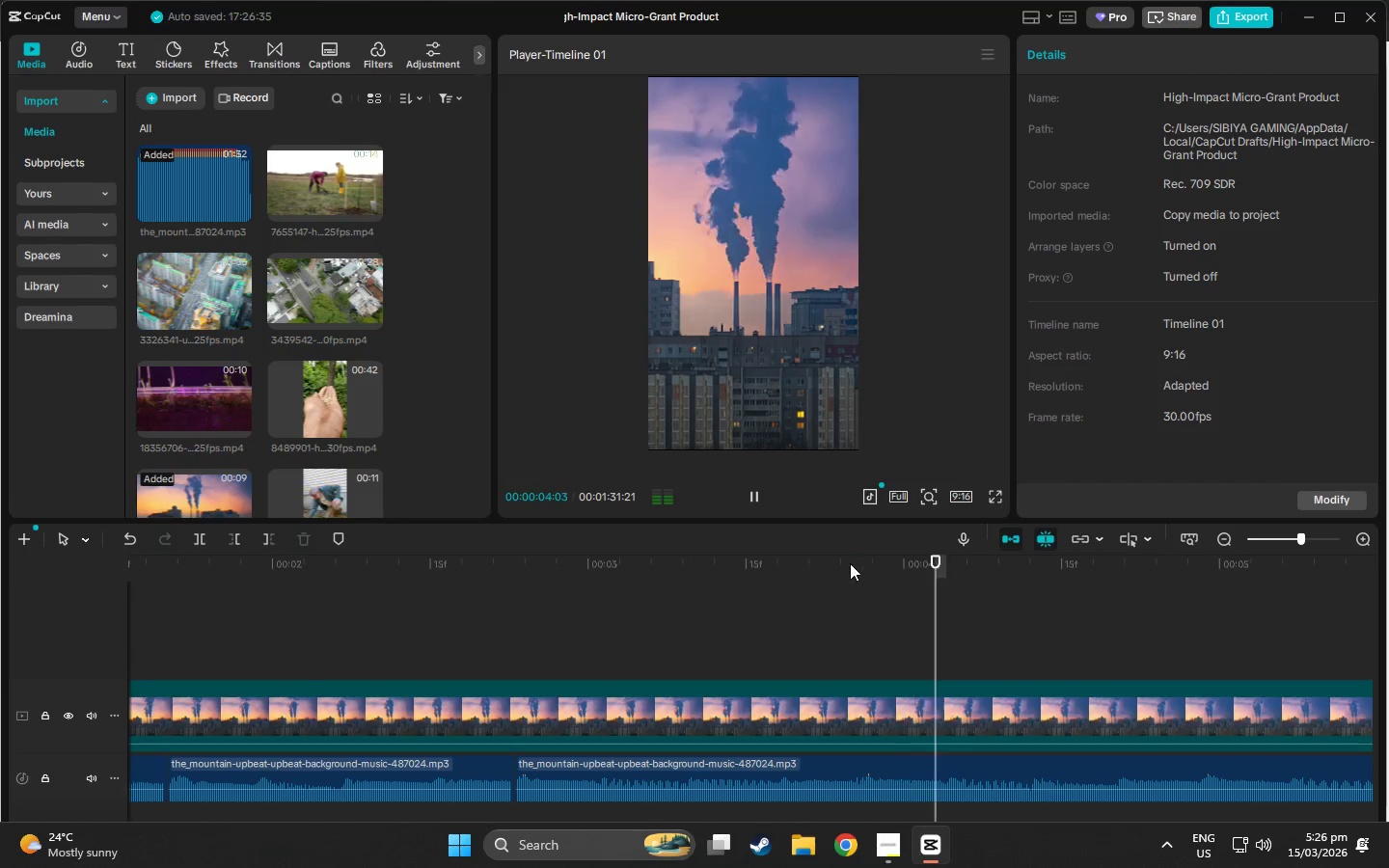 
left_click([848, 563])
 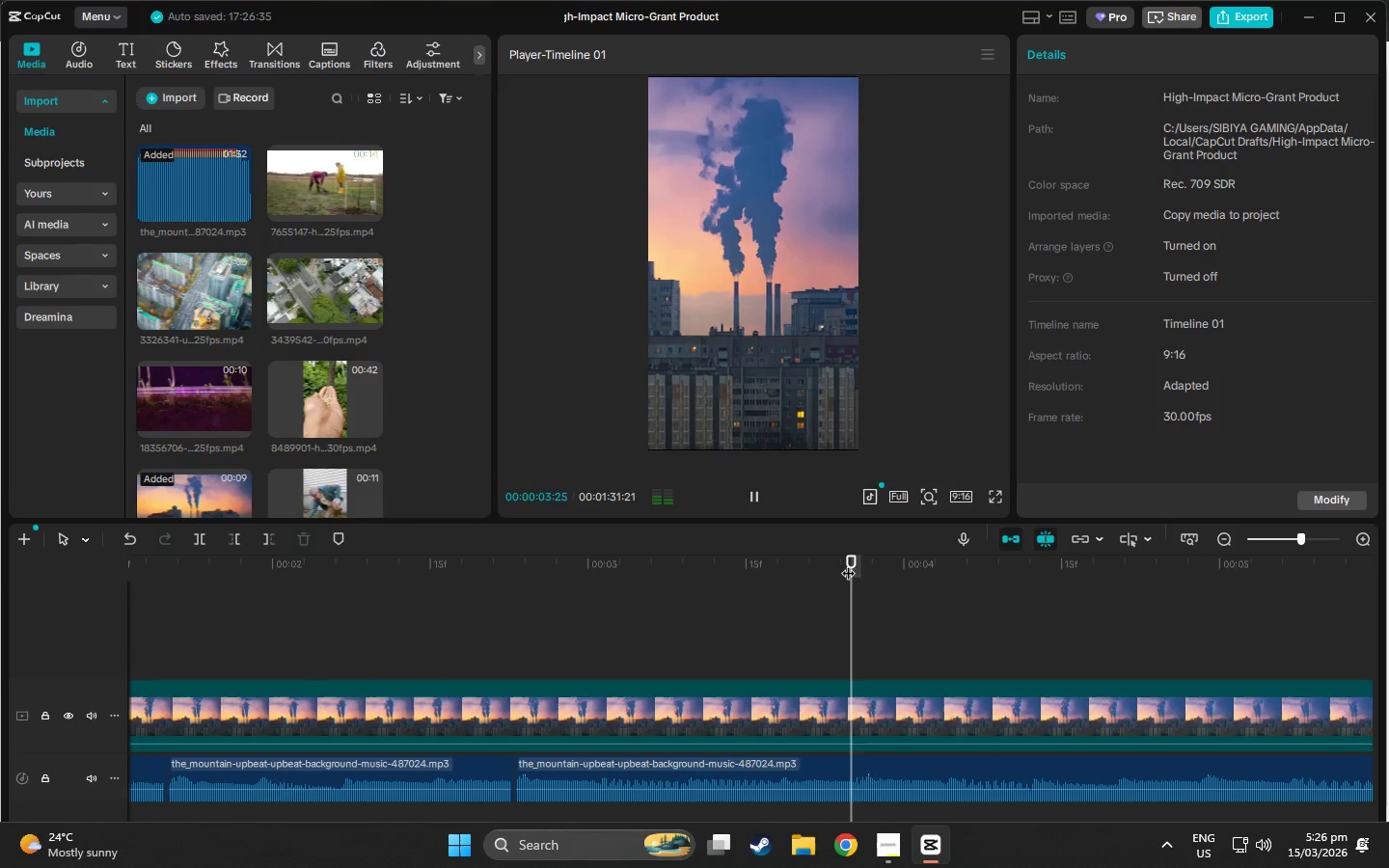 
key(Space)
 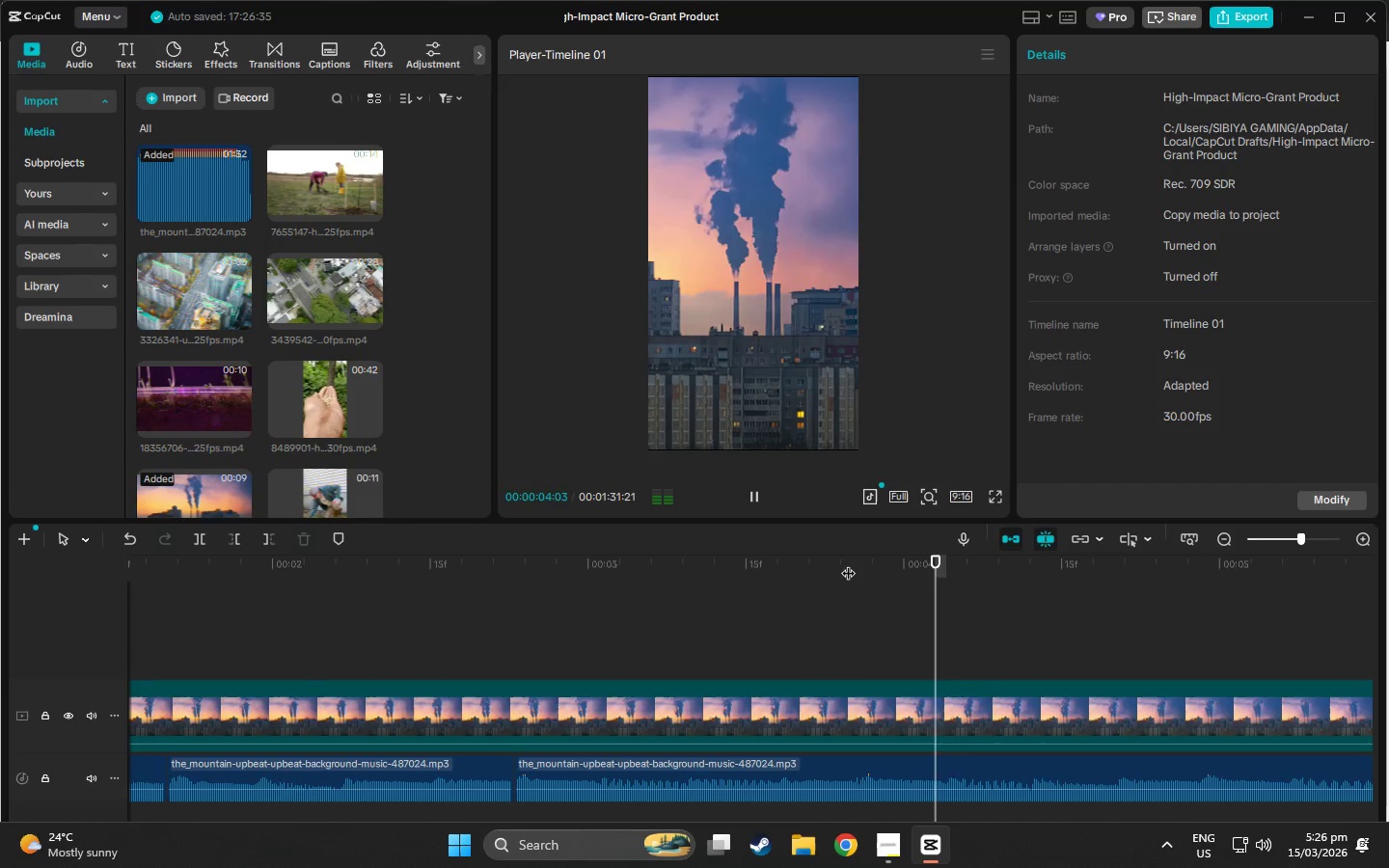 
left_click([848, 563])
 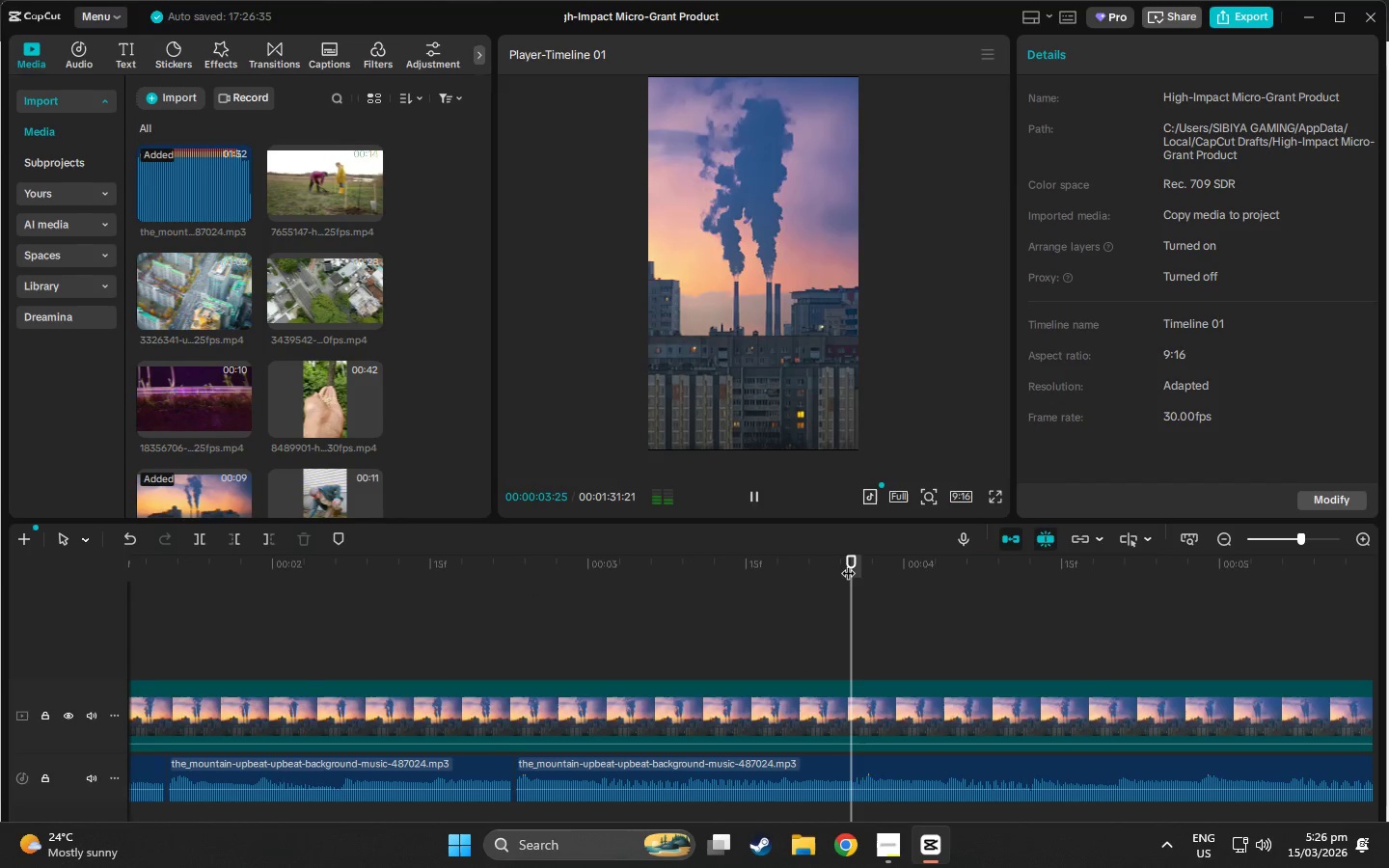 
key(Space)
 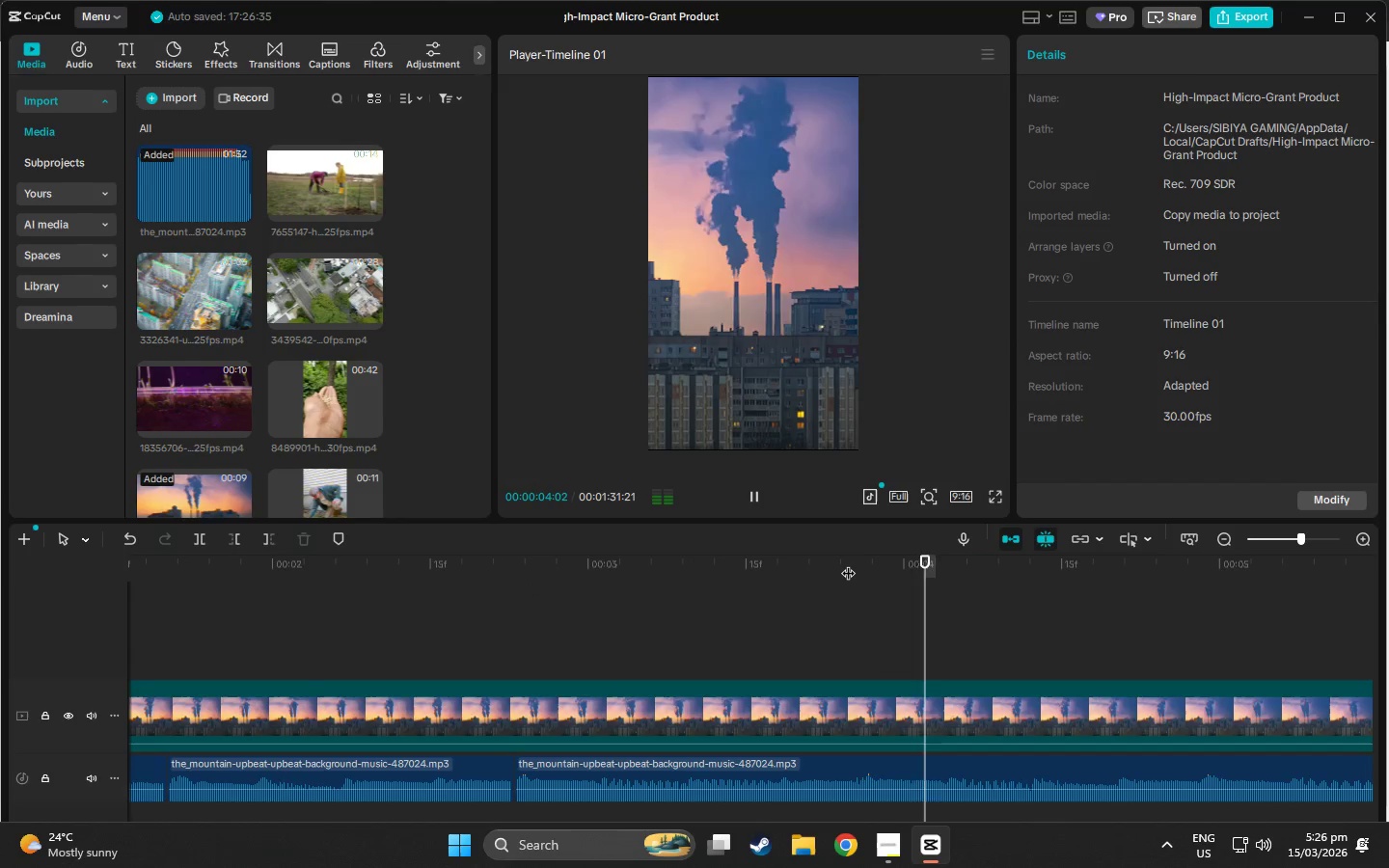 
left_click([848, 563])
 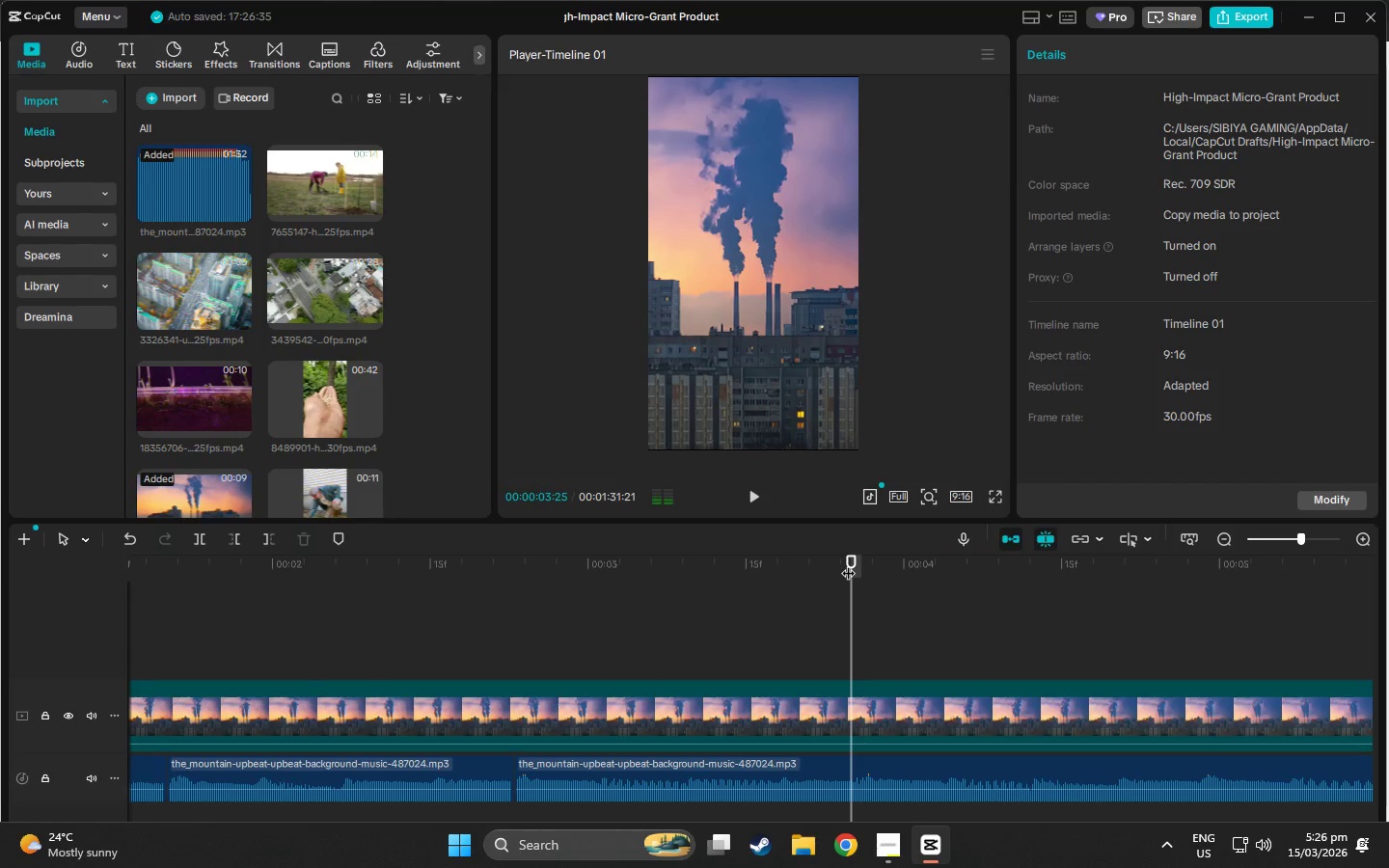 
left_click([848, 563])
 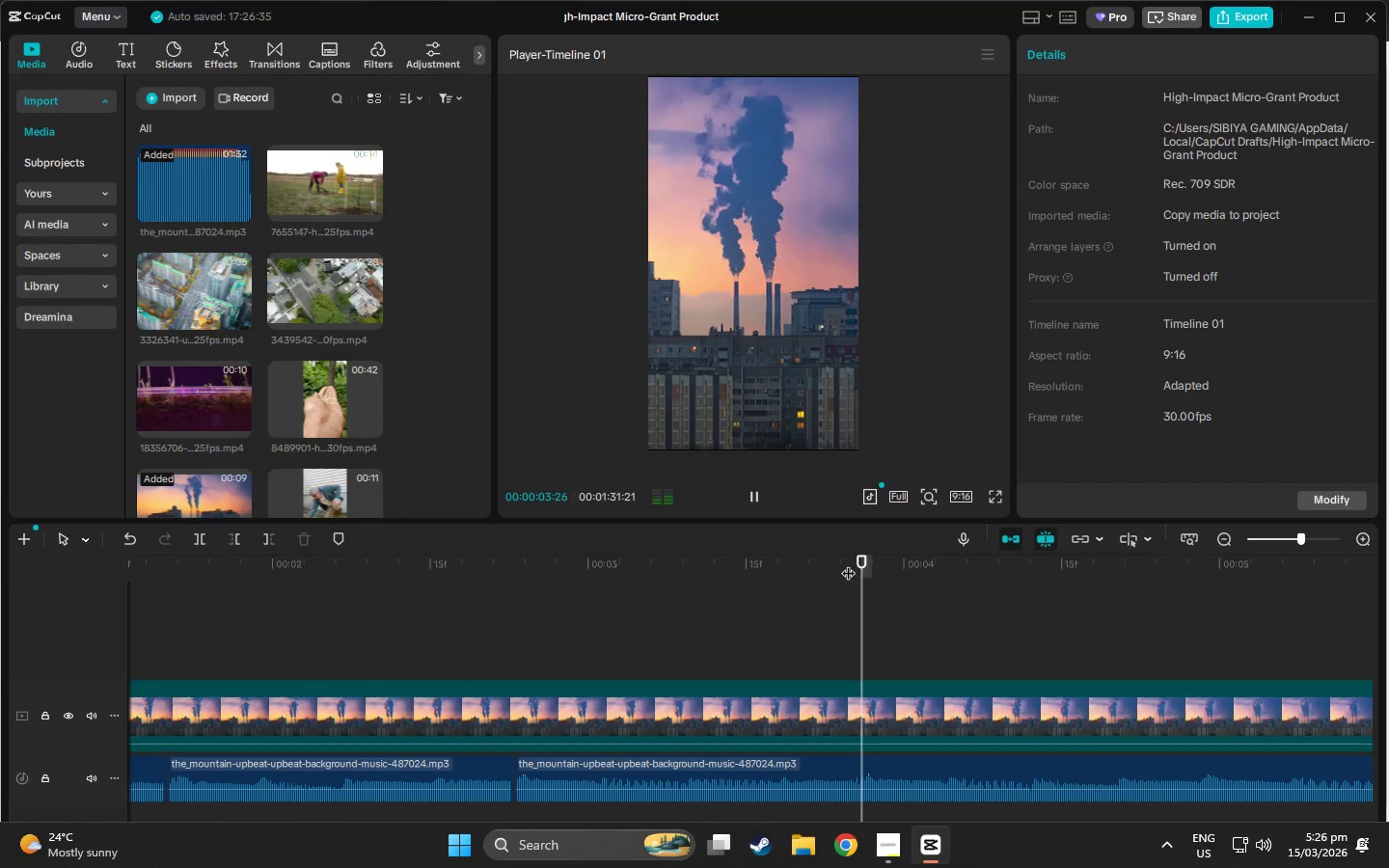 
key(Space)
 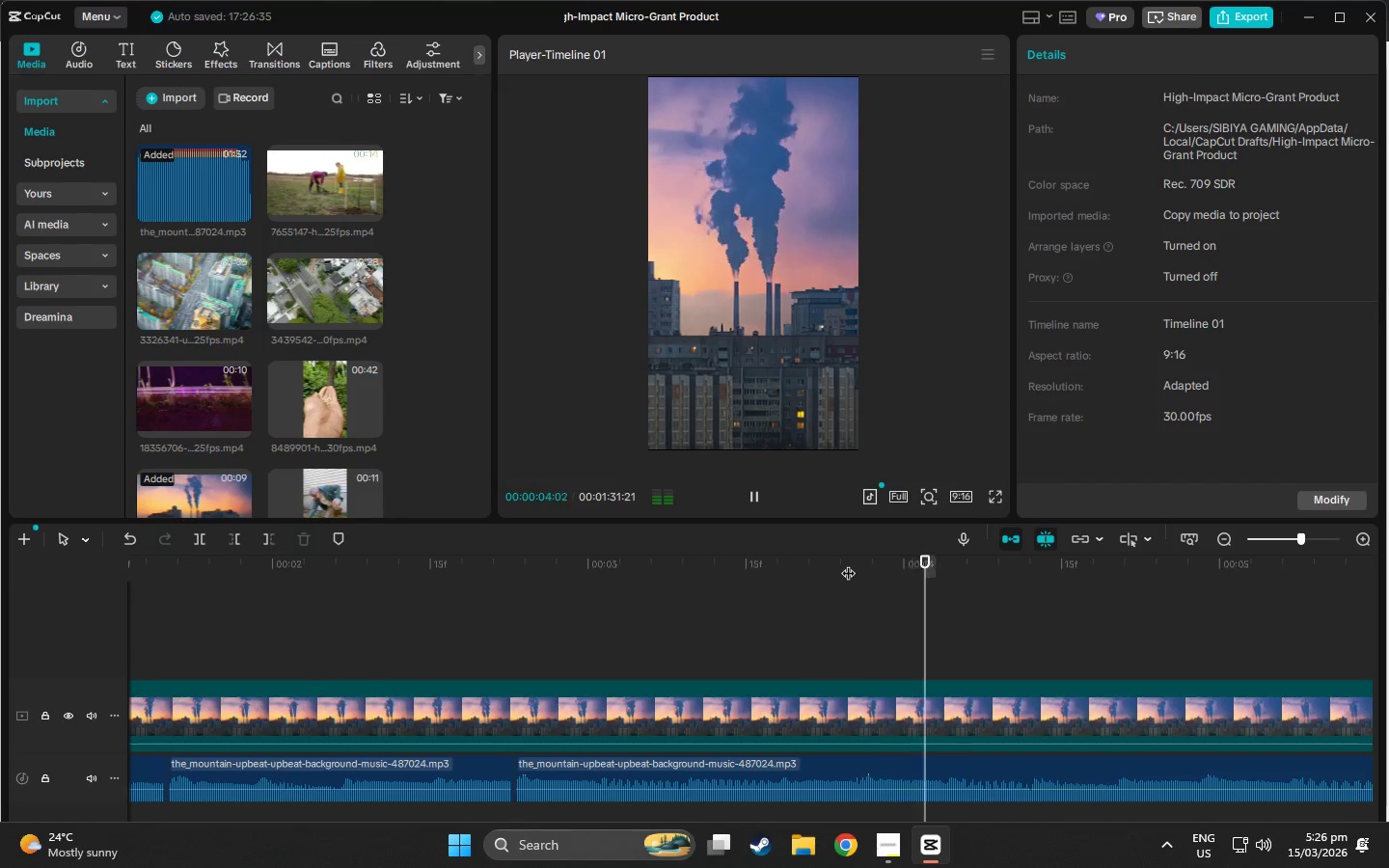 
left_click([848, 563])
 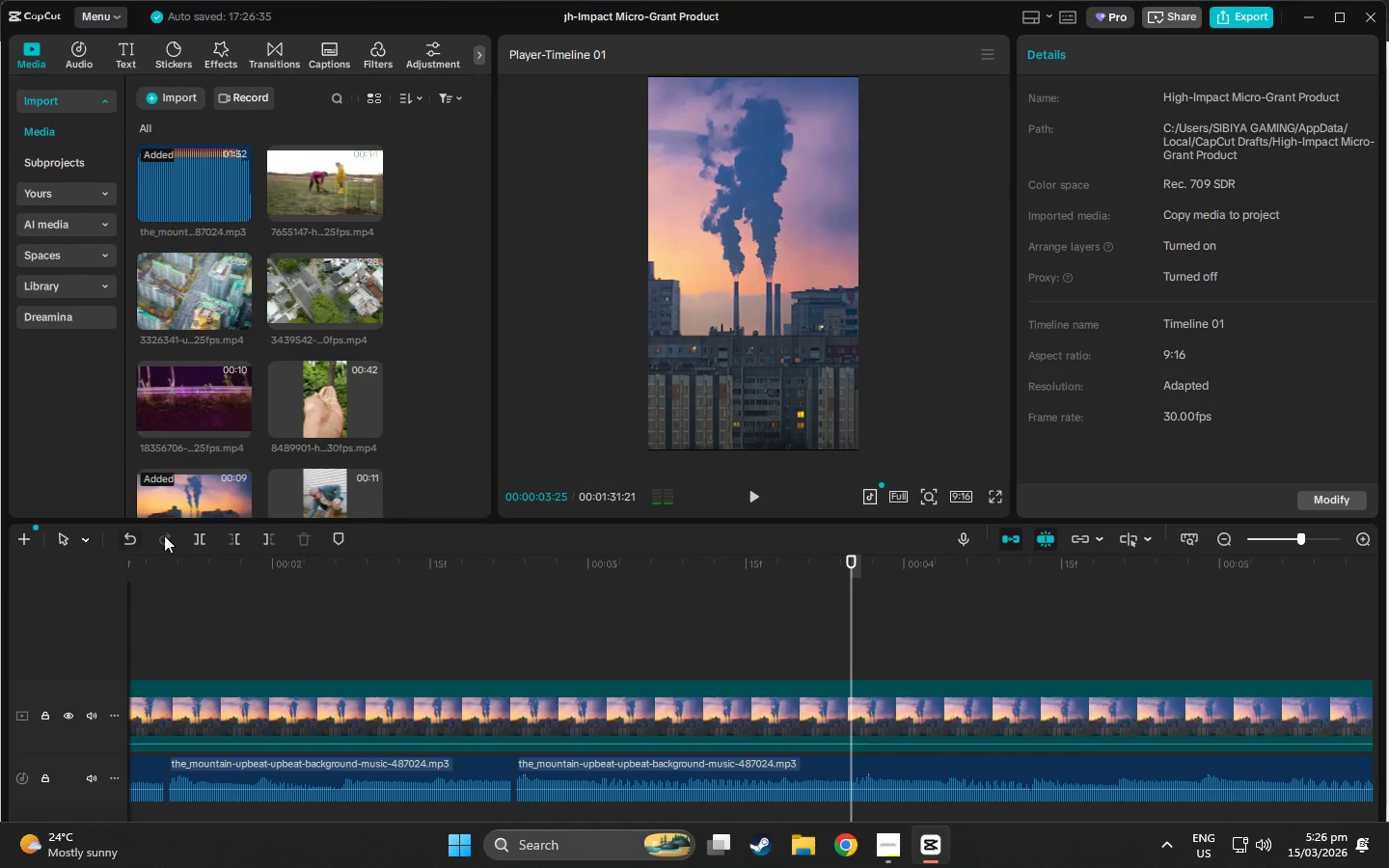 
left_click([199, 534])
 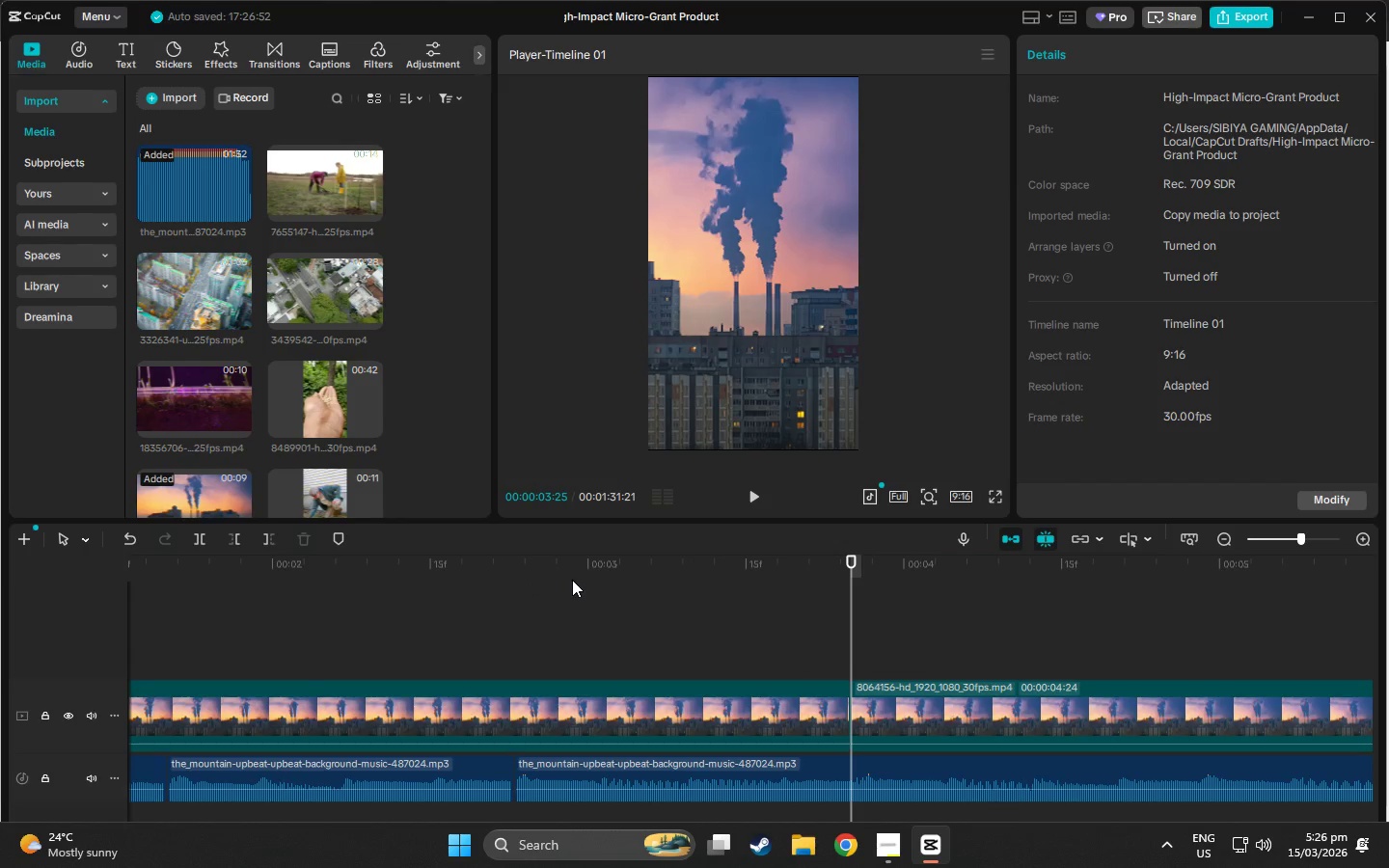 
key(Control+Z)
 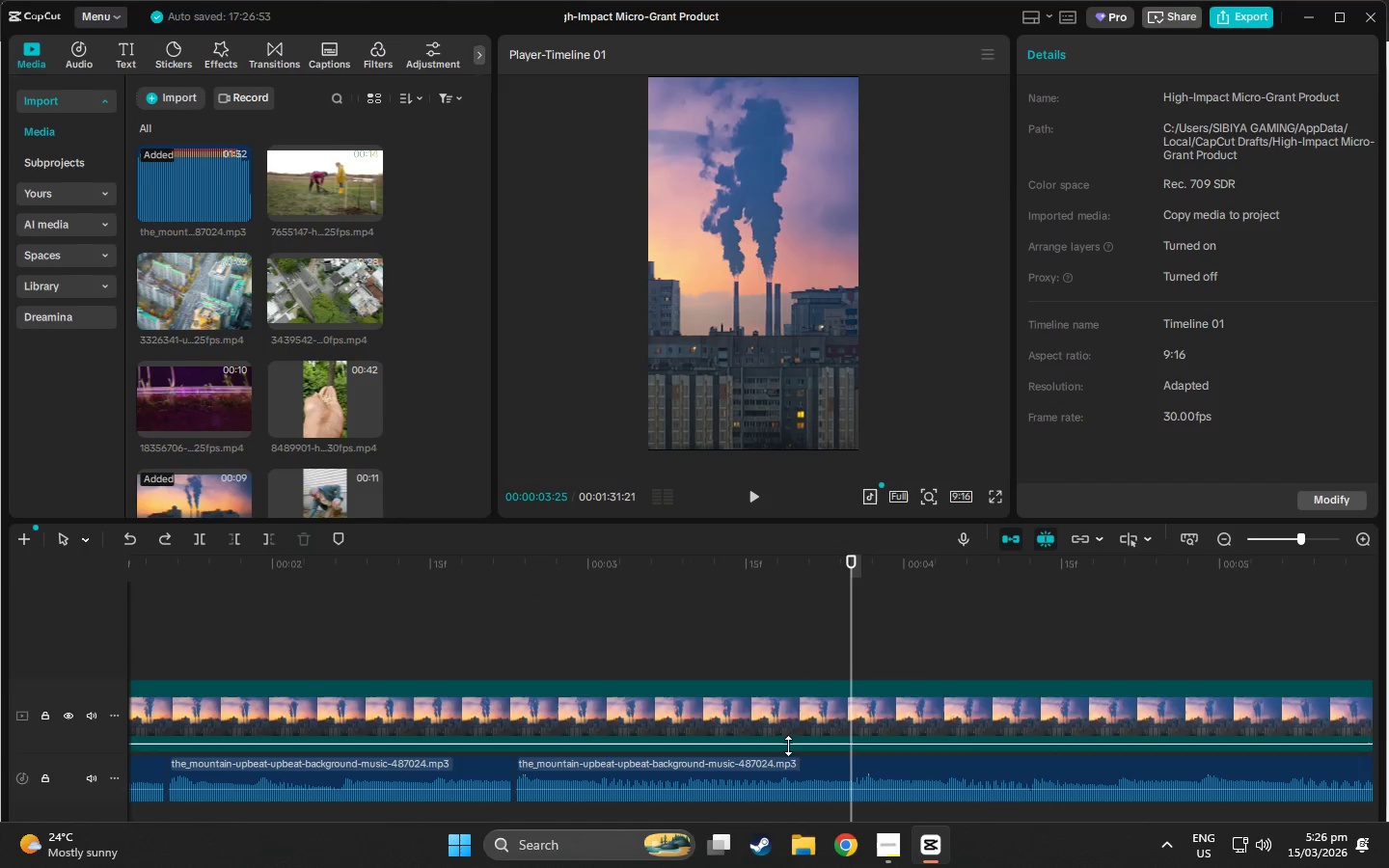 
left_click([788, 756])
 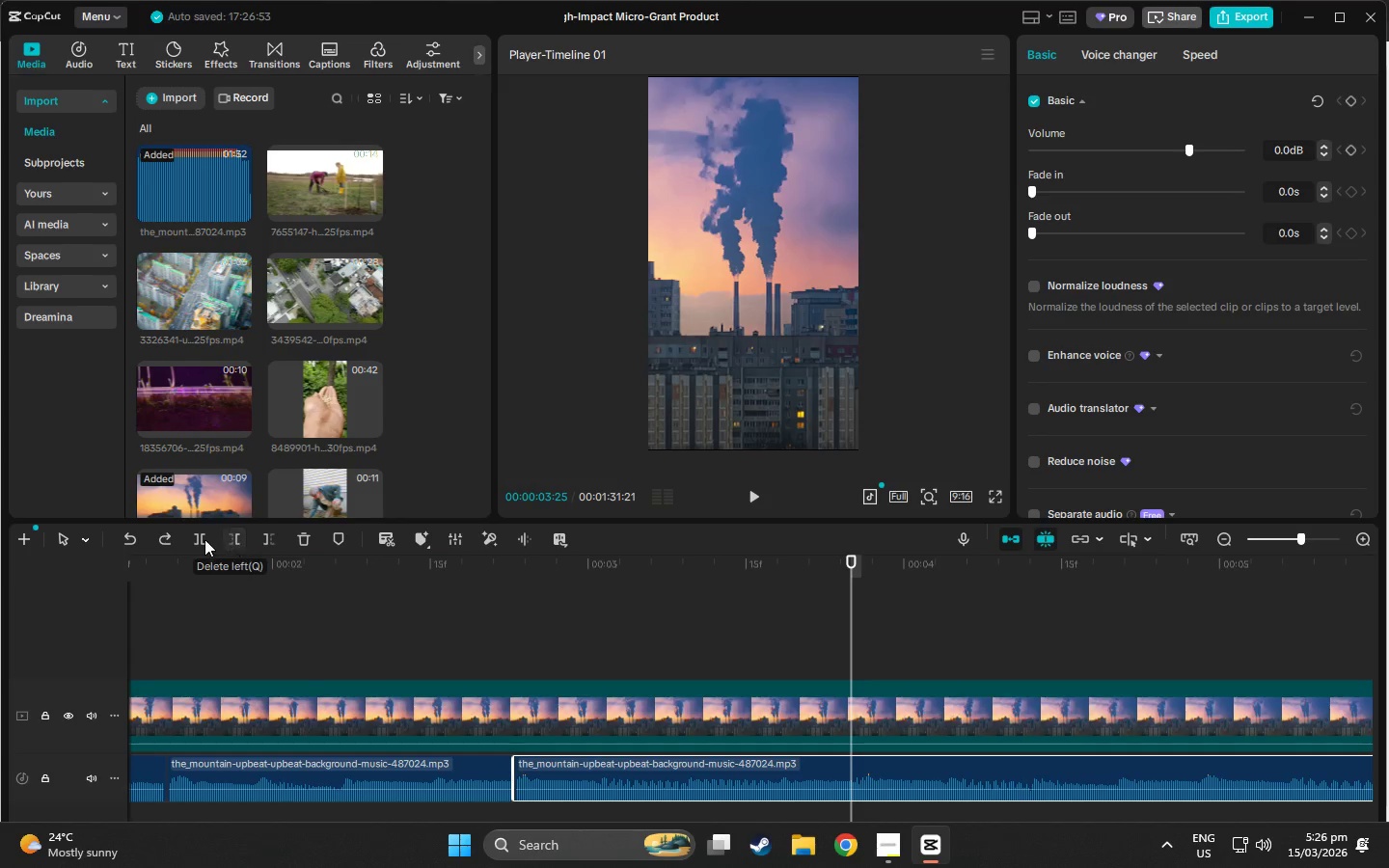 
left_click([204, 539])
 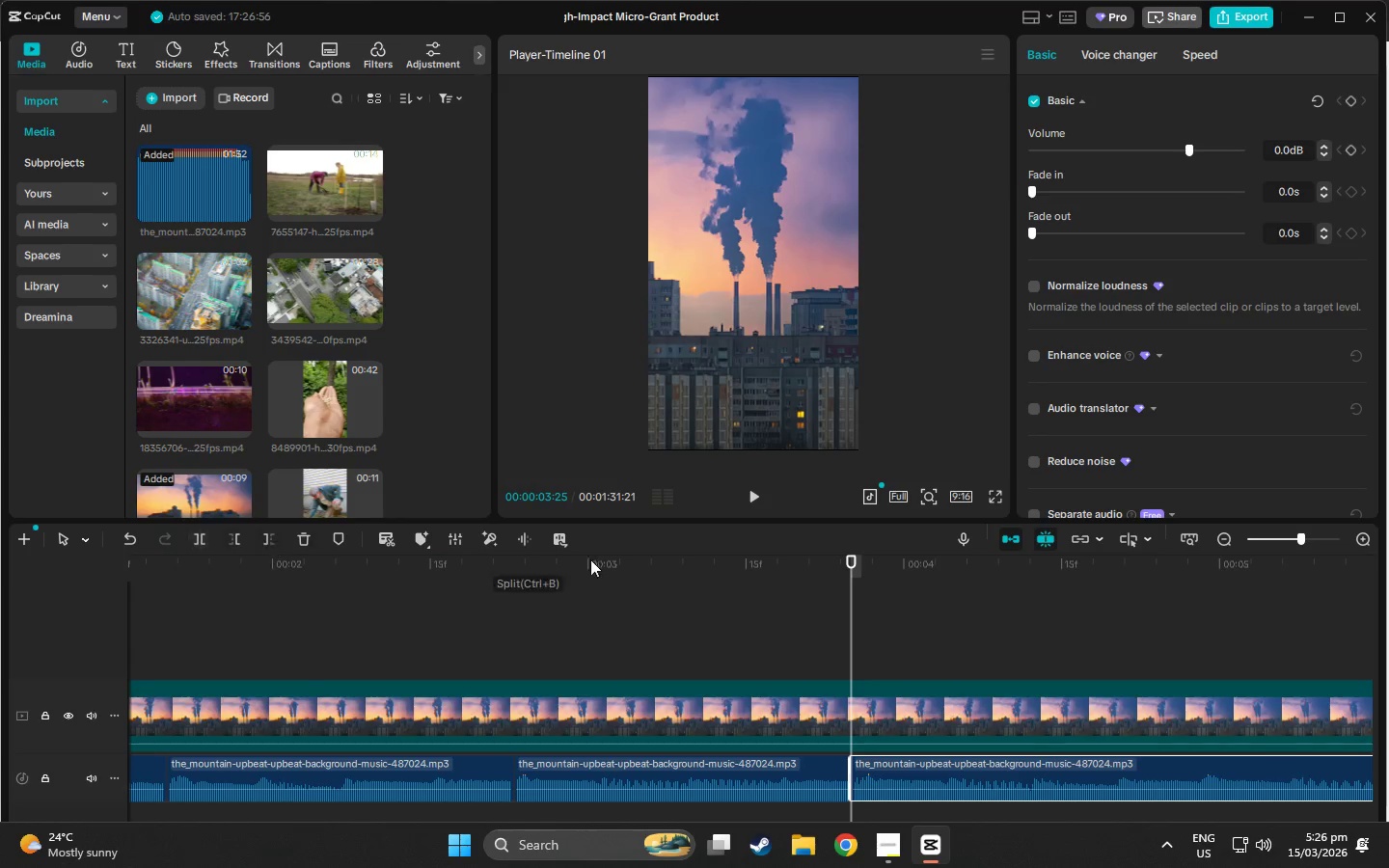 
key(Control+Space)
 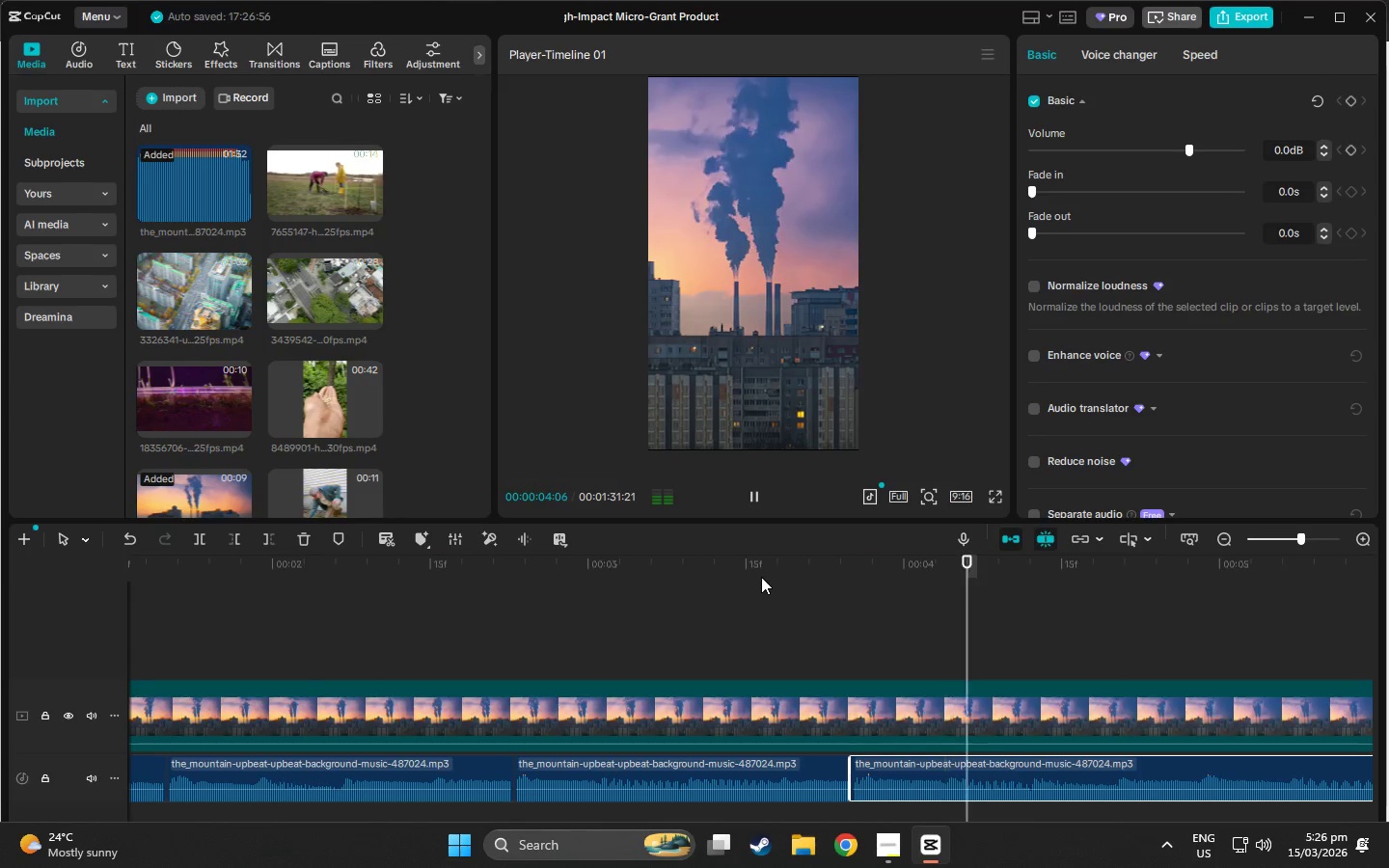 
key(Control+Space)
 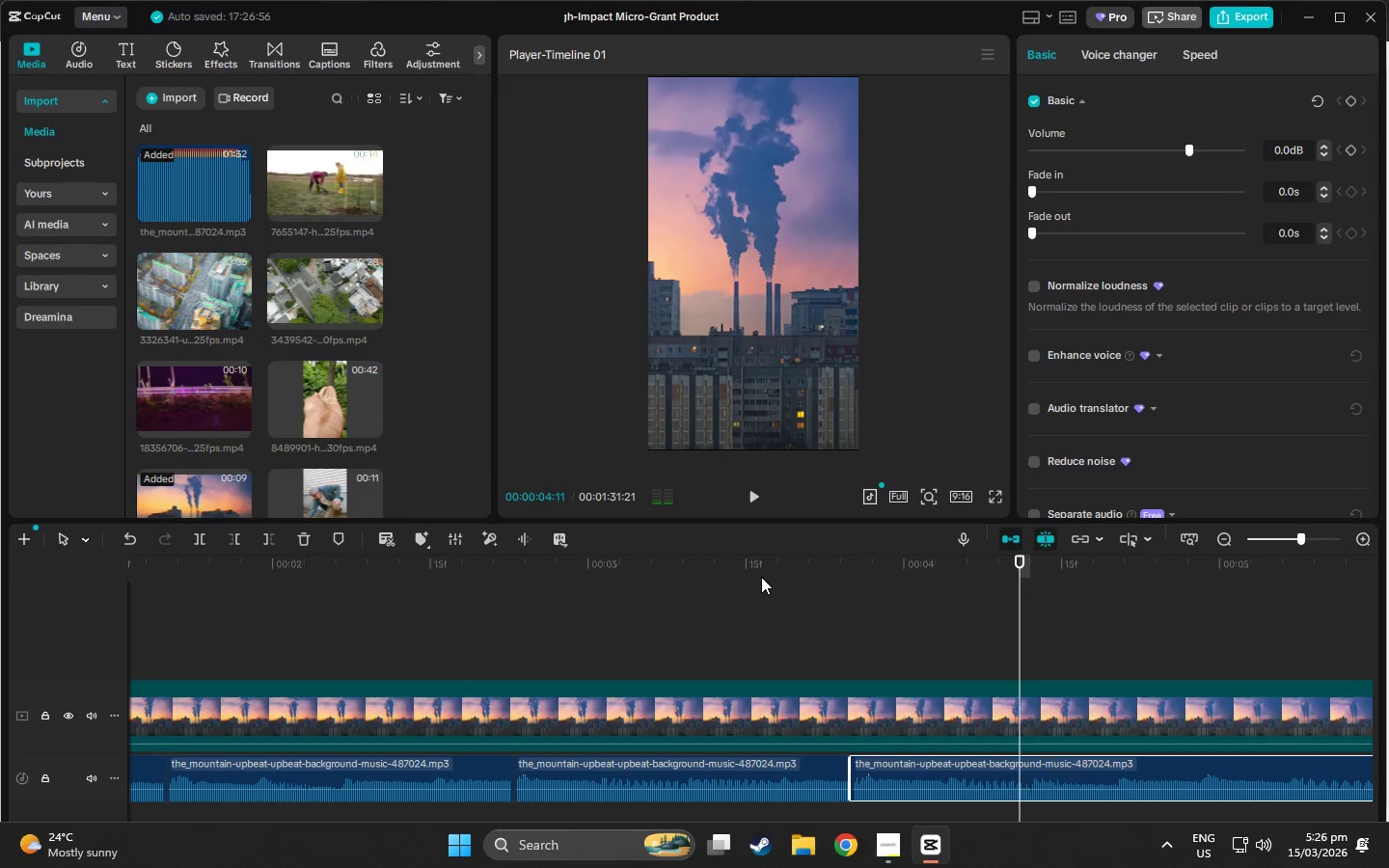 
key(Control+Space)
 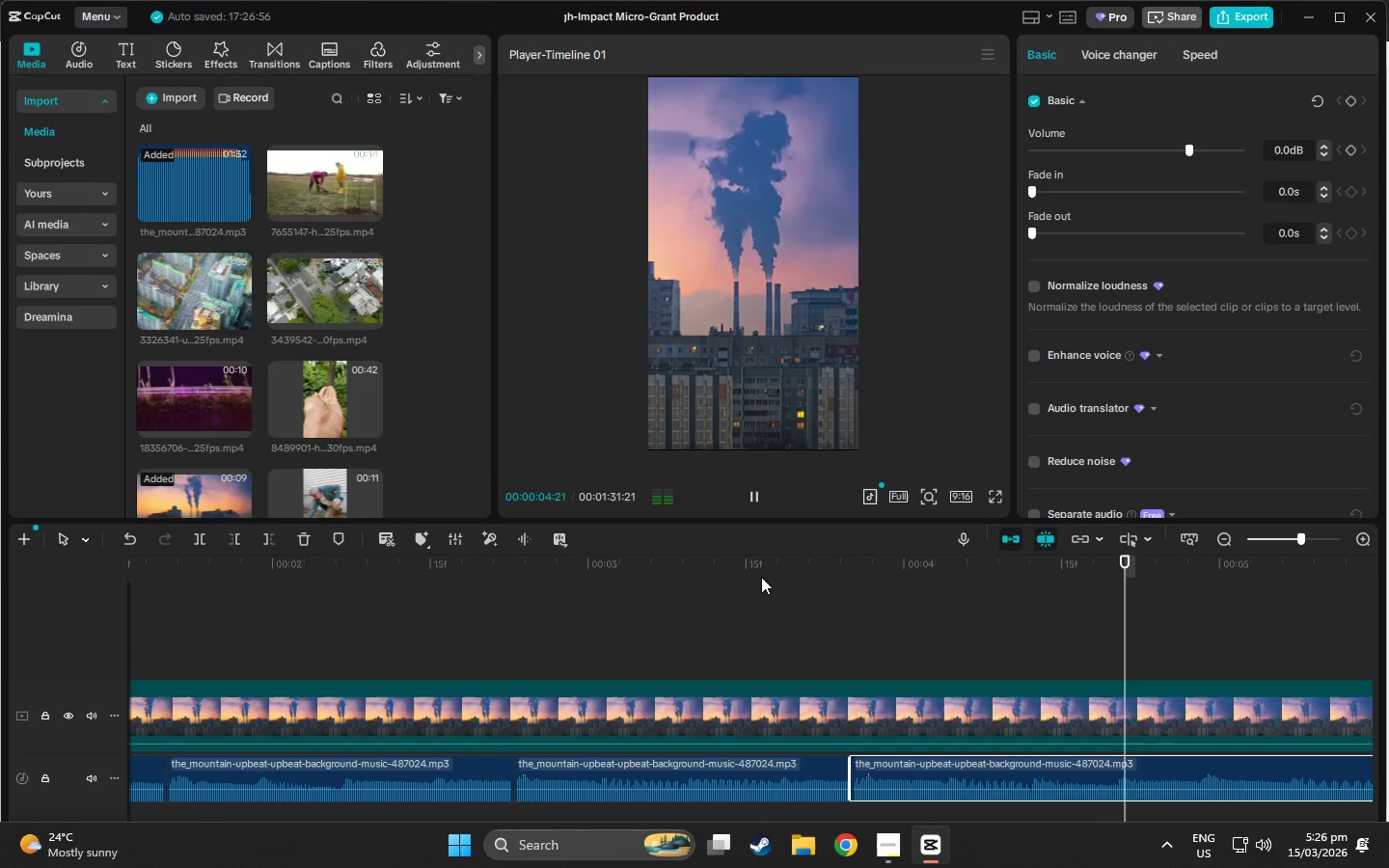 
key(Control+Space)
 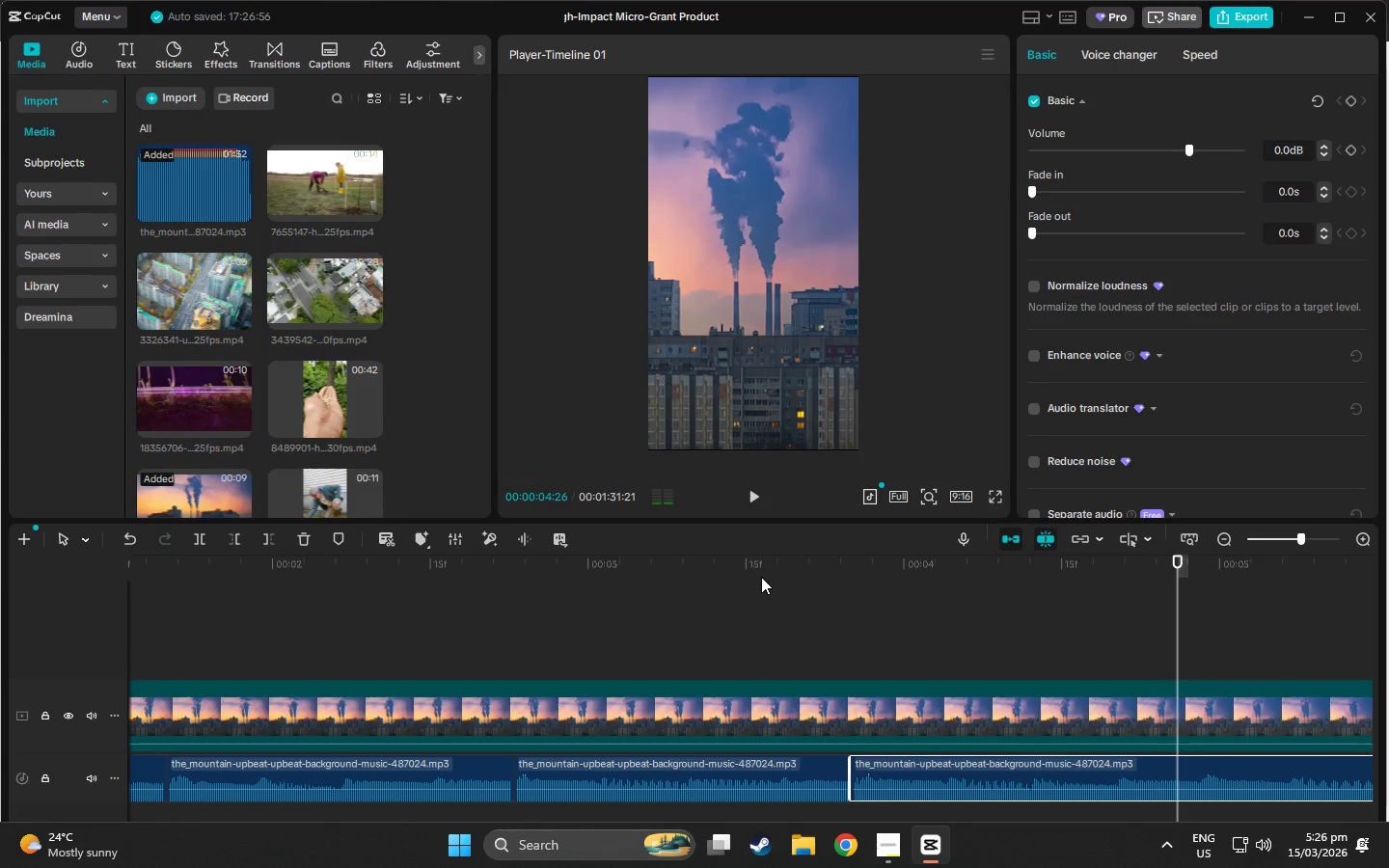 
key(Control+Space)
 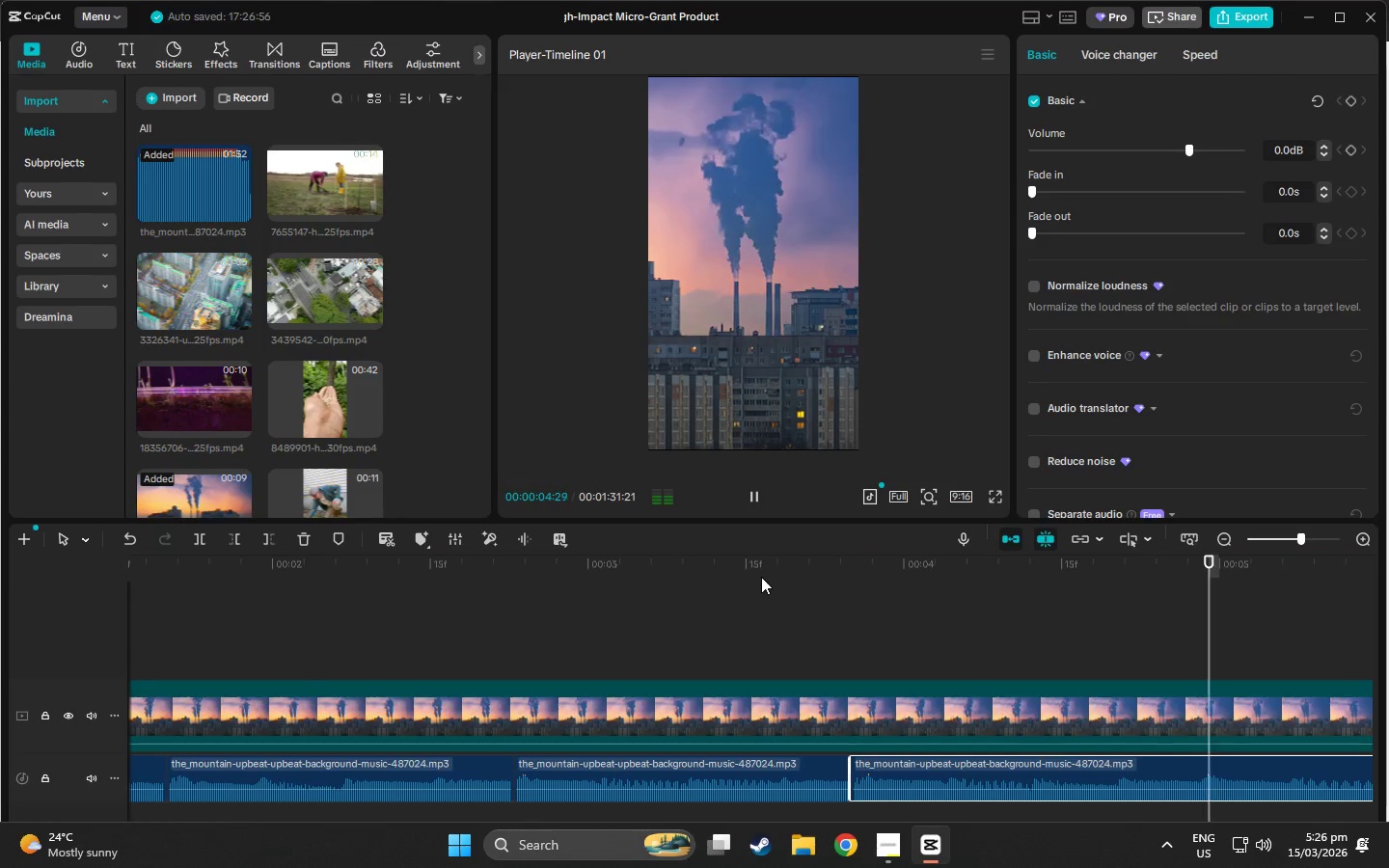 
key(Control+Space)
 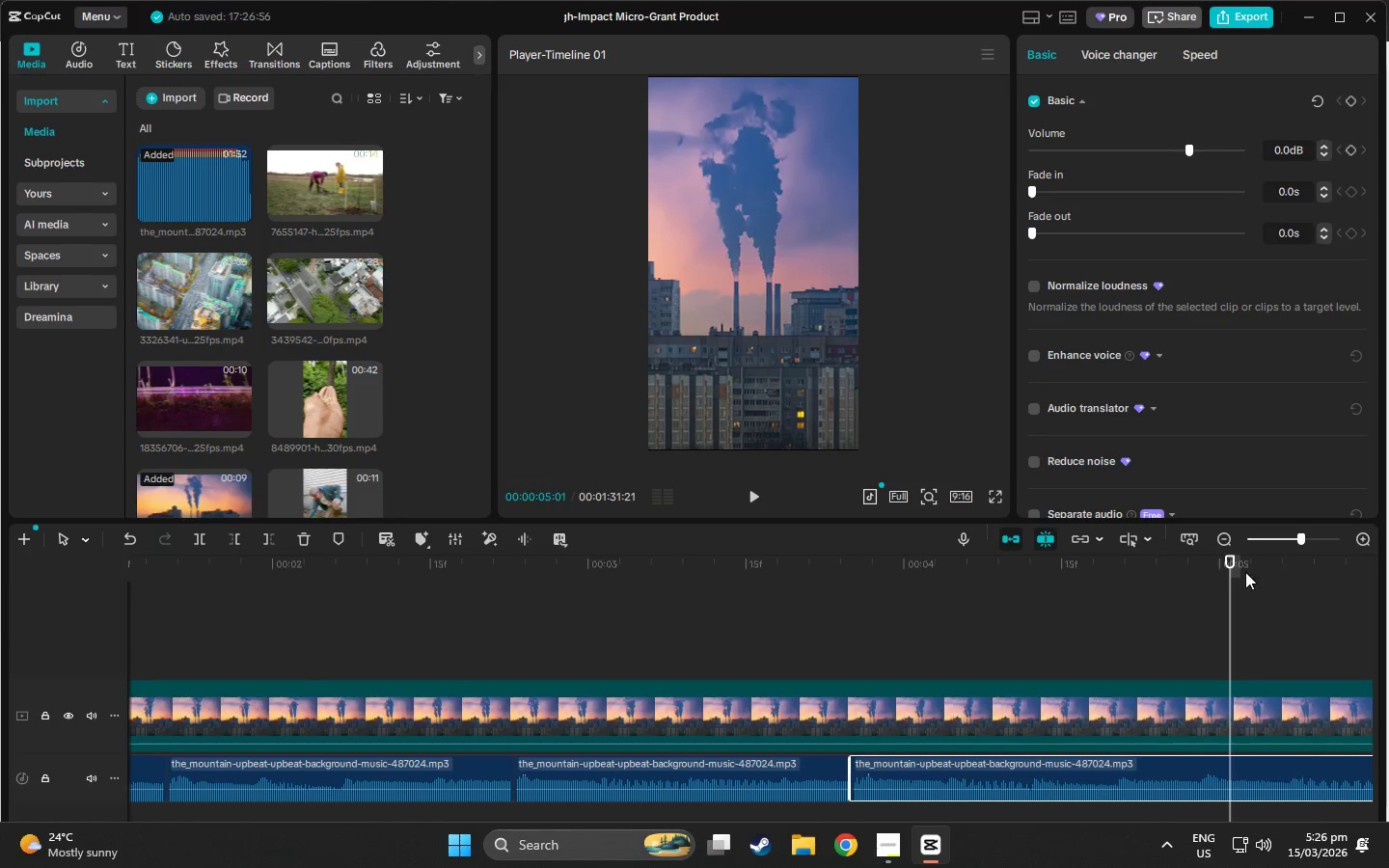 
left_click_drag(start_coordinate=[1229, 558], to_coordinate=[1200, 558])
 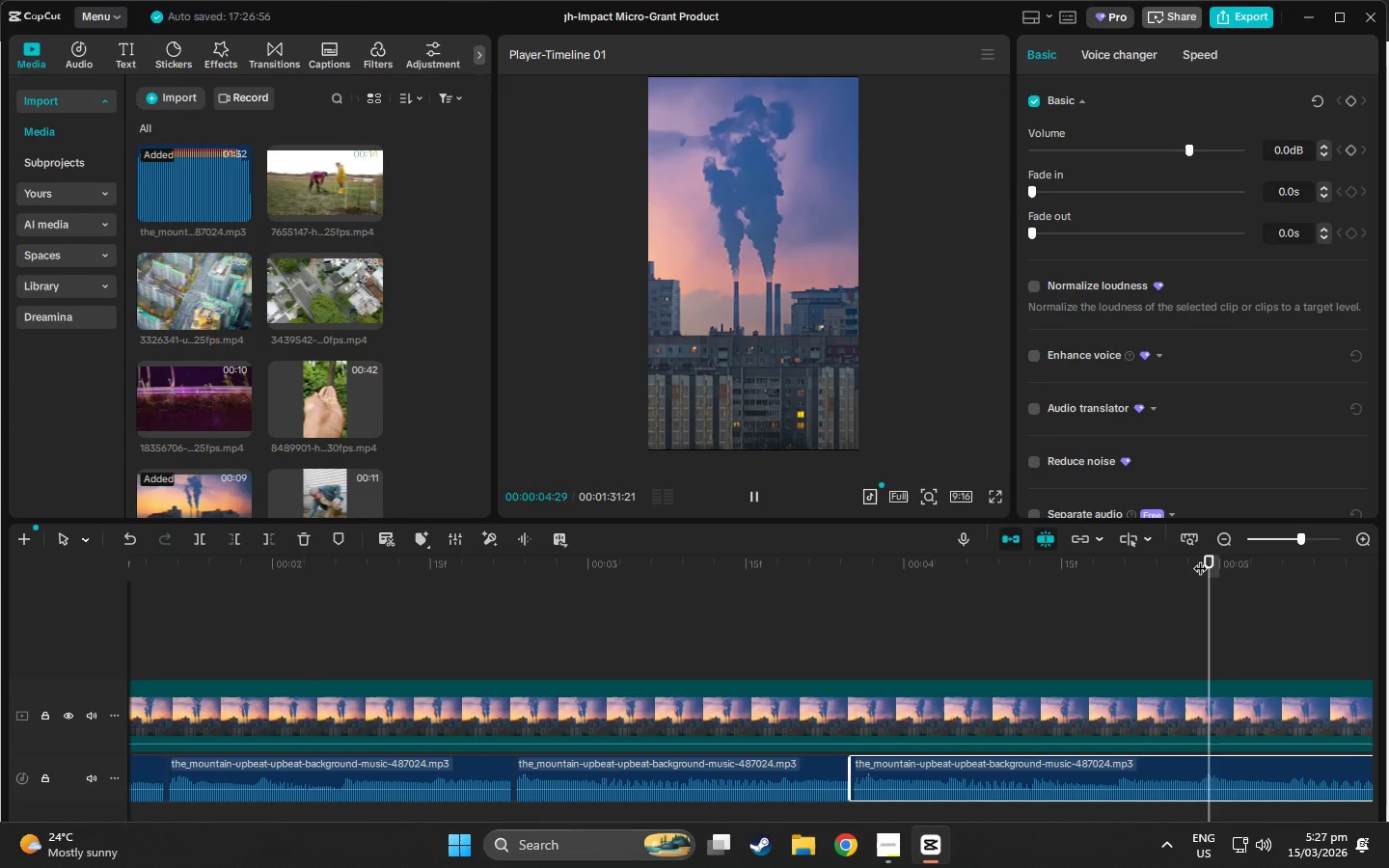 
key(Control+Space)
 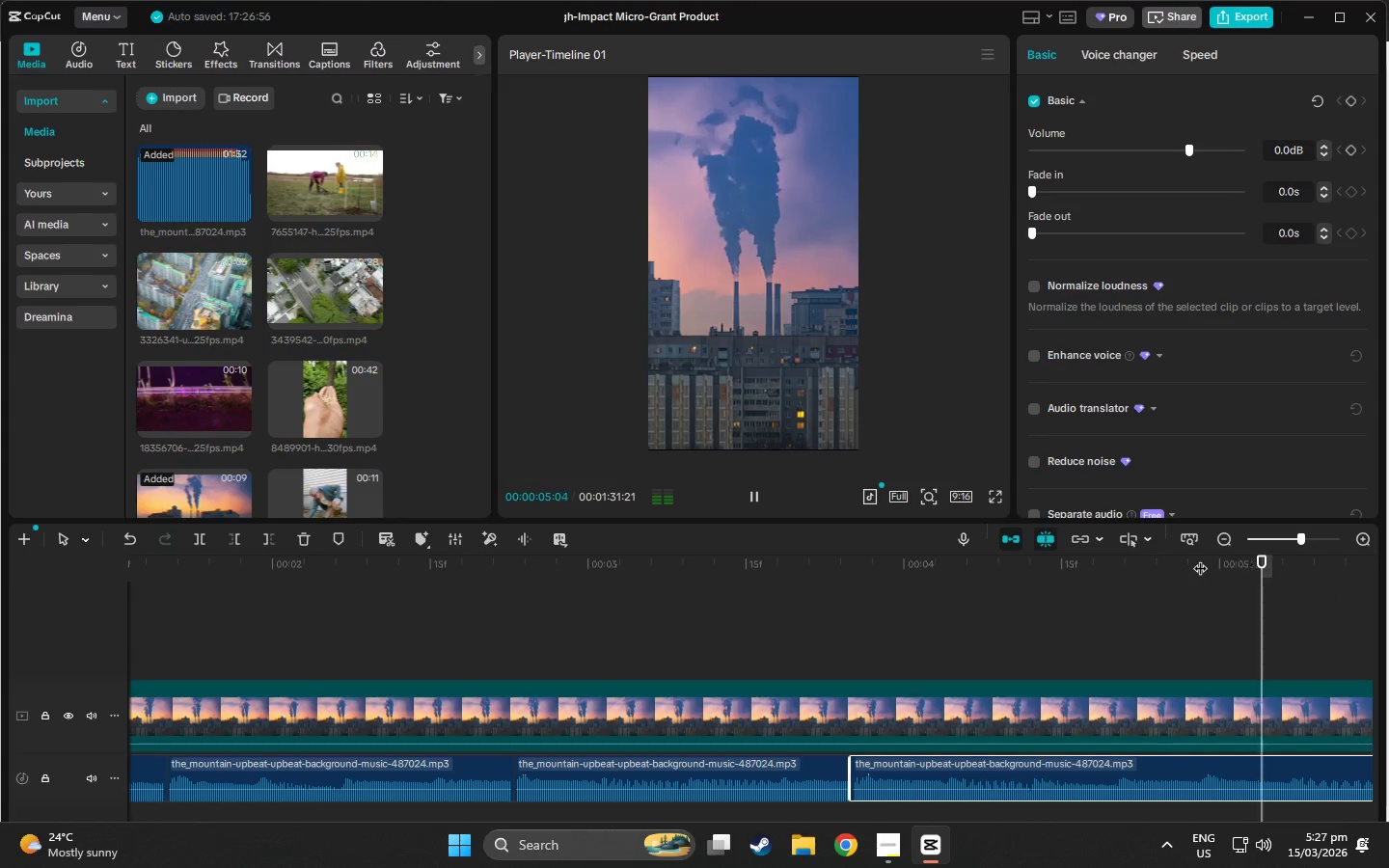 
left_click([1200, 558])
 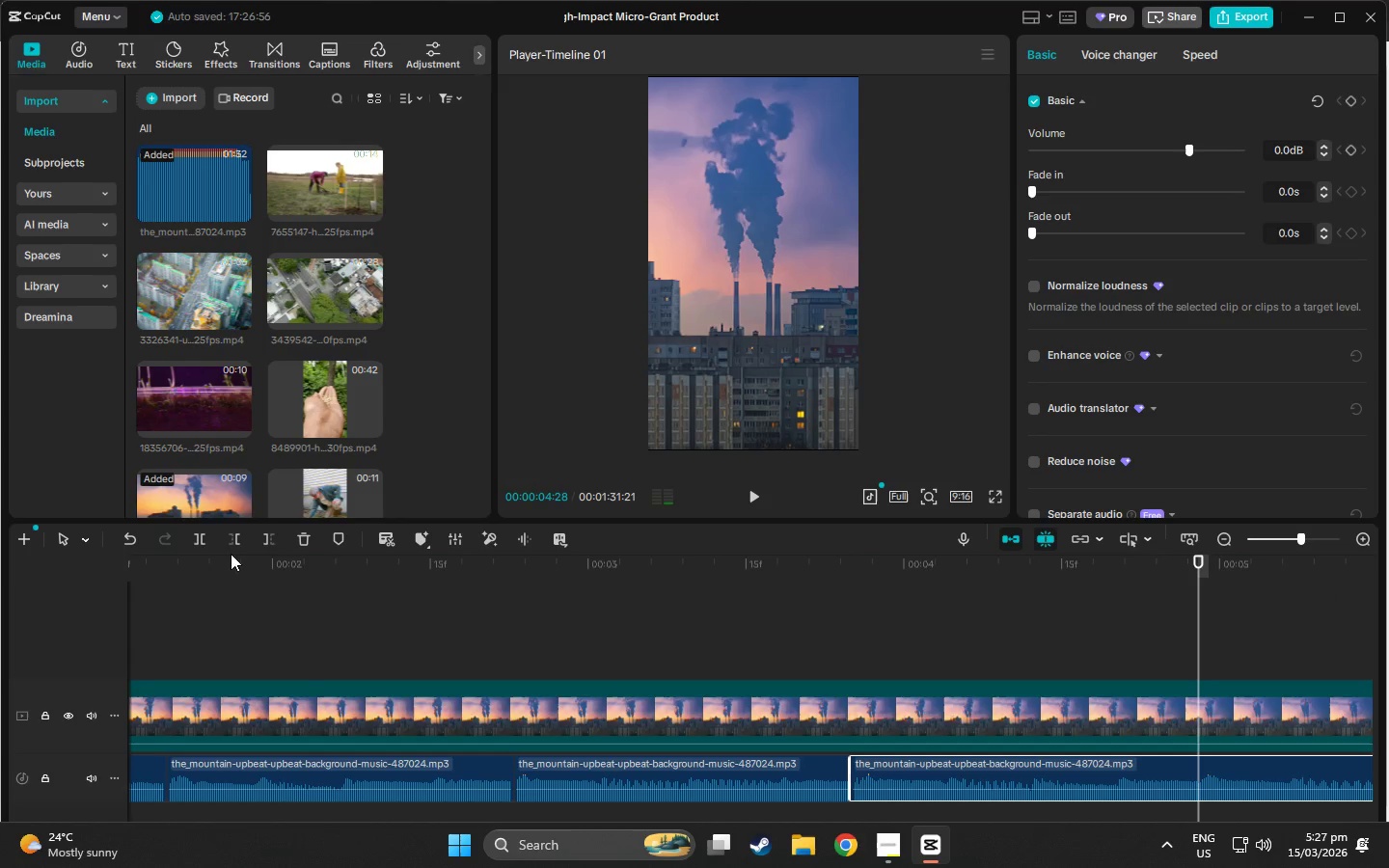 
left_click([197, 543])
 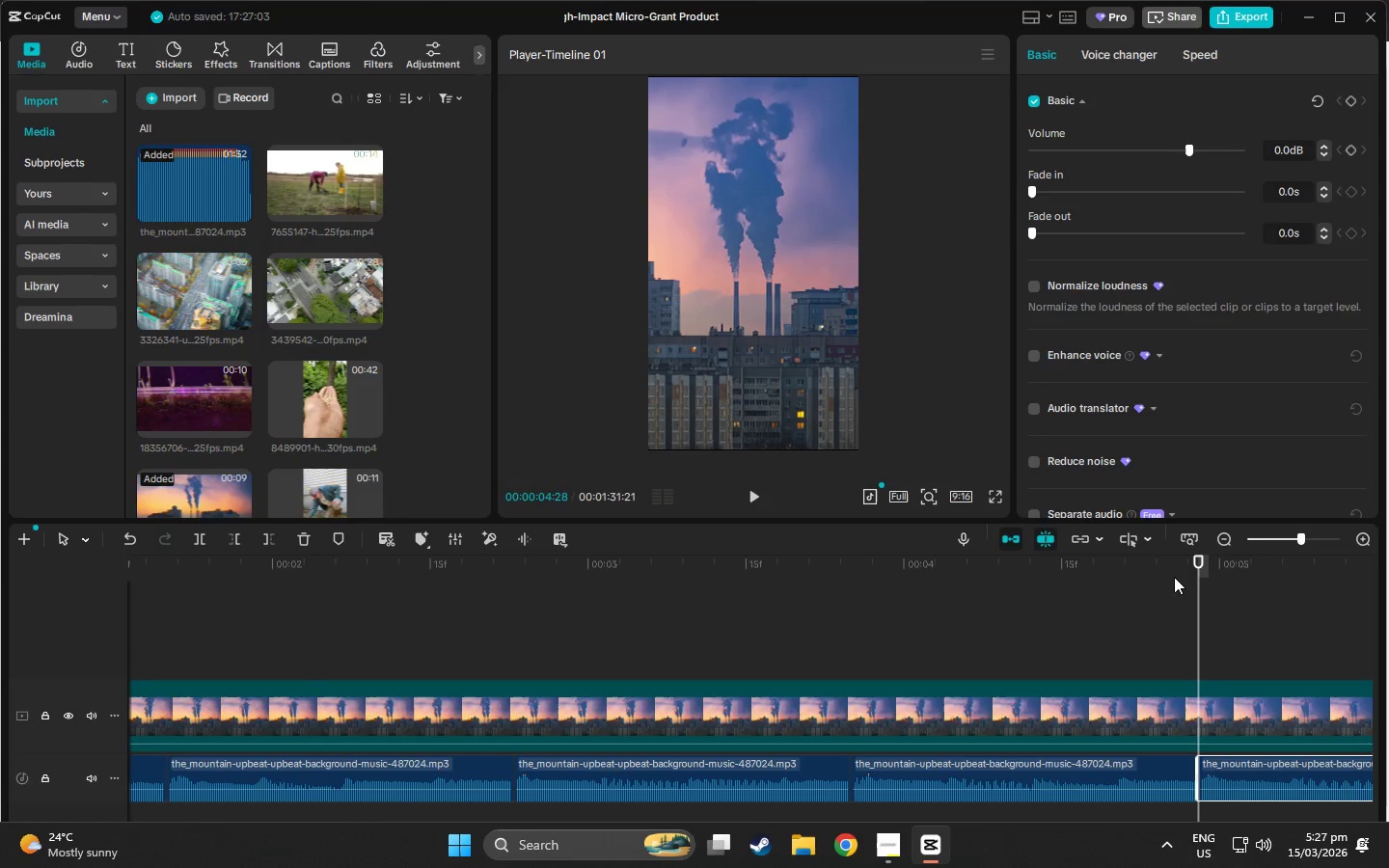 
left_click_drag(start_coordinate=[1203, 567], to_coordinate=[0, 632])
 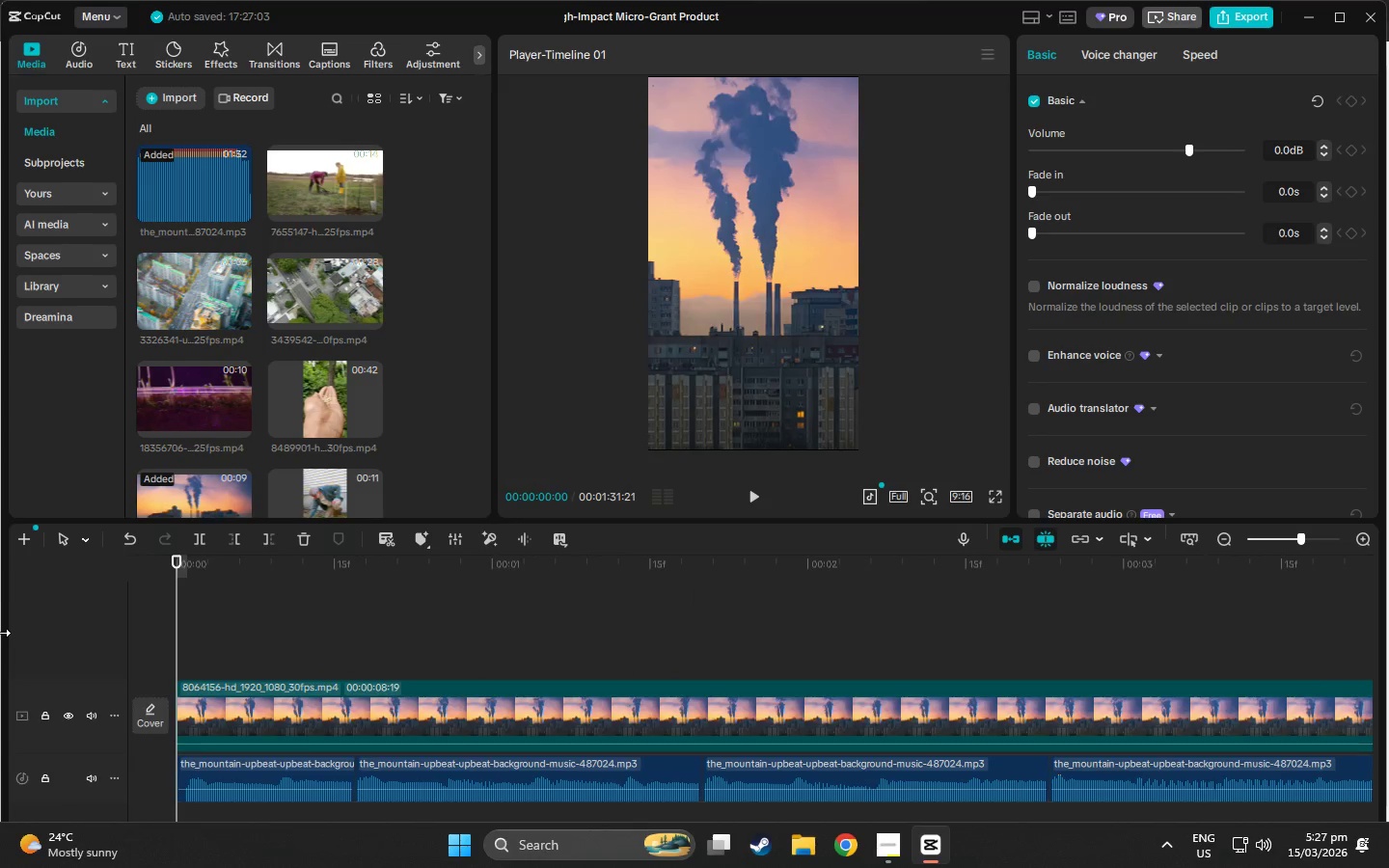 
key(Space)
 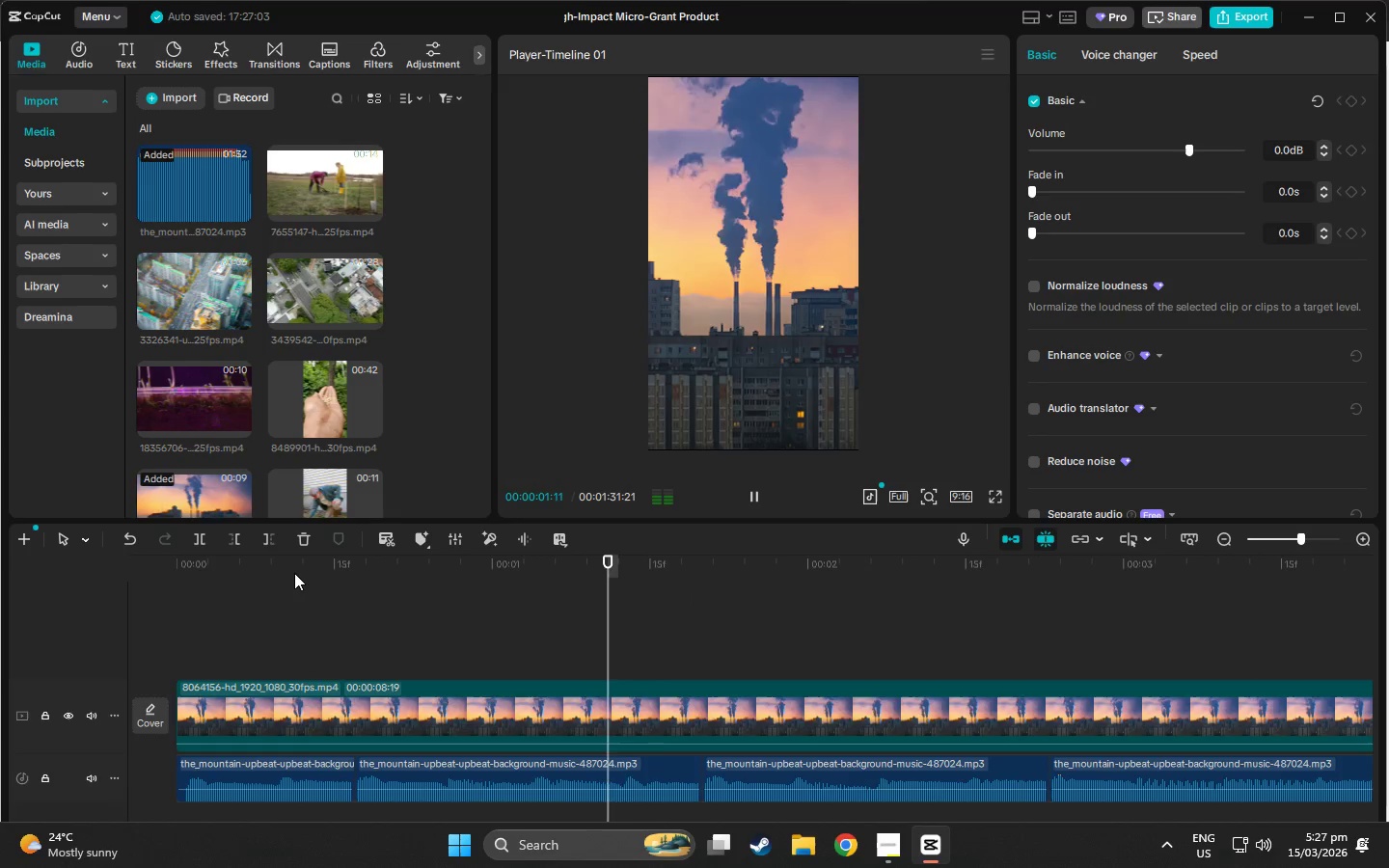 
key(Space)
 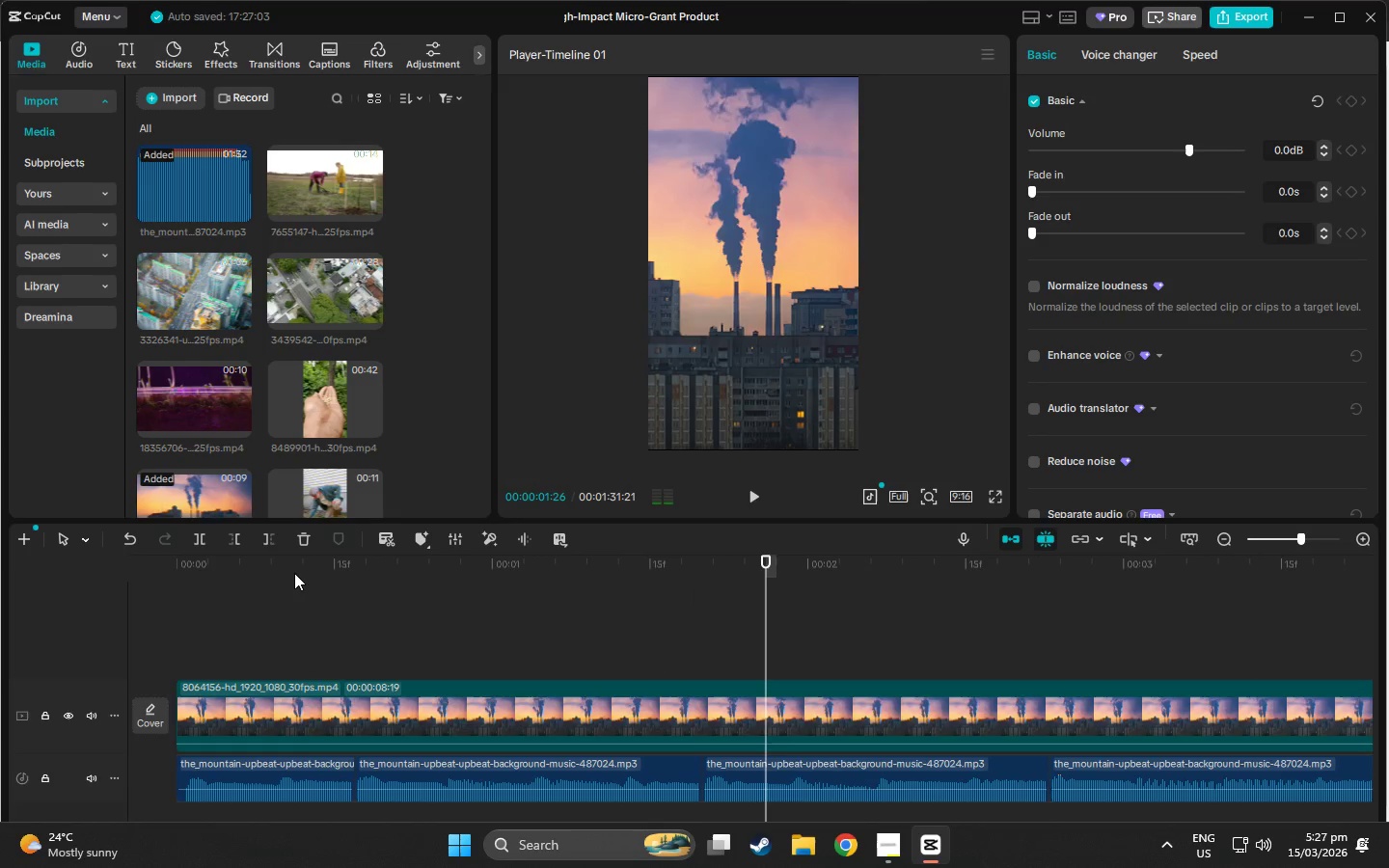 
key(Space)
 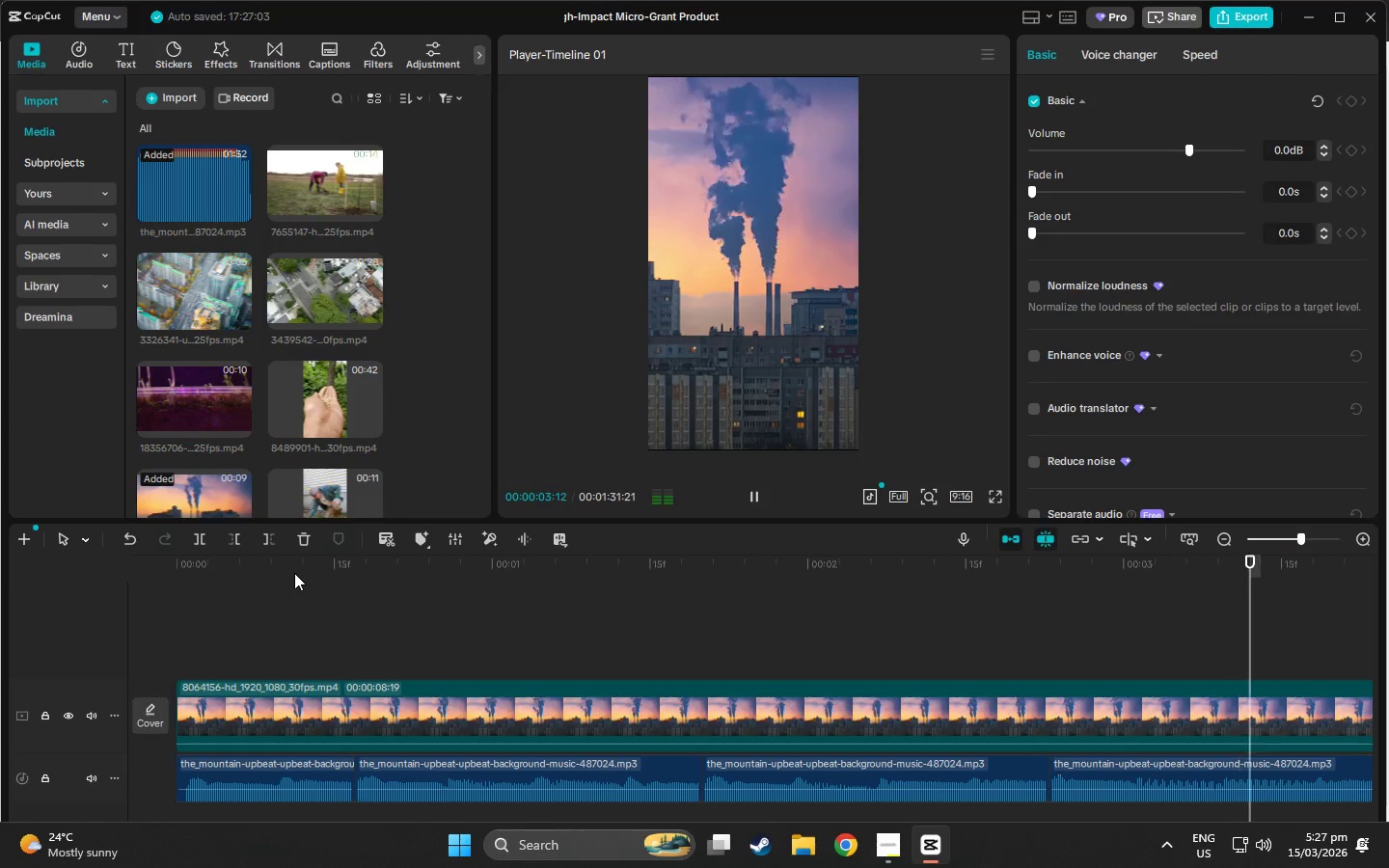 
key(Space)
 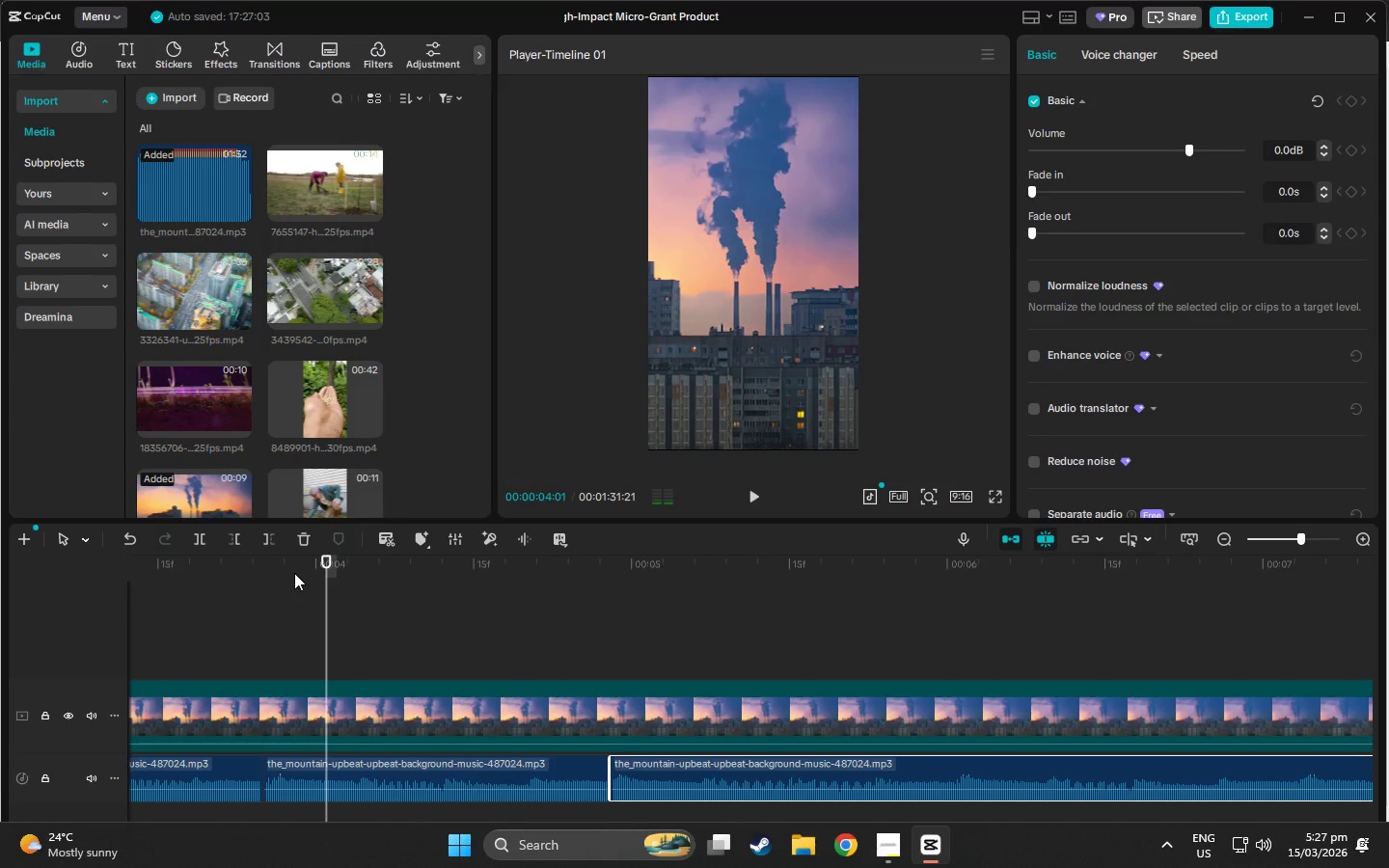 
key(Space)
 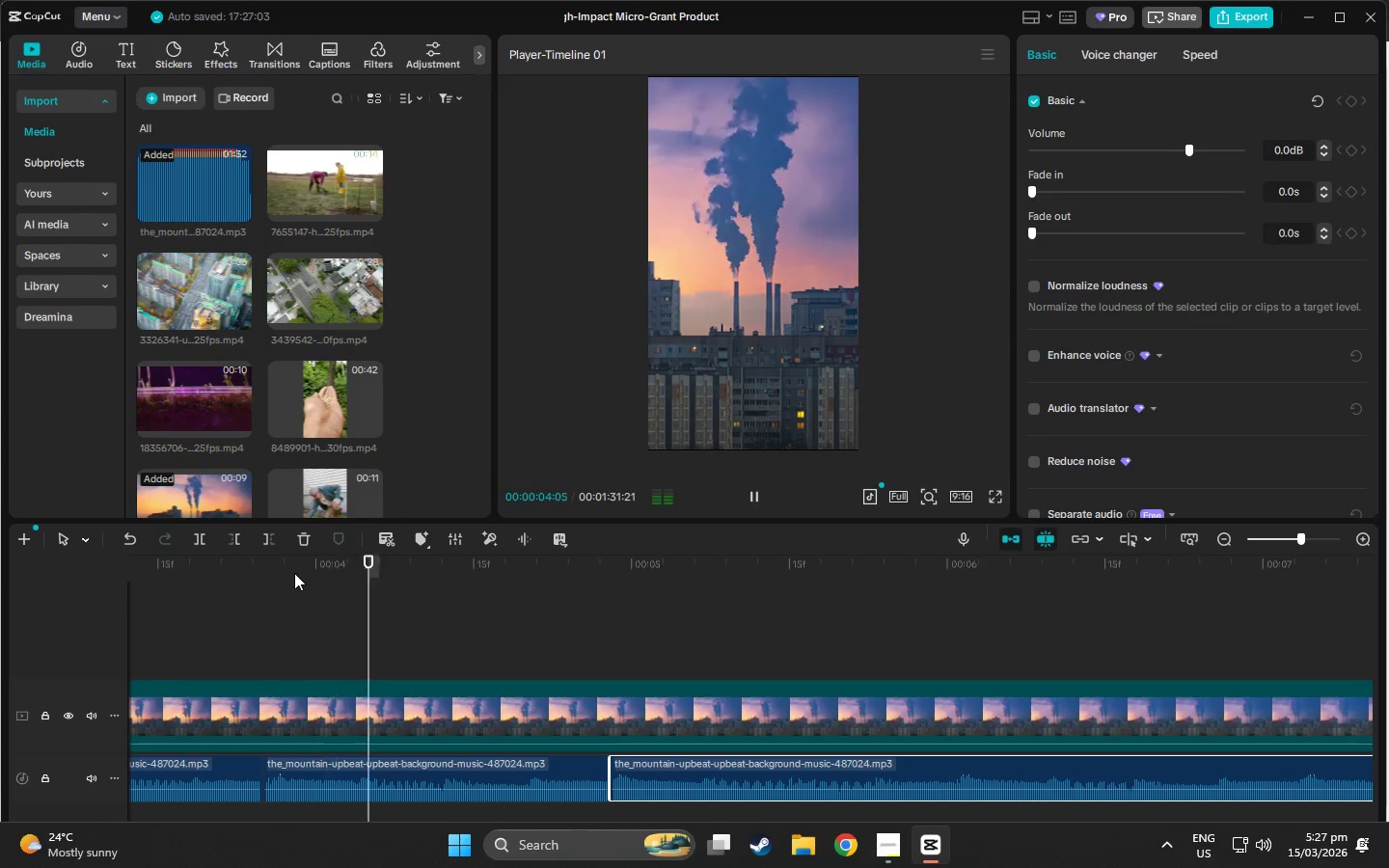 
key(Space)
 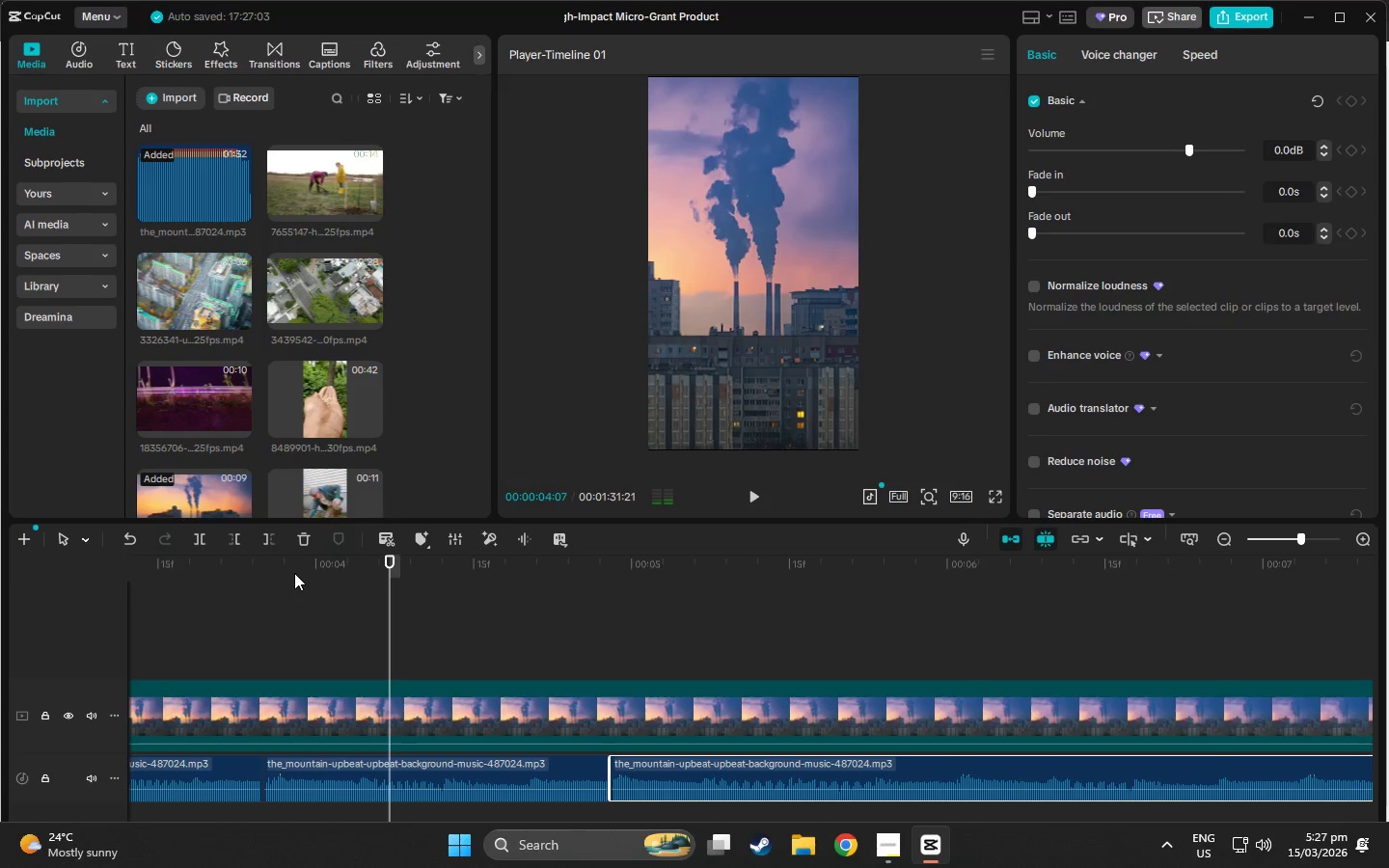 
key(Space)
 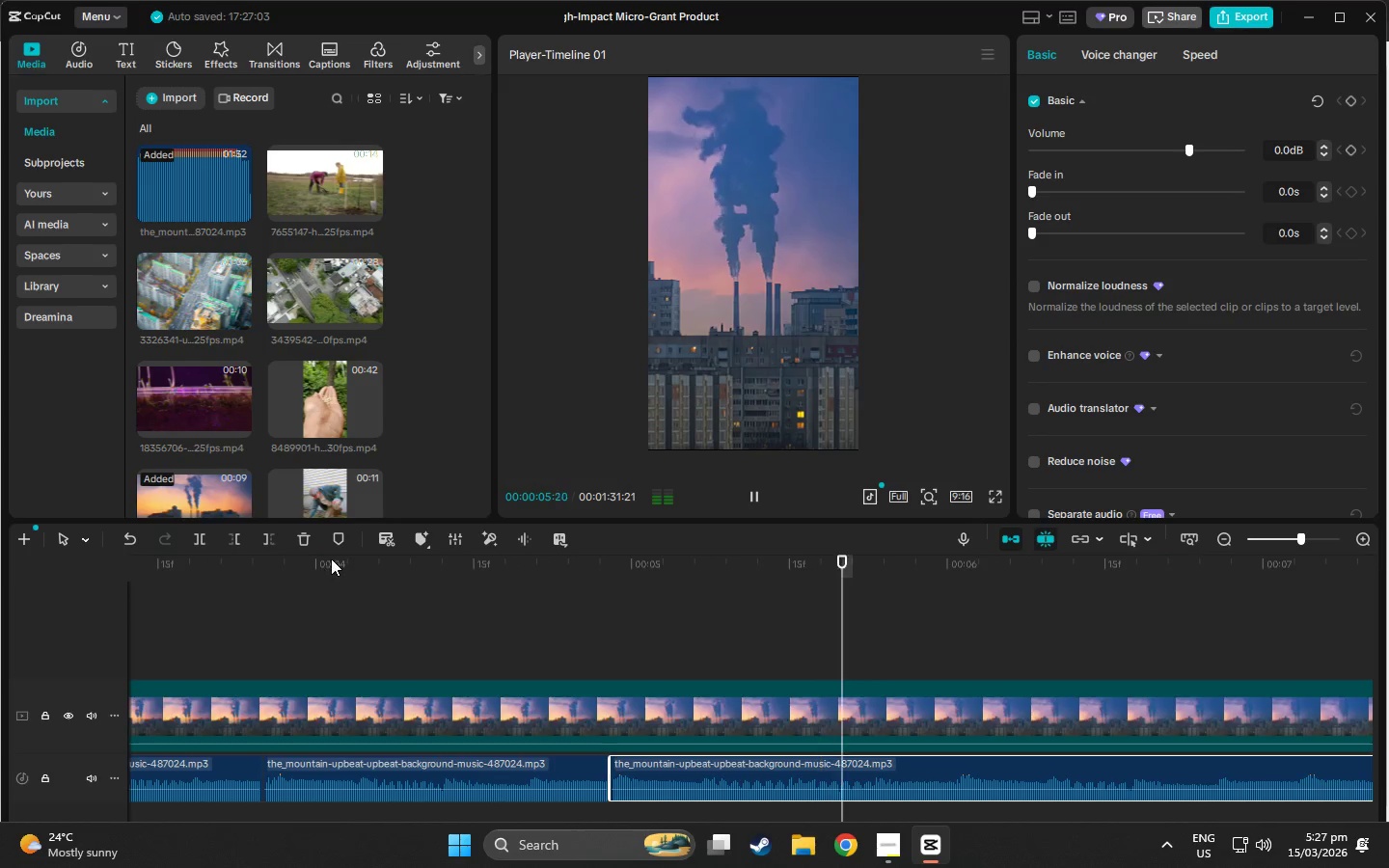 
key(Space)
 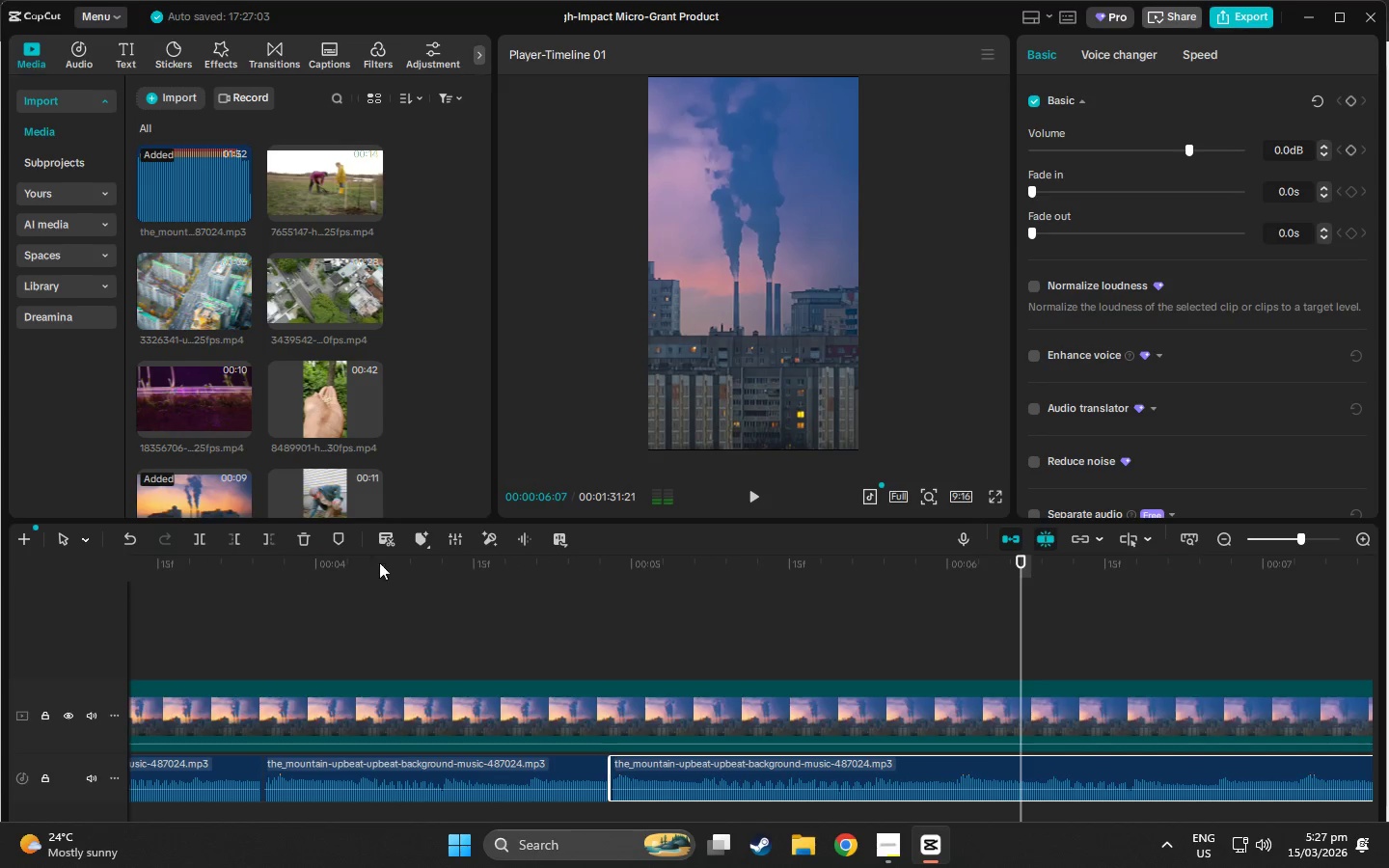 
key(Space)
 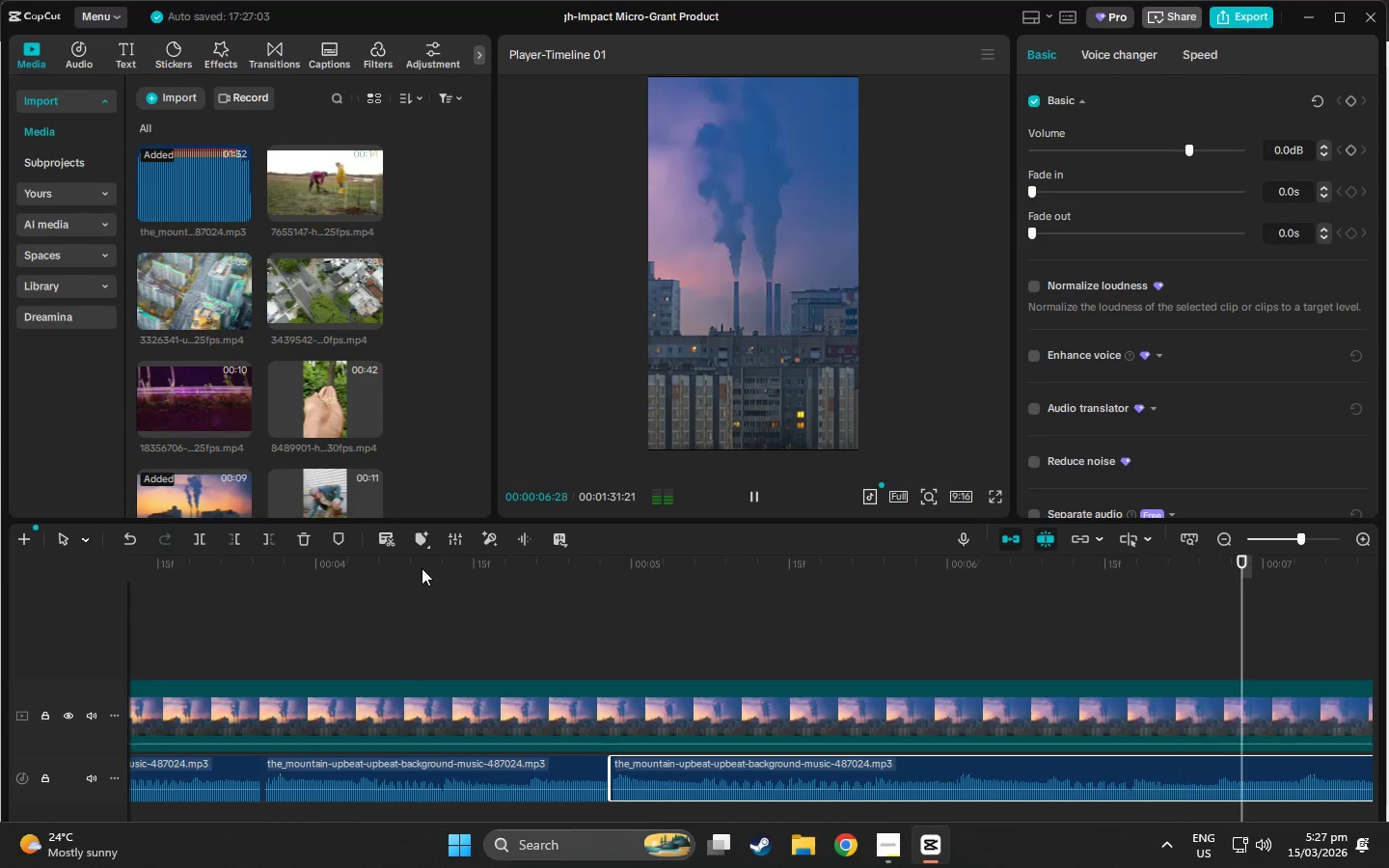 
key(Space)
 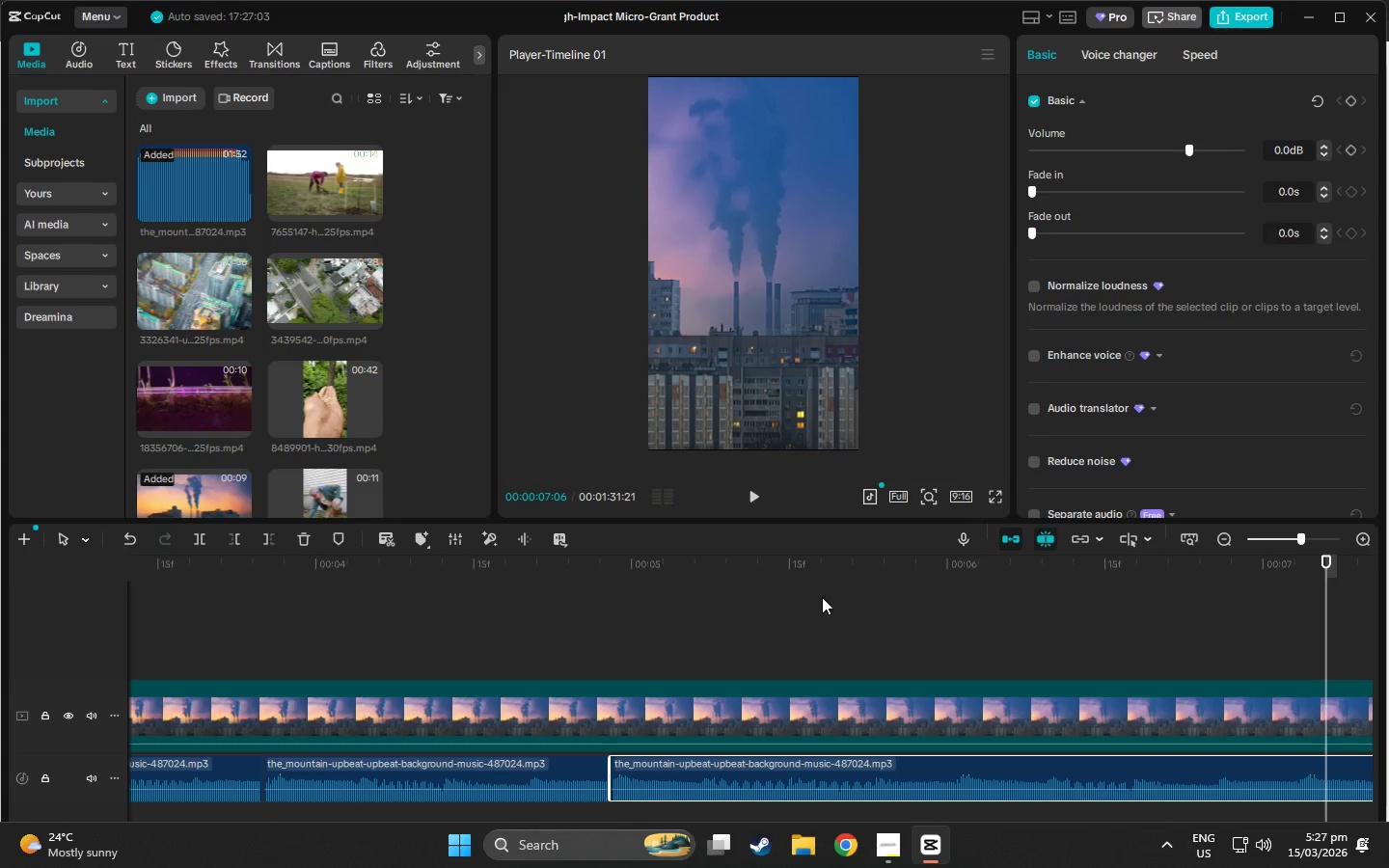 
left_click([801, 580])
 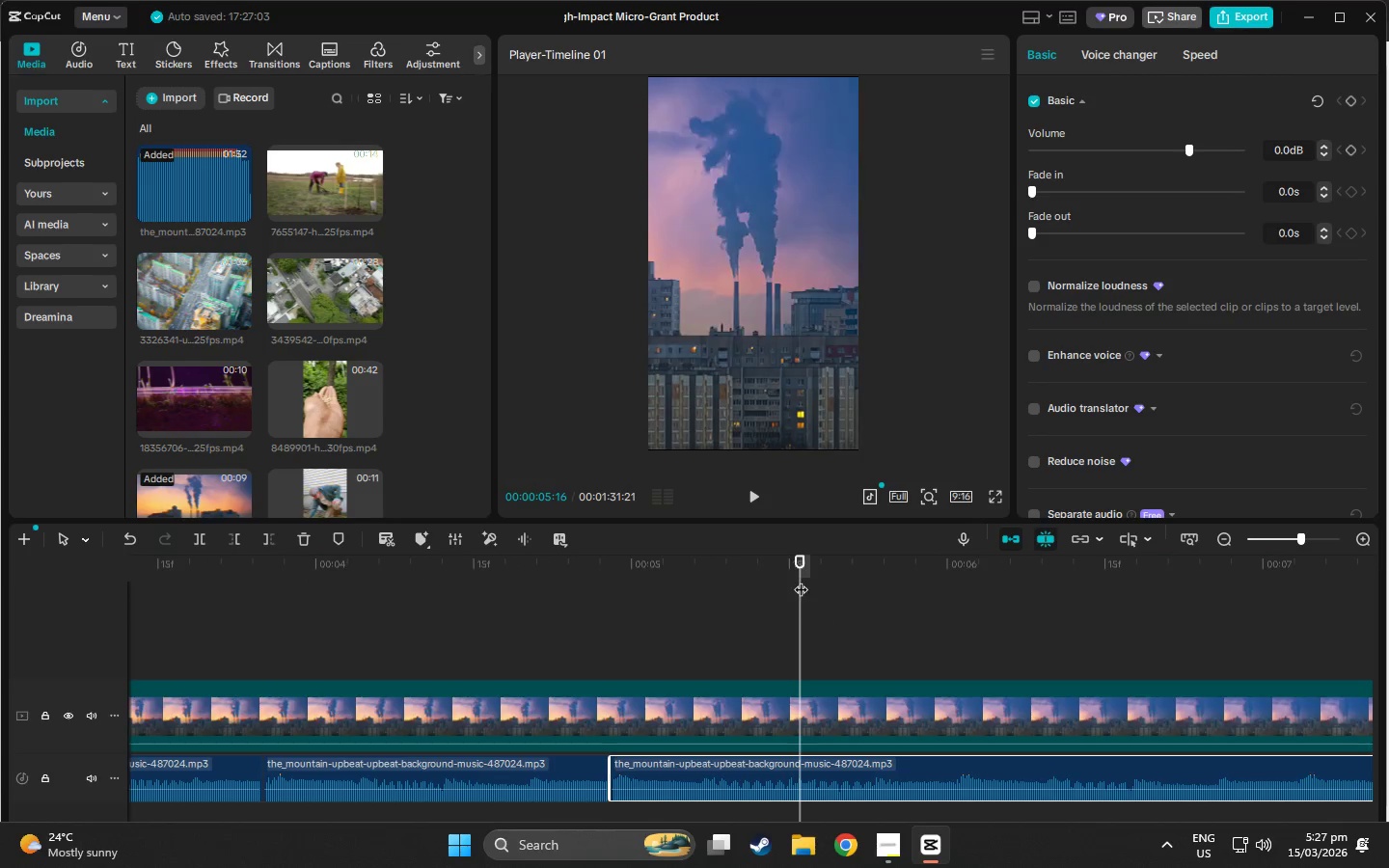 
key(Space)
 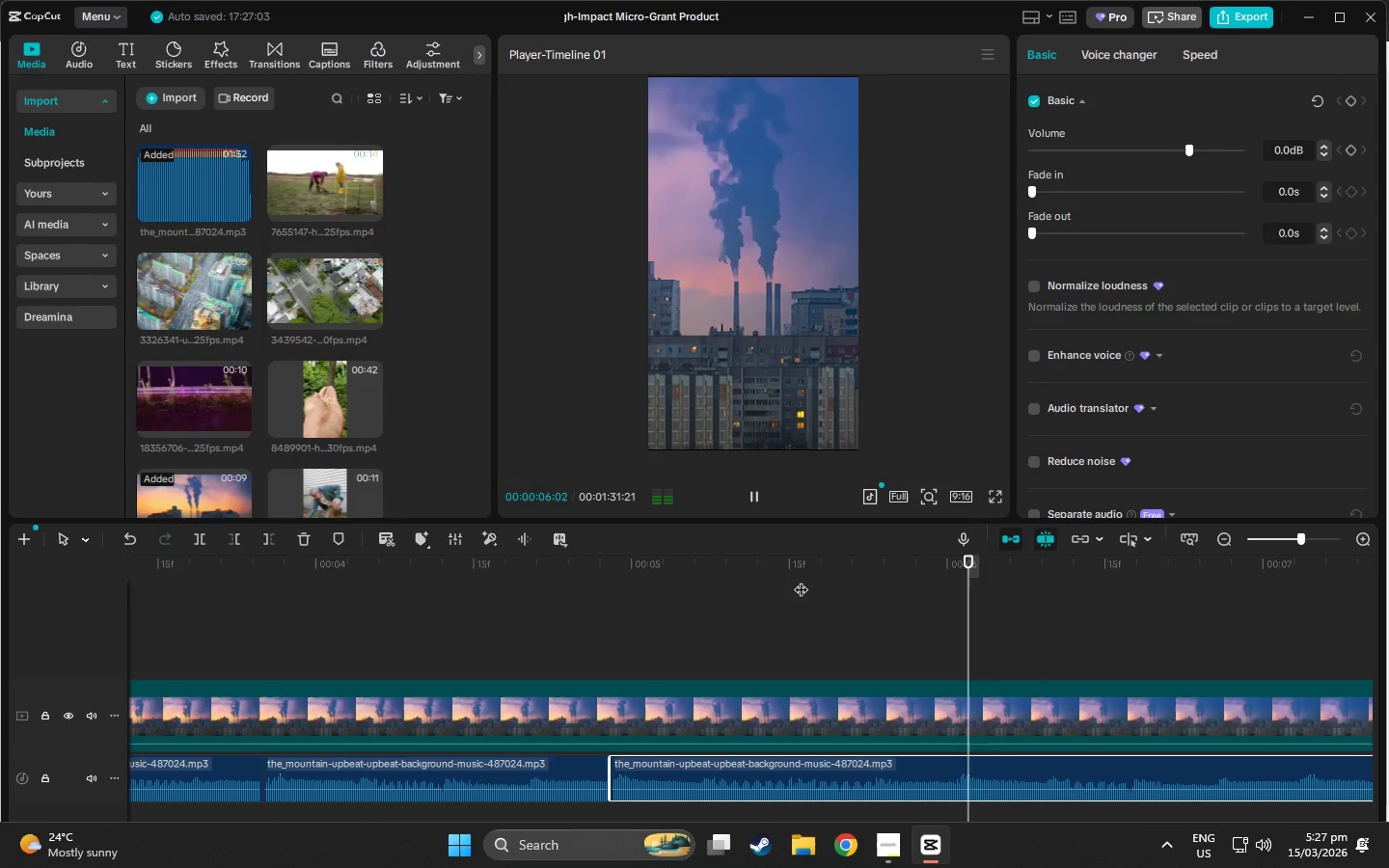 
key(Space)
 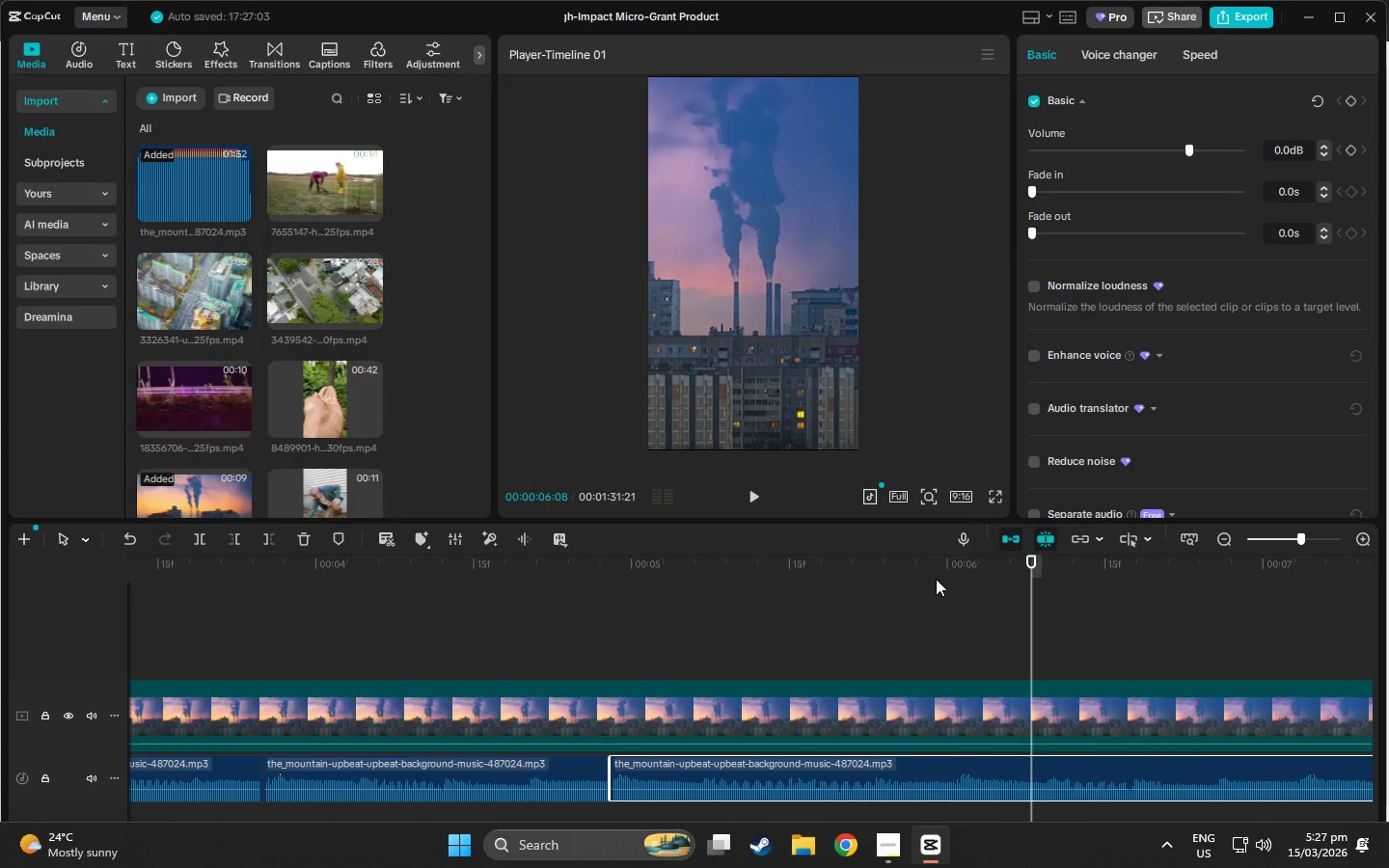 
left_click_drag(start_coordinate=[930, 570], to_coordinate=[818, 577])
 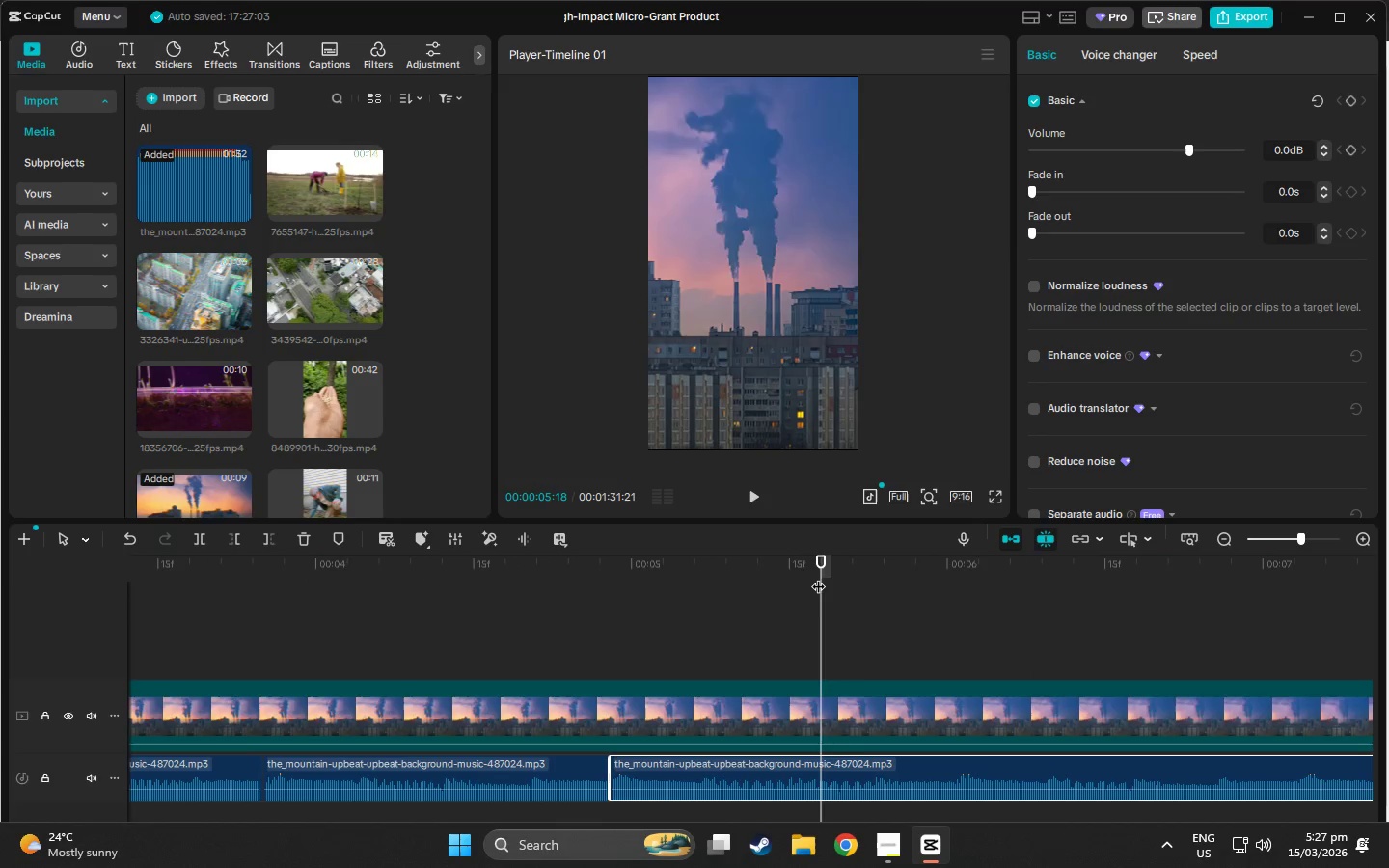 
key(Space)
 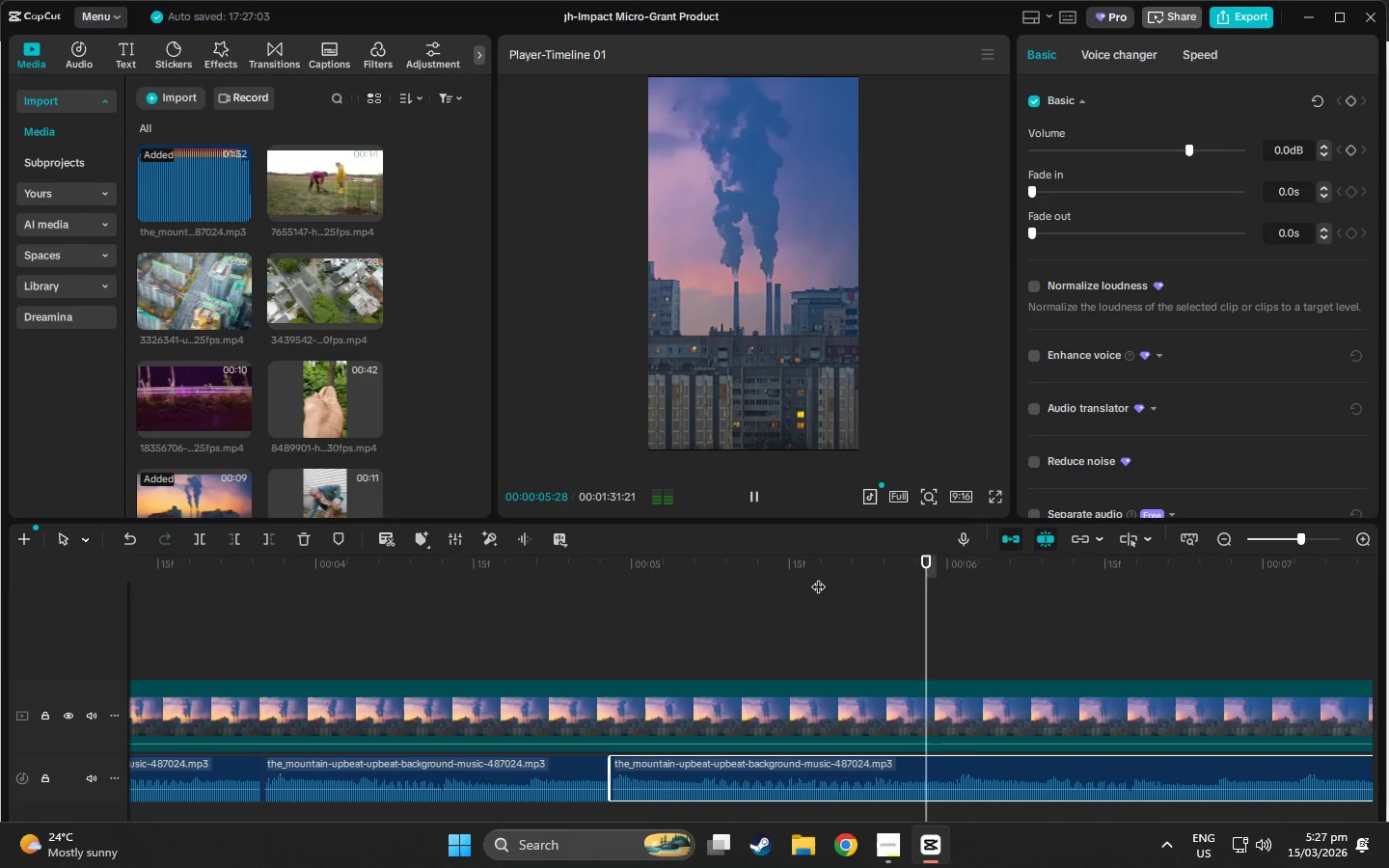 
key(Space)
 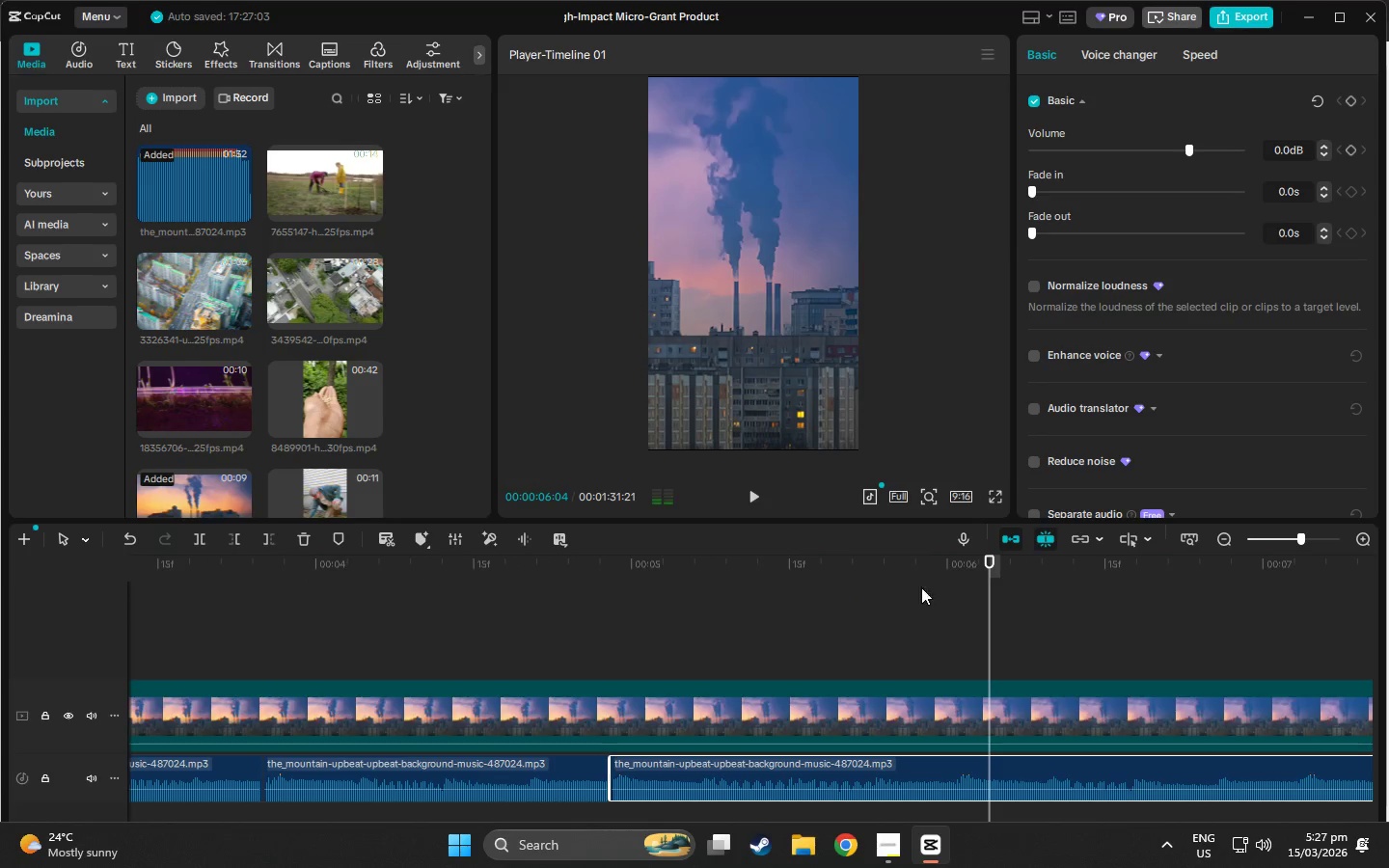 
left_click([949, 584])
 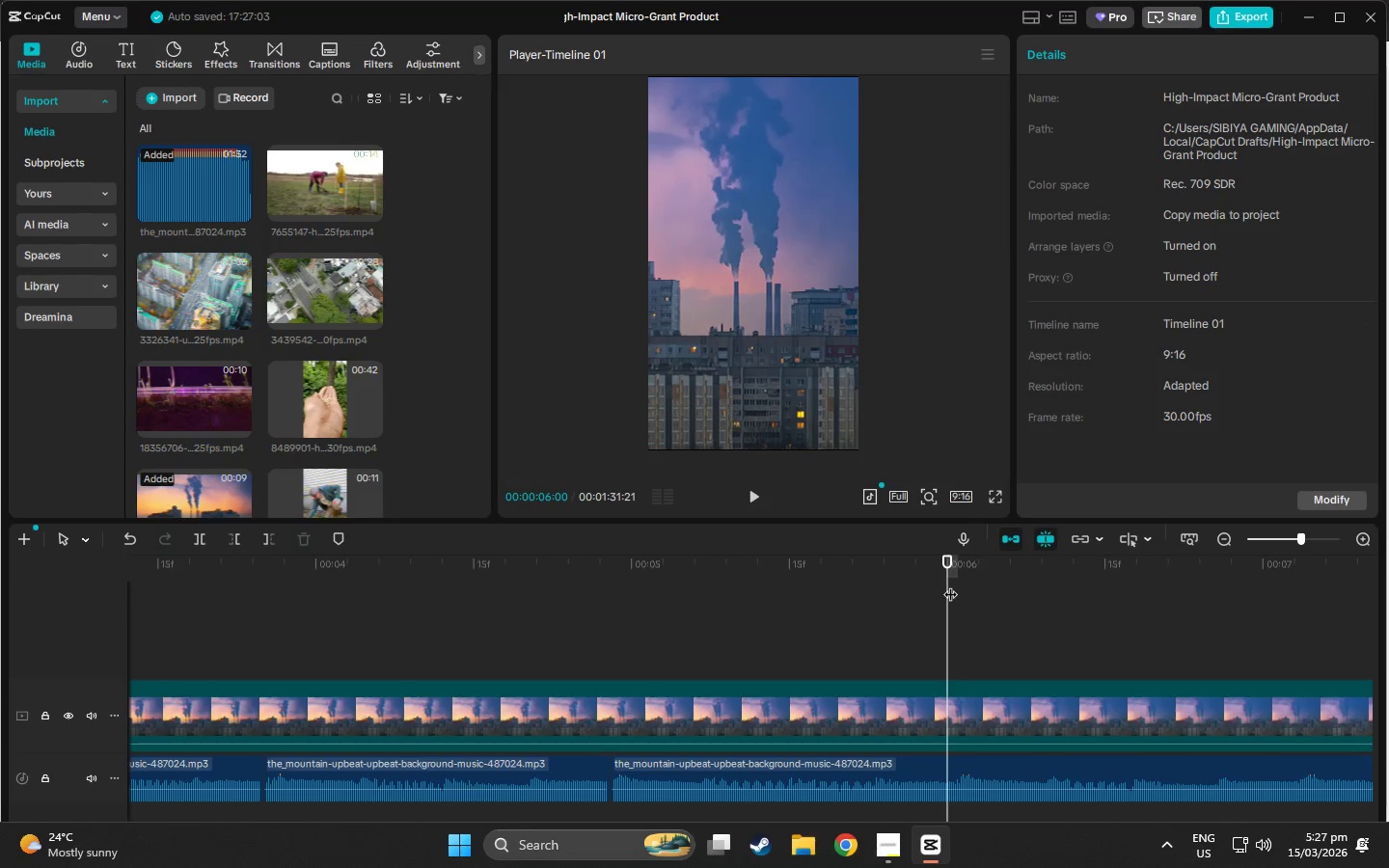 
key(Space)
 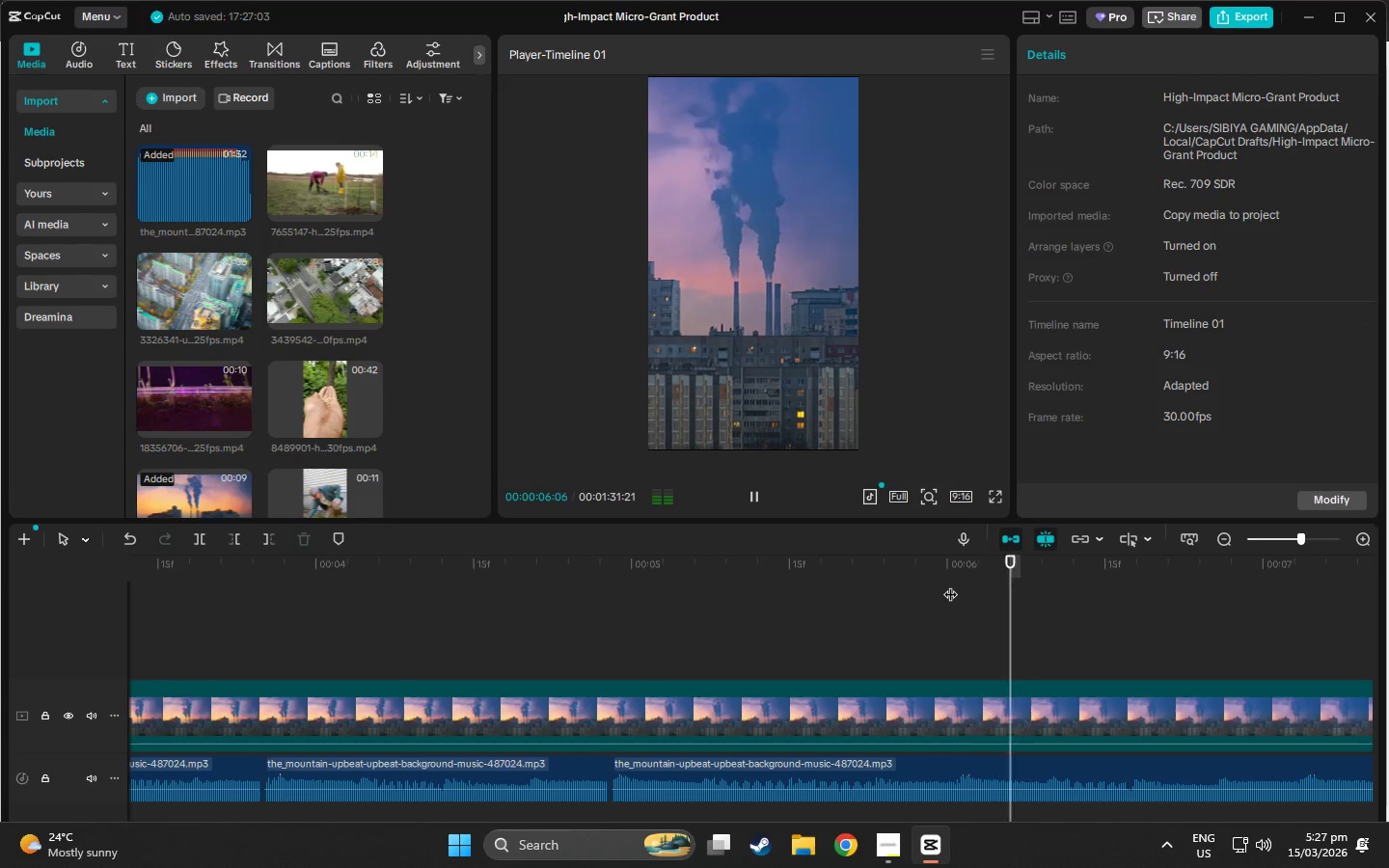 
left_click([950, 584])
 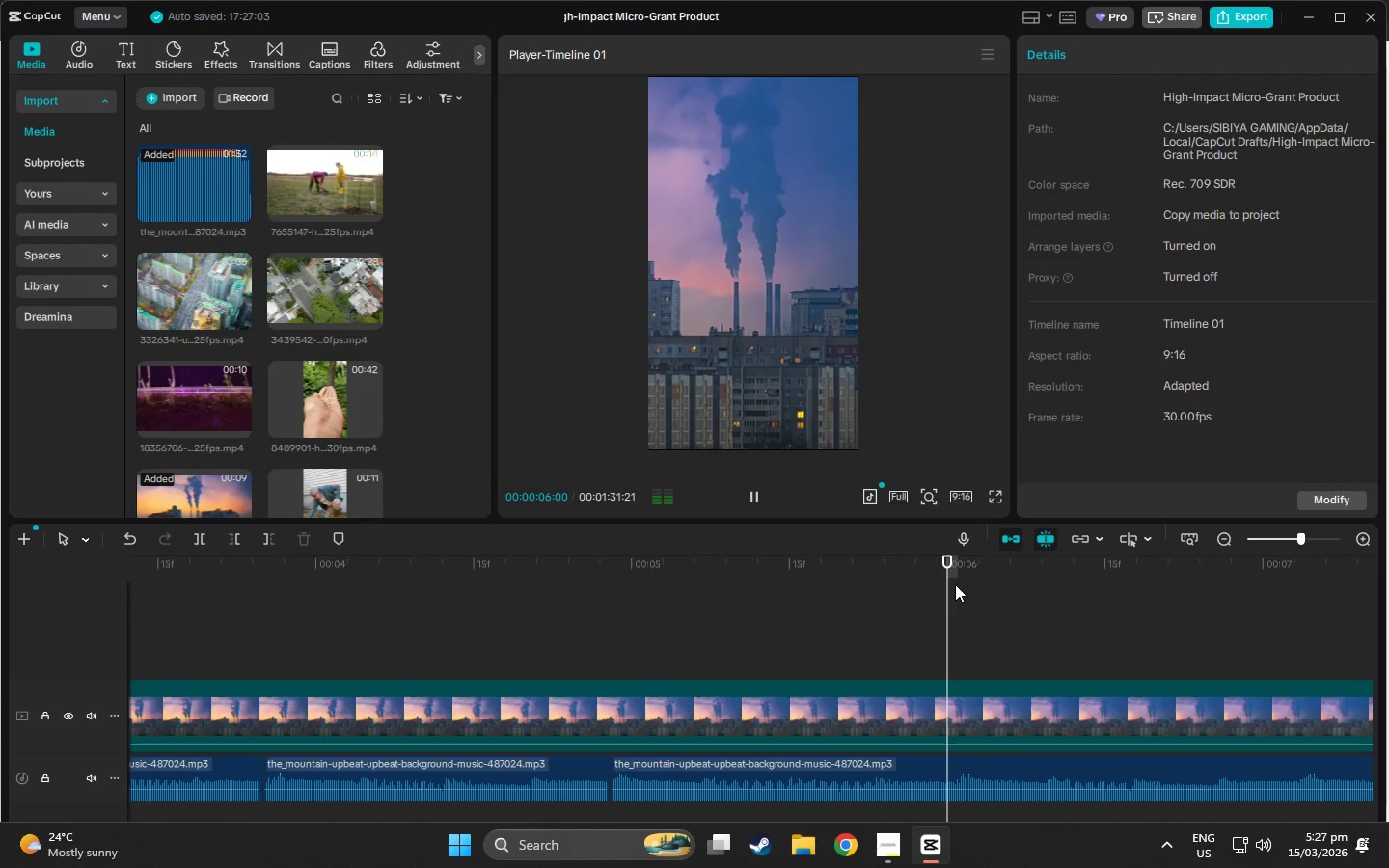 
double_click([958, 584])
 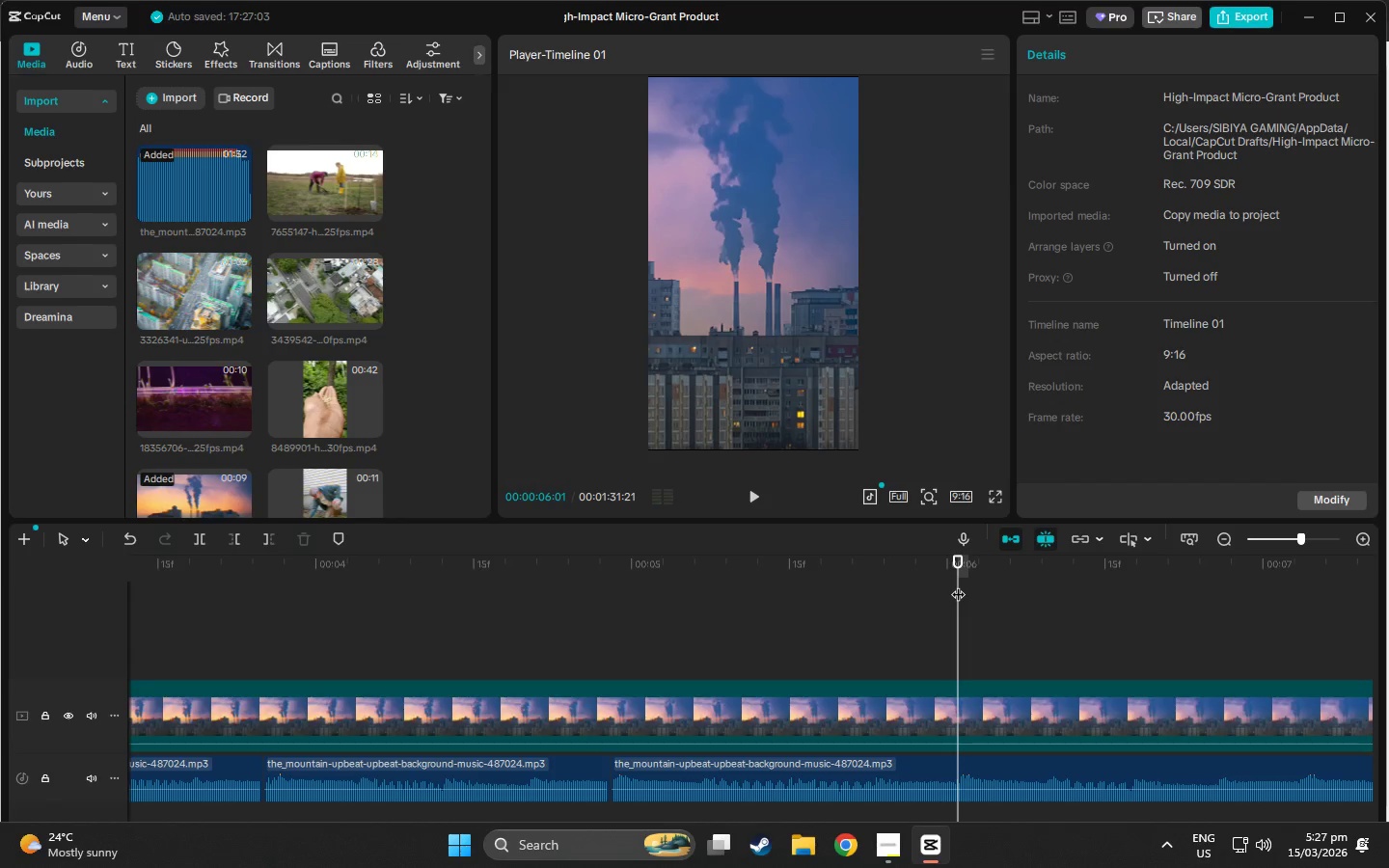 
key(Space)
 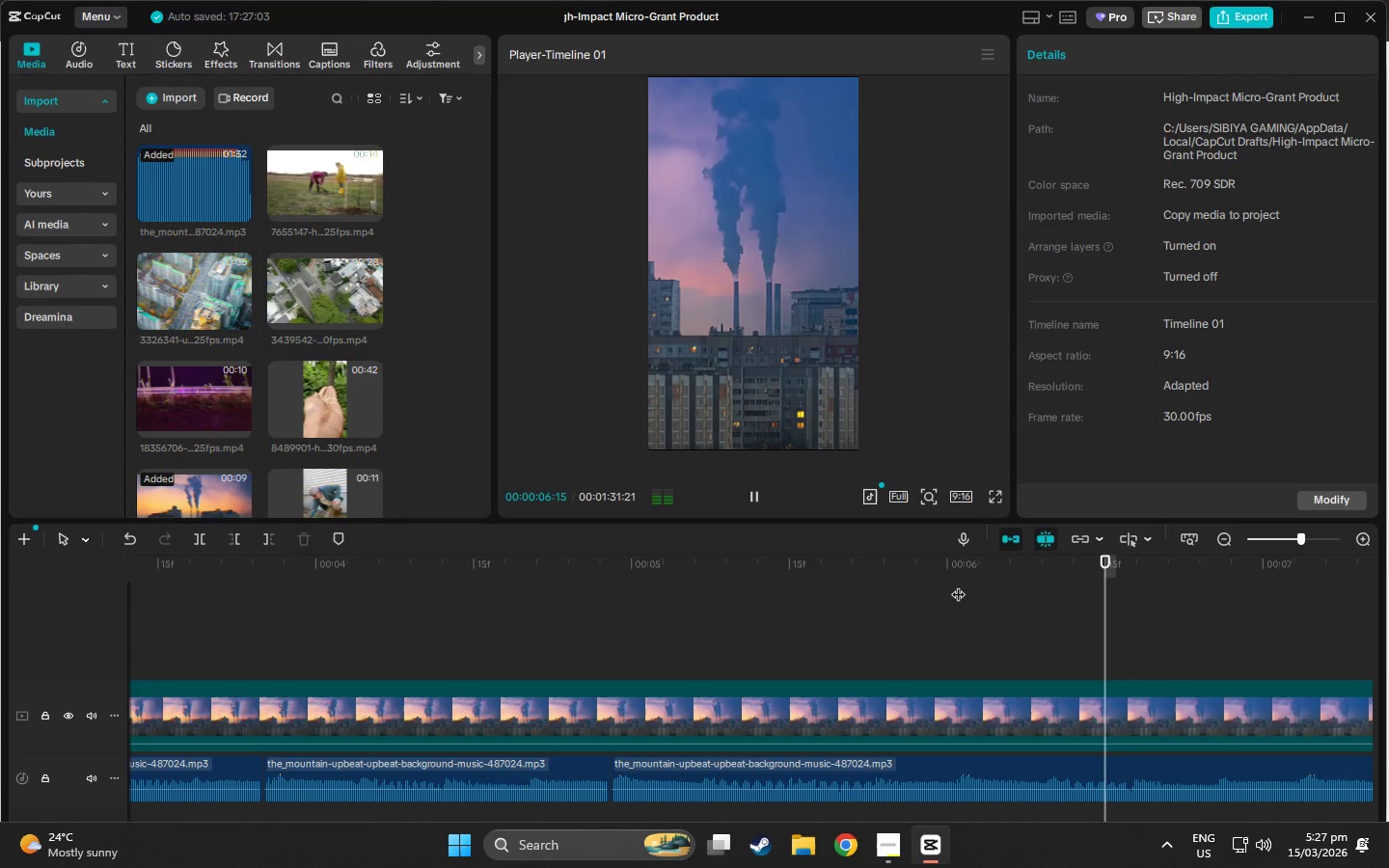 
double_click([958, 584])
 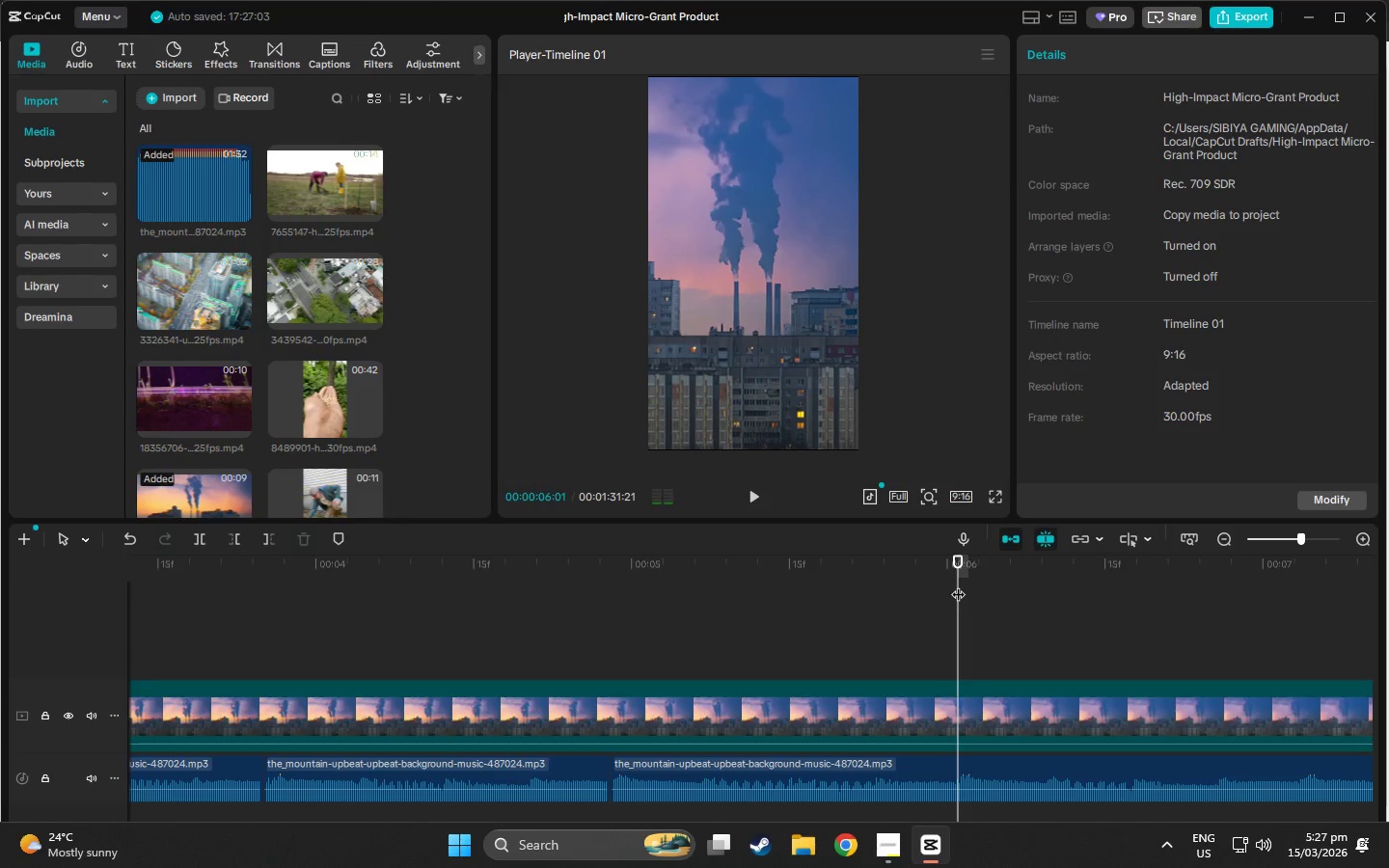 
key(Space)
 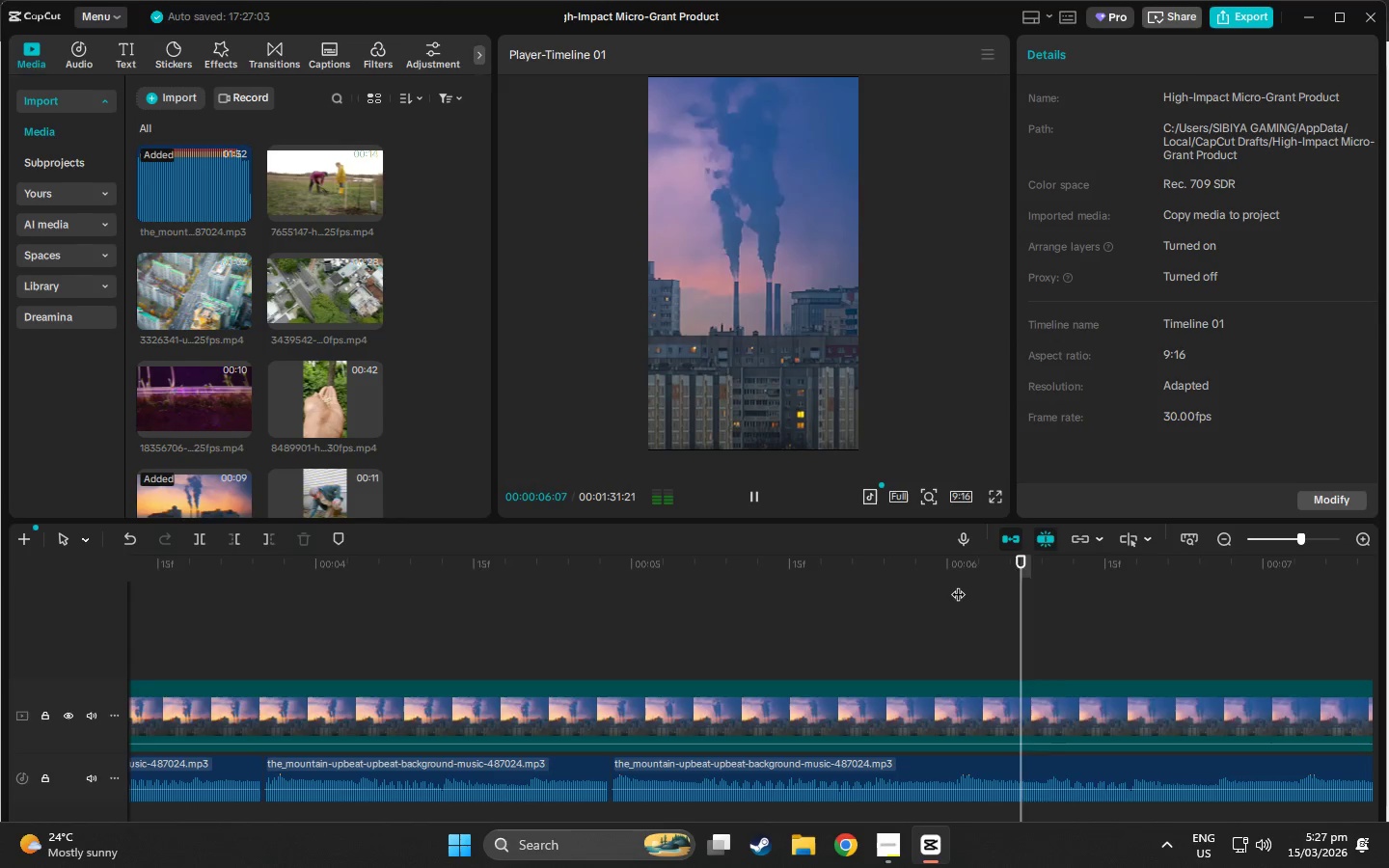 
left_click([958, 584])
 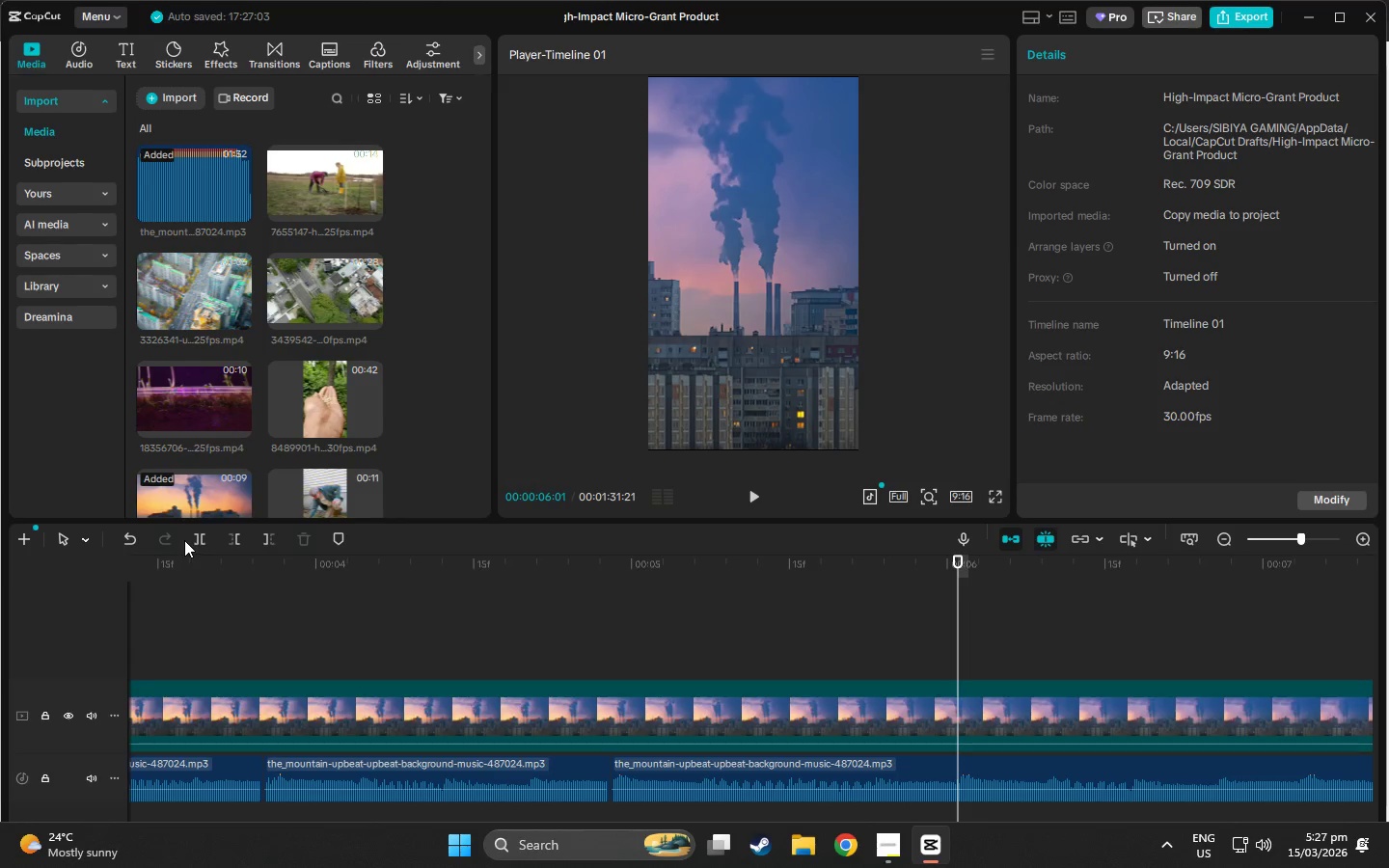 
left_click([192, 540])
 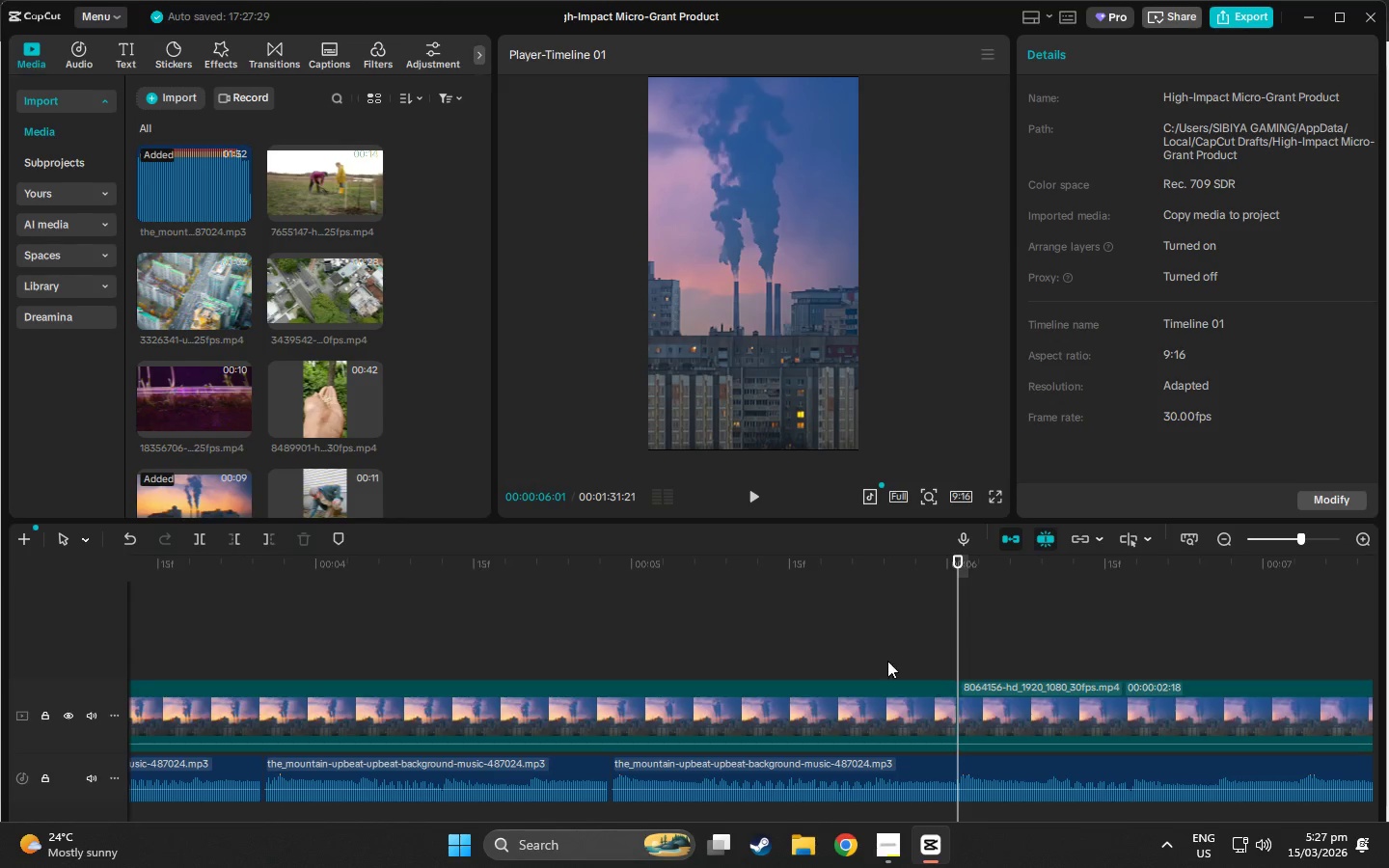 
key(Control+ControlLeft)
 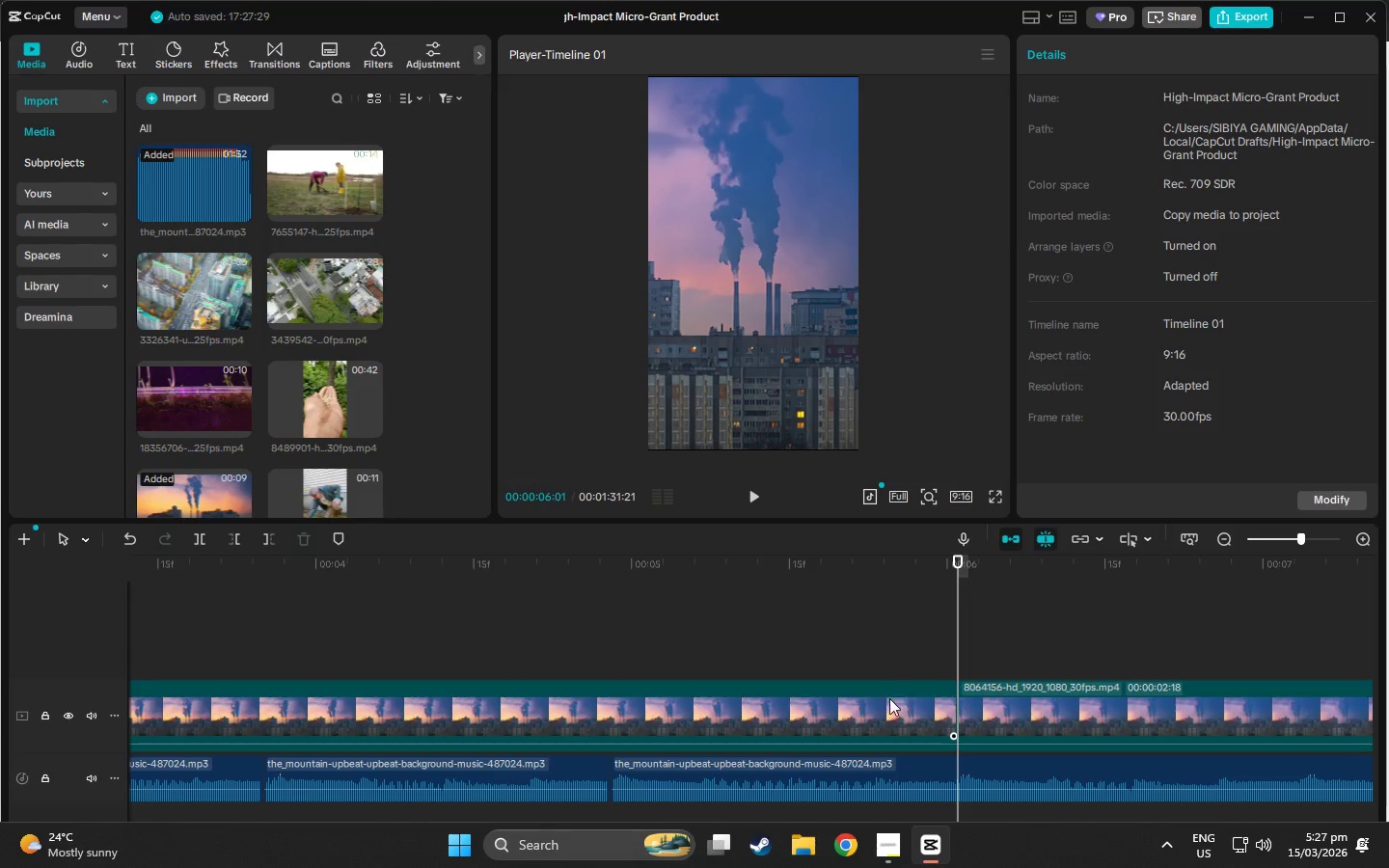 
key(Control+Z)
 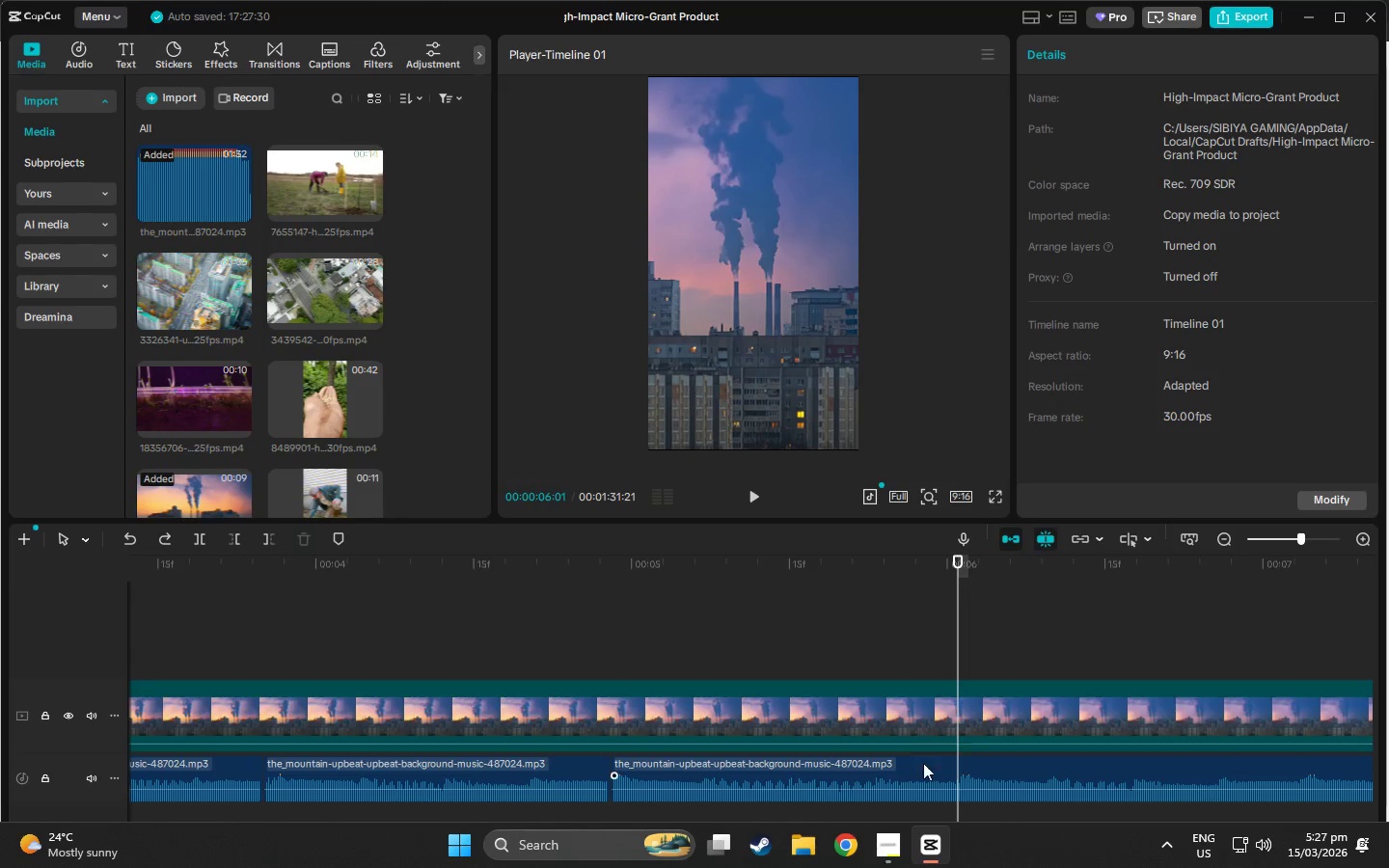 
left_click([923, 765])
 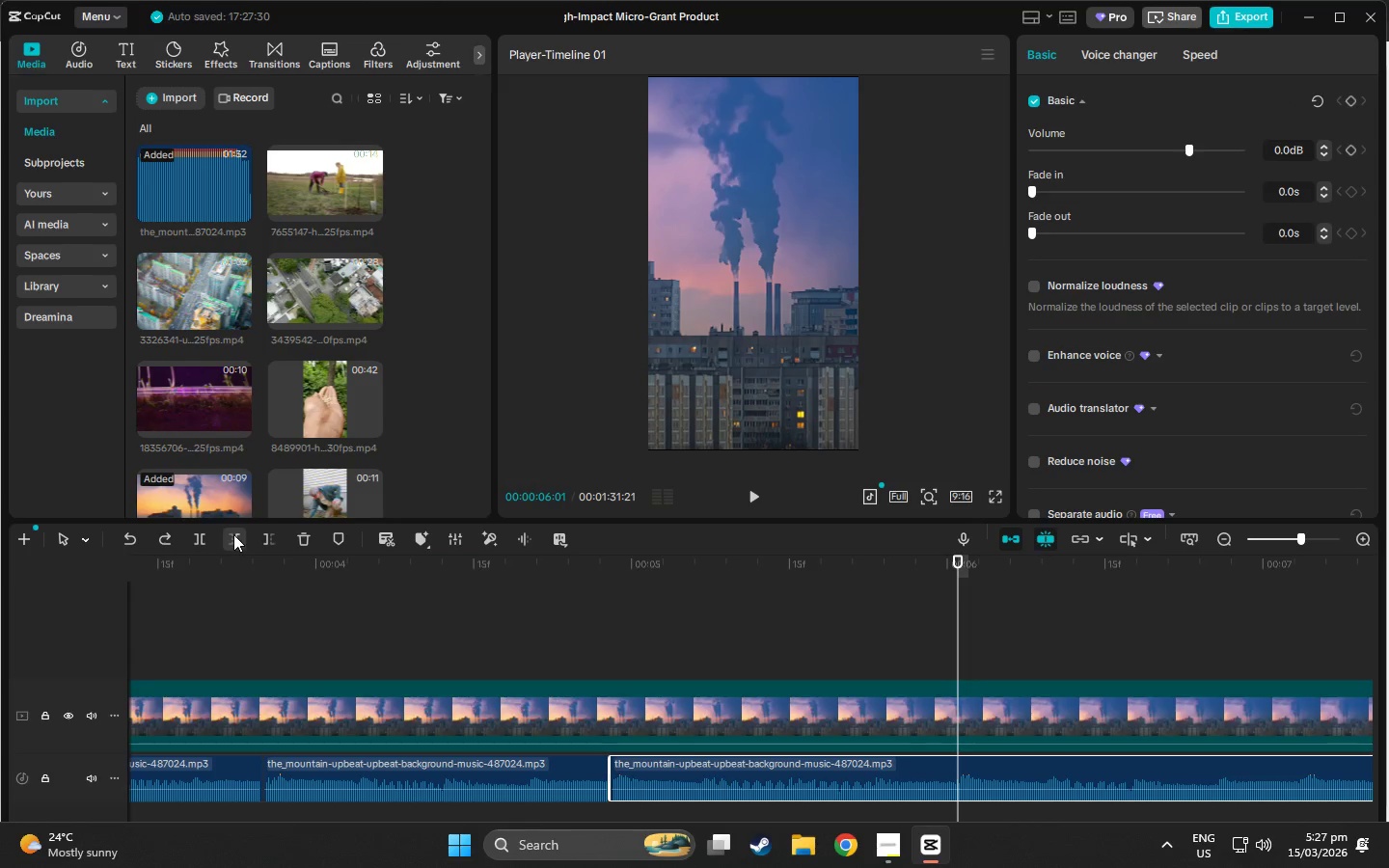 
left_click([199, 535])
 